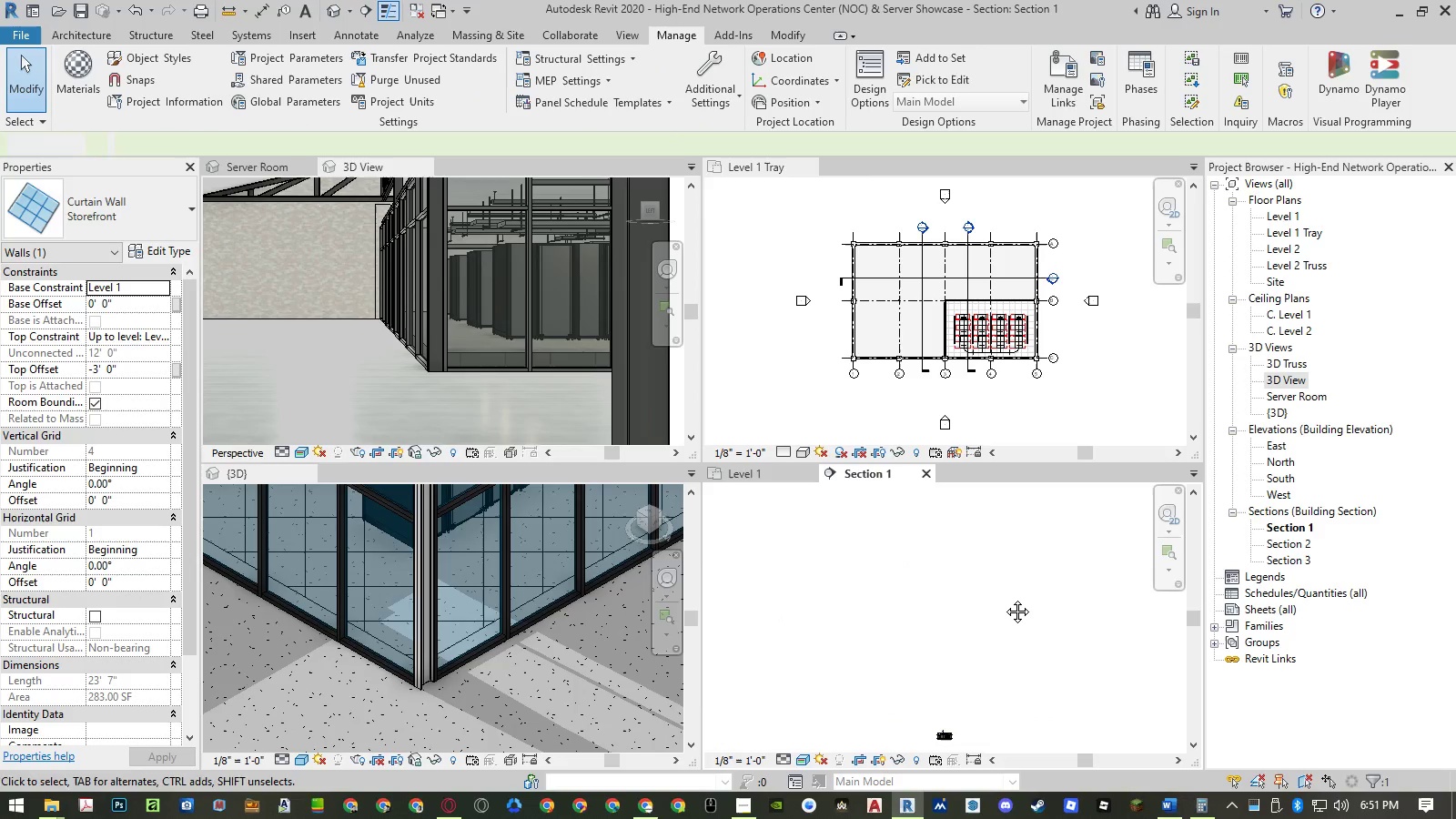 
double_click([1004, 598])
 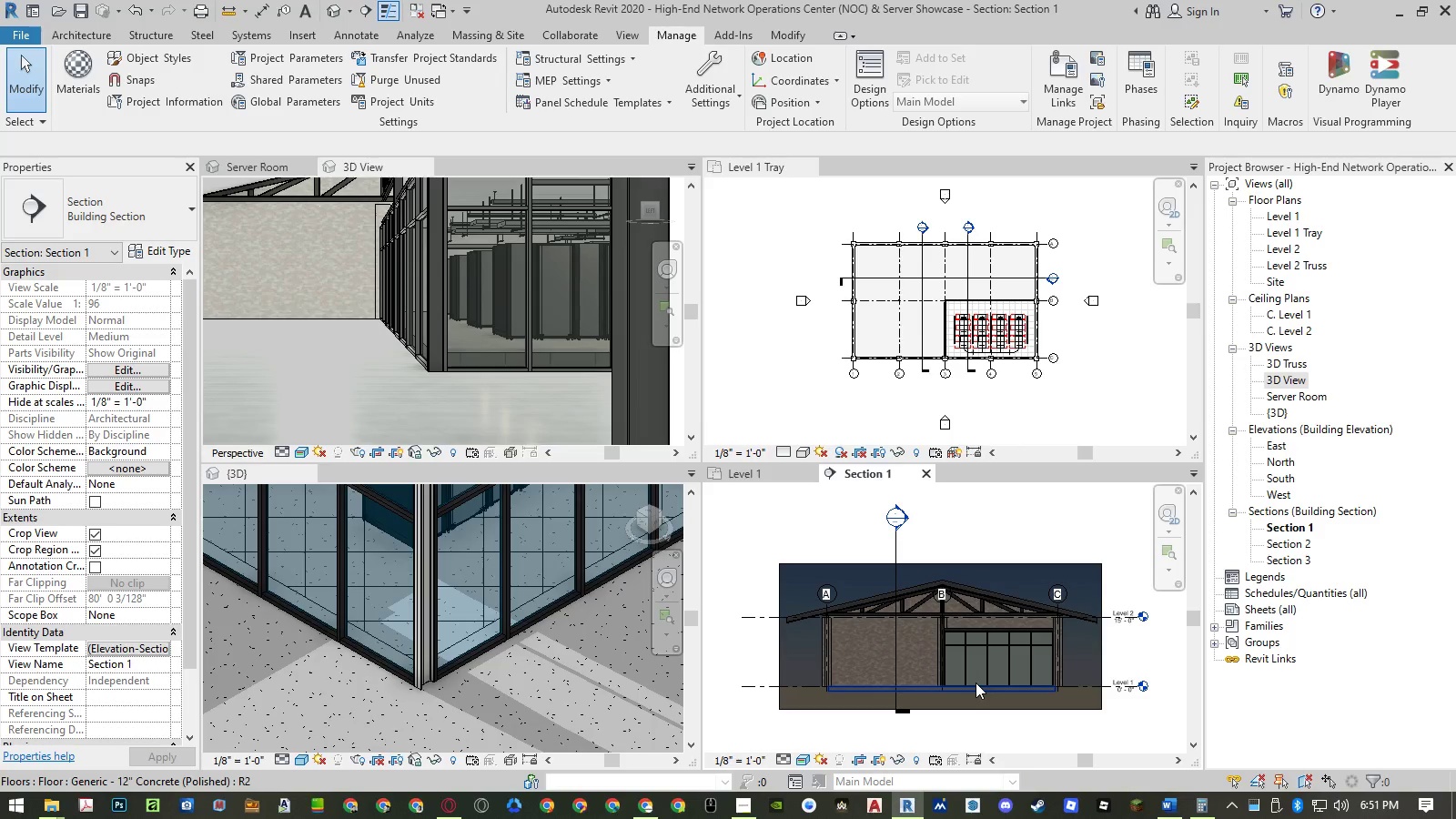 
scroll: coordinate [976, 682], scroll_direction: up, amount: 4.0
 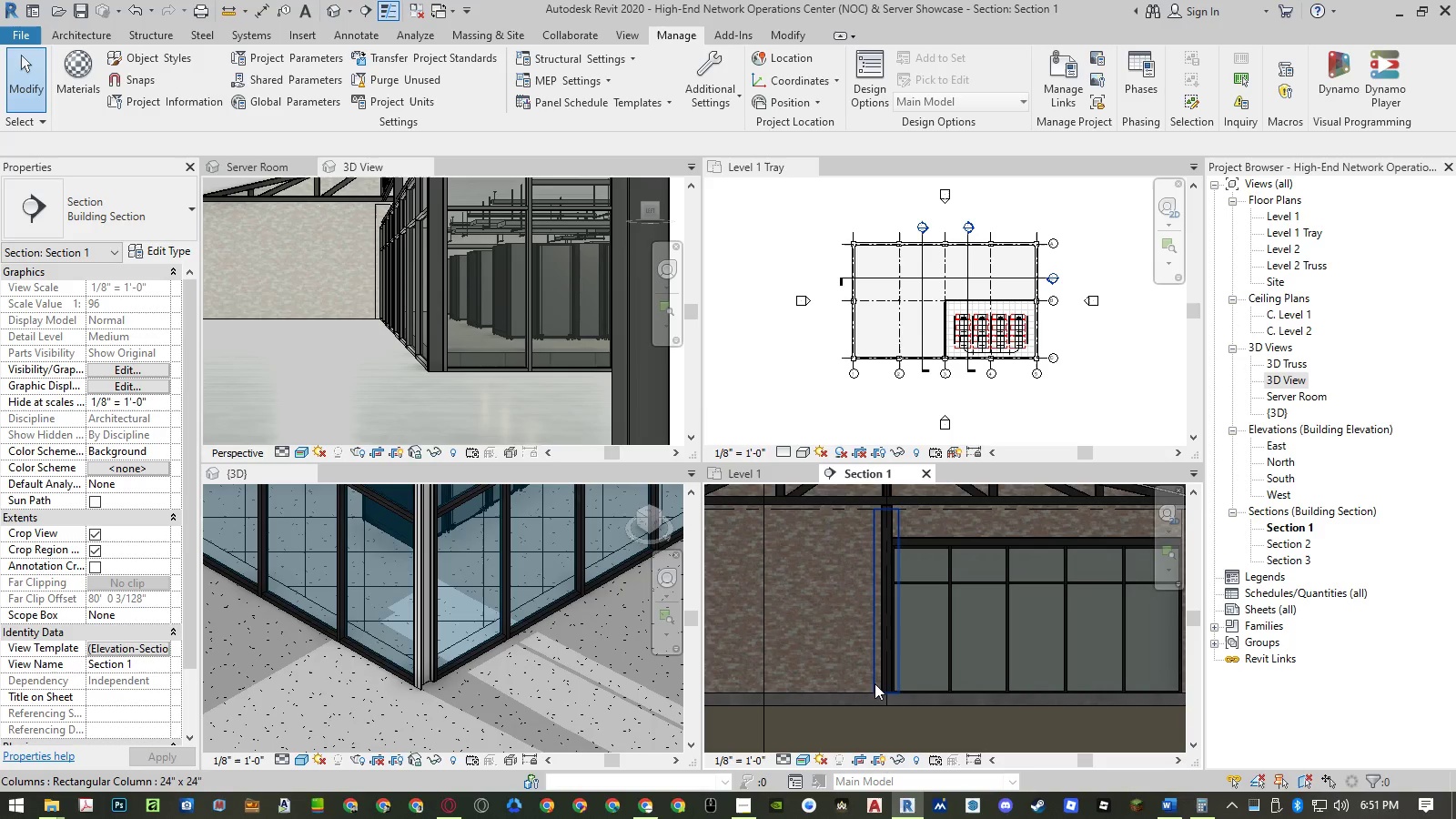 
scroll: coordinate [885, 683], scroll_direction: down, amount: 2.0
 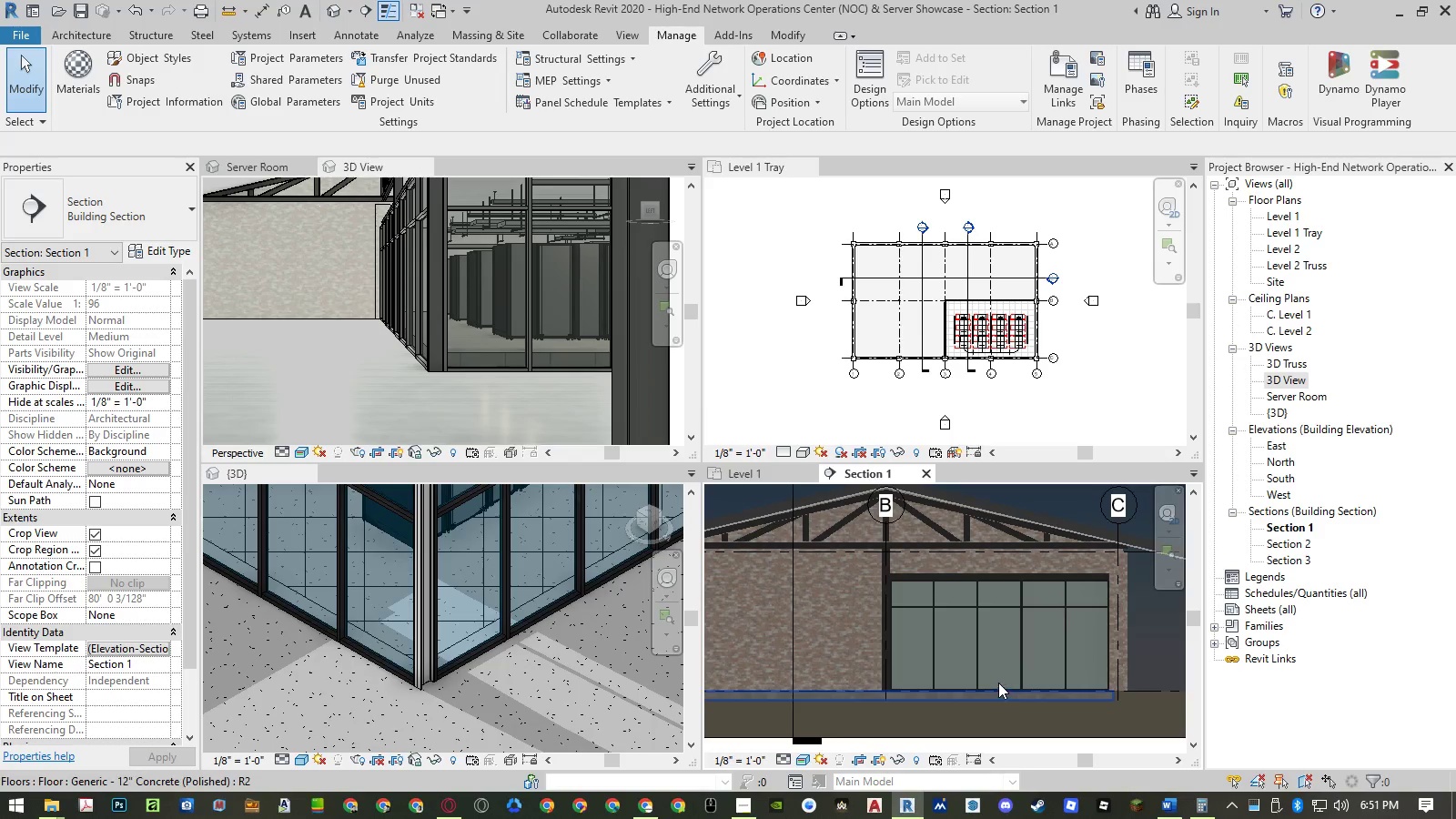 
scroll: coordinate [999, 682], scroll_direction: up, amount: 3.0
 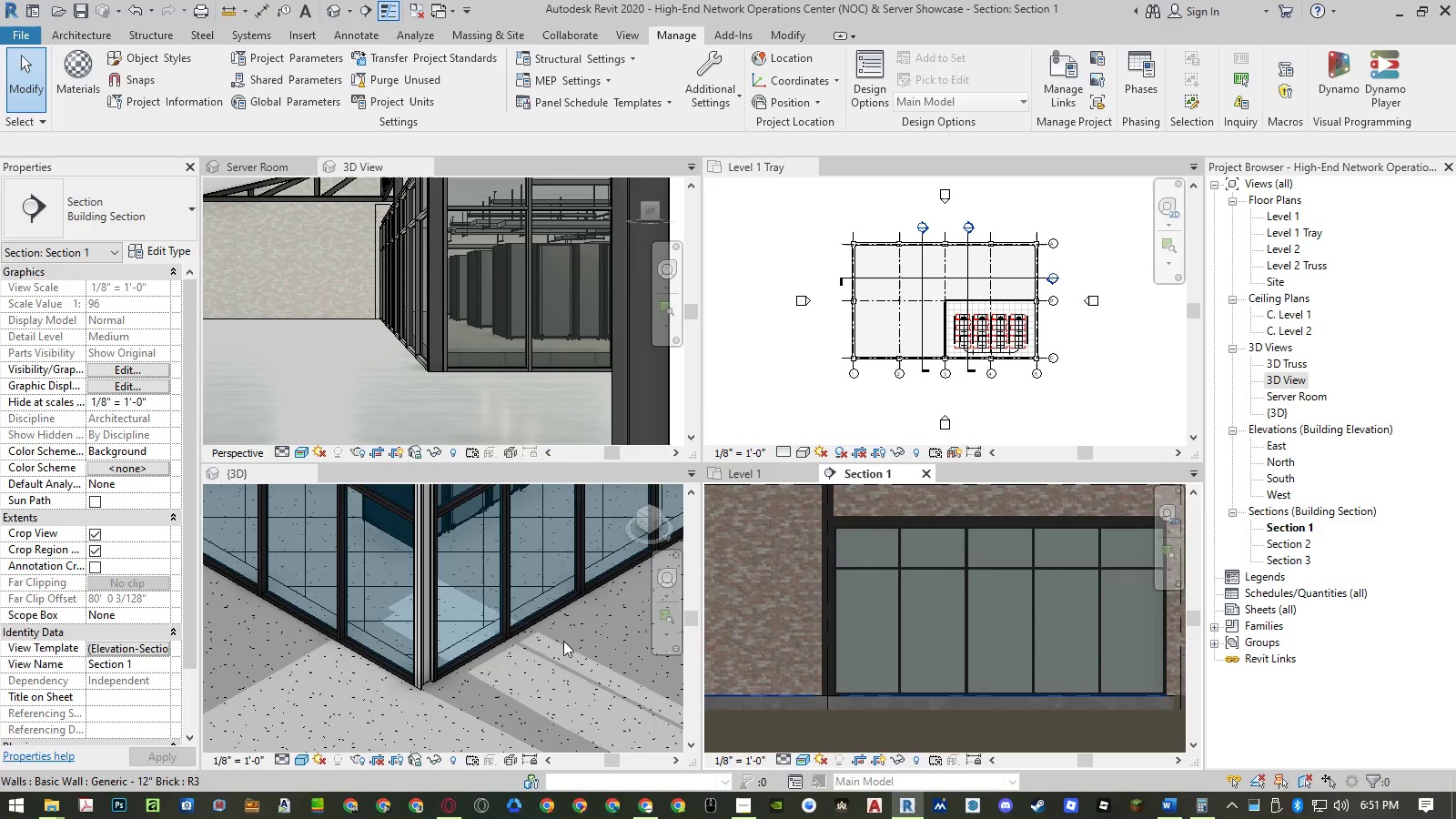 
left_click([577, 655])
 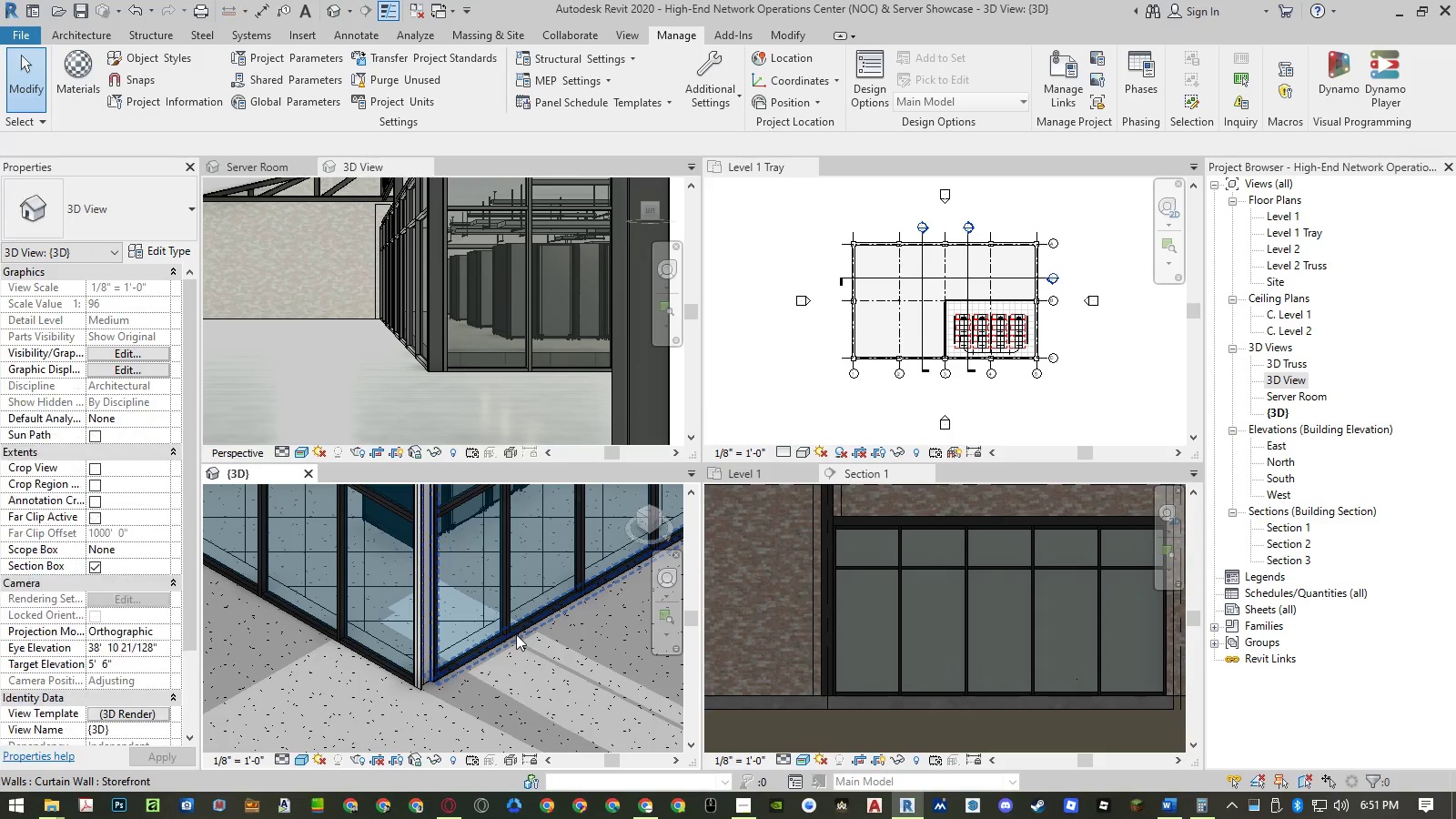 
left_click([516, 634])
 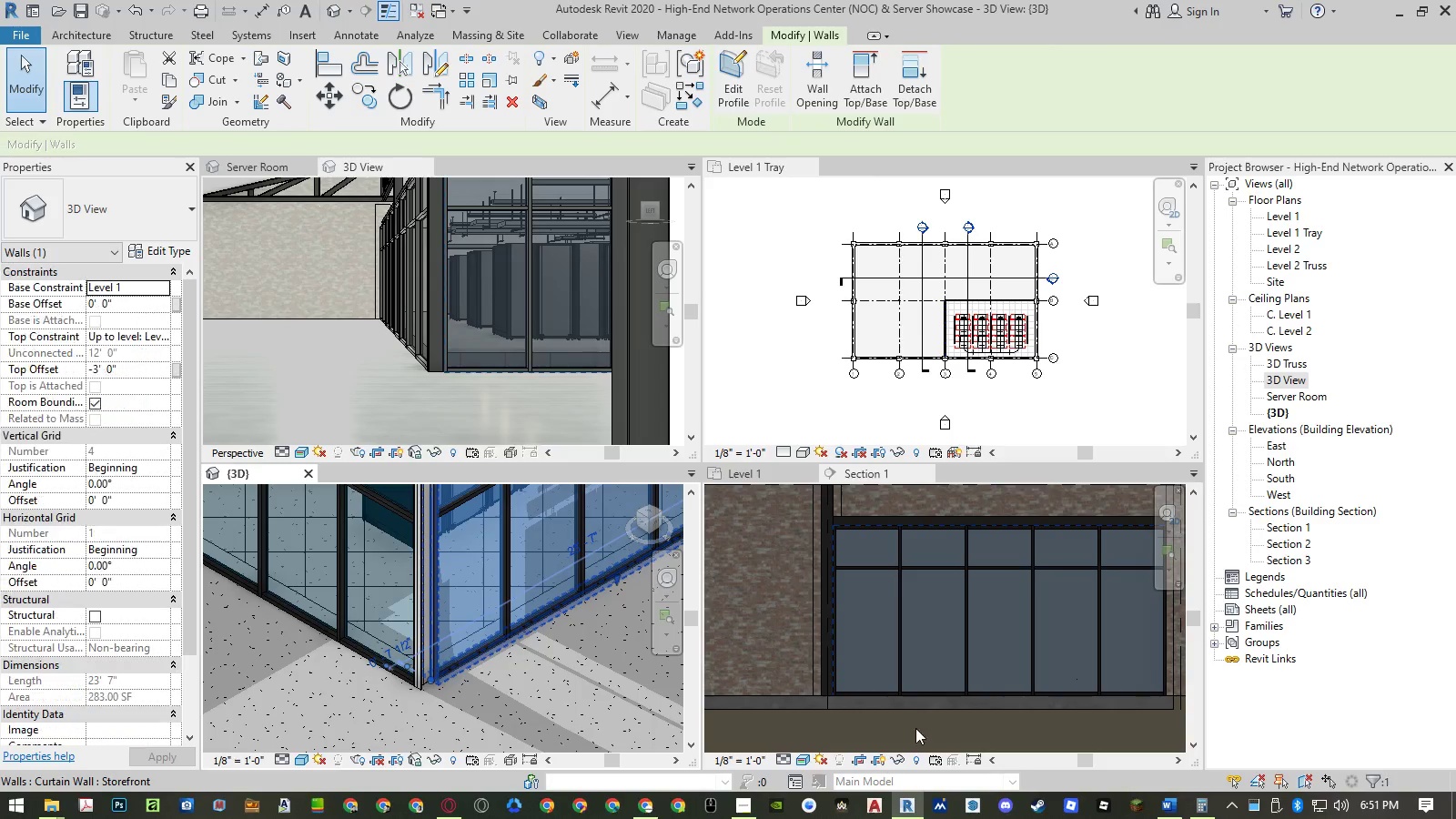 
left_click([914, 733])
 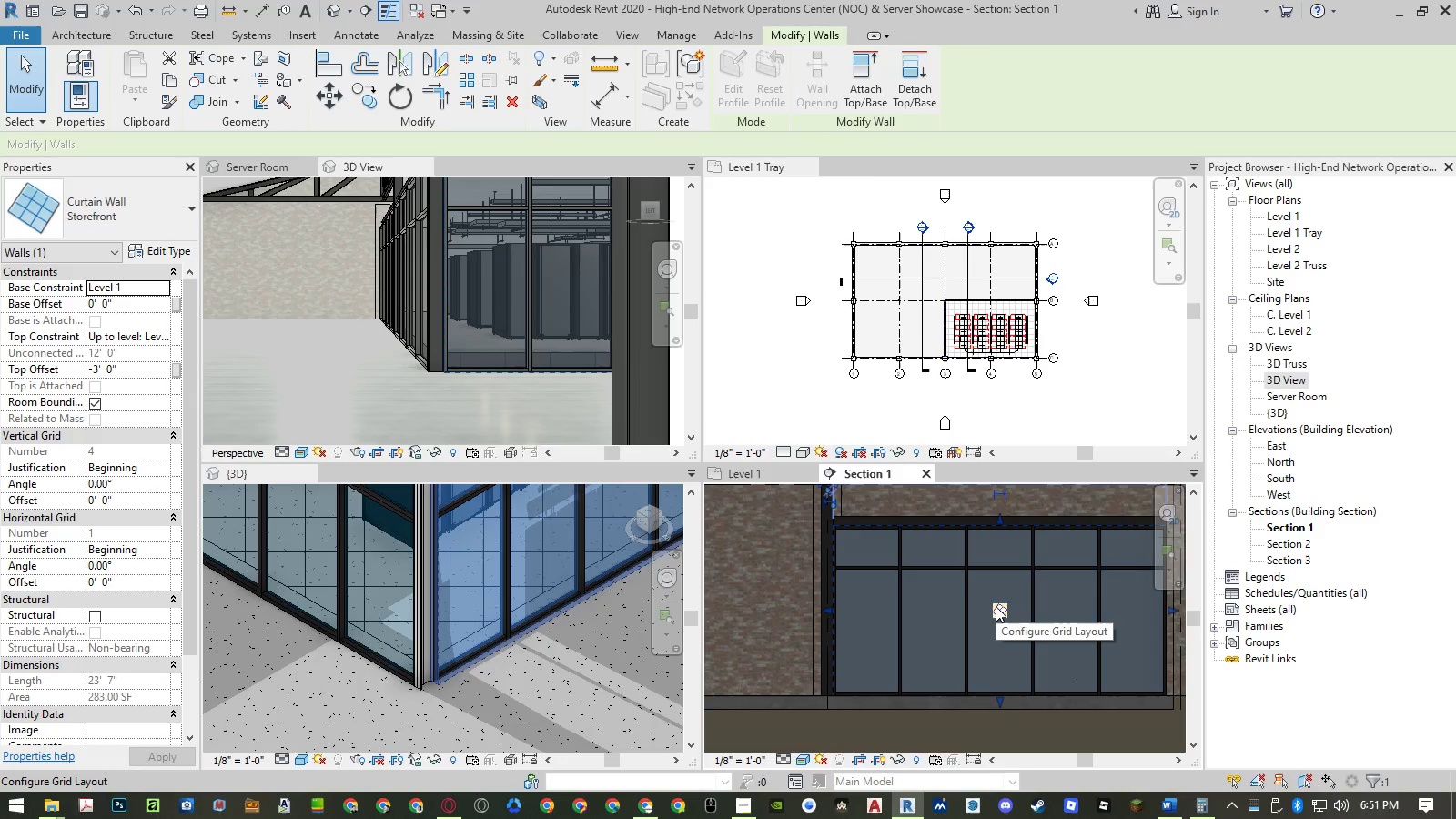 
wait(5.86)
 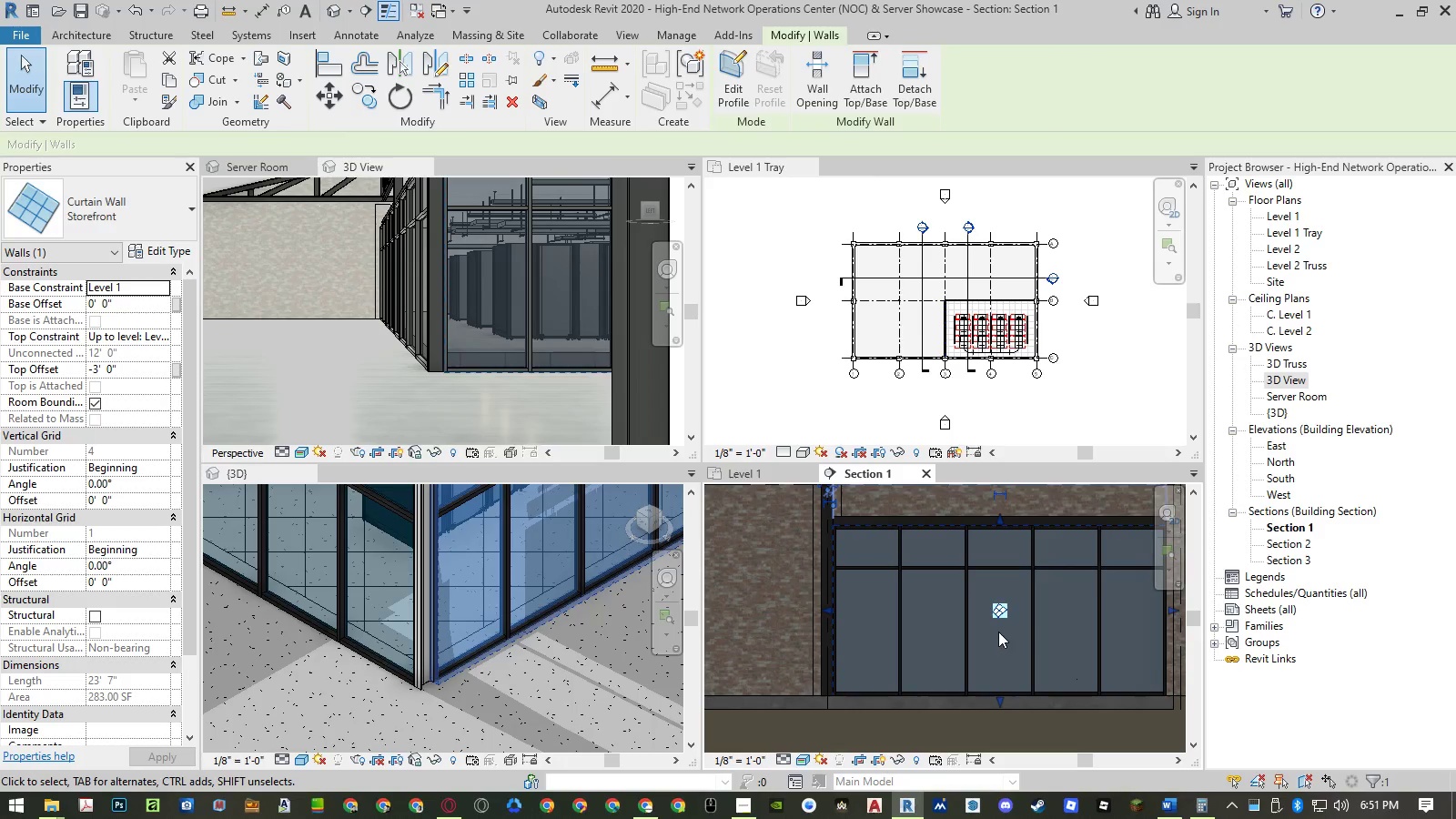 
left_click([996, 606])
 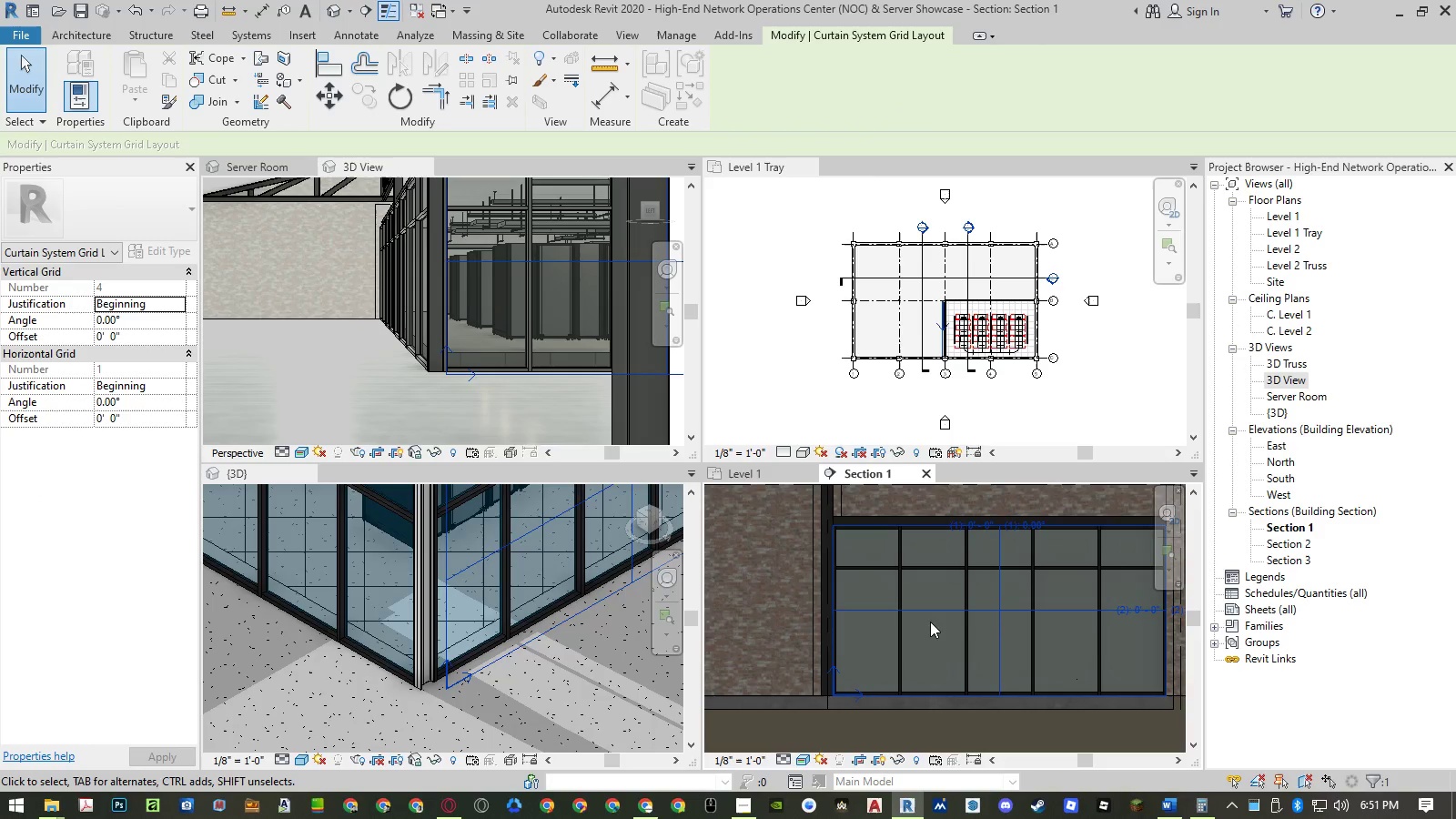 
right_click([915, 661])
 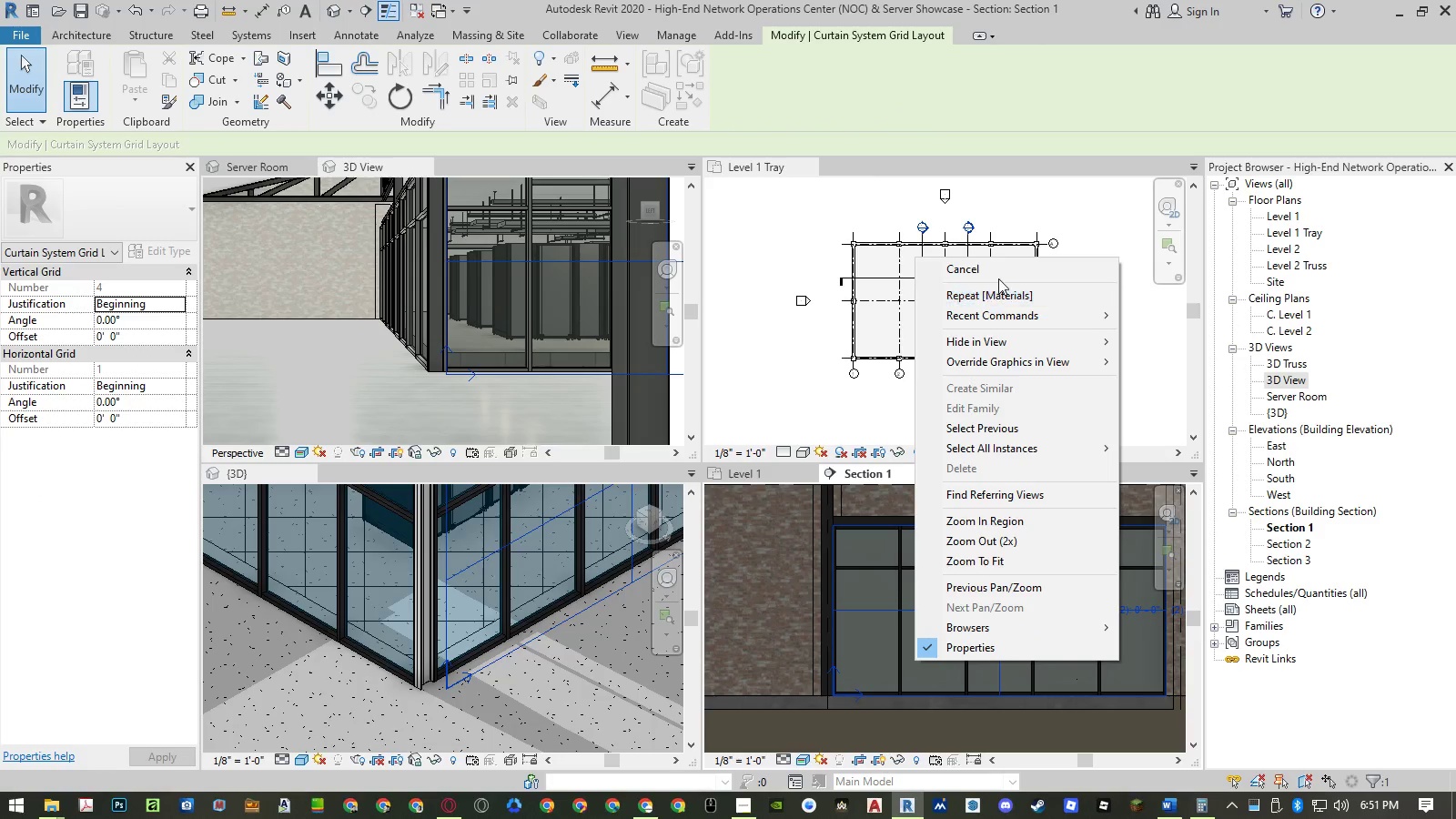 
left_click([999, 277])
 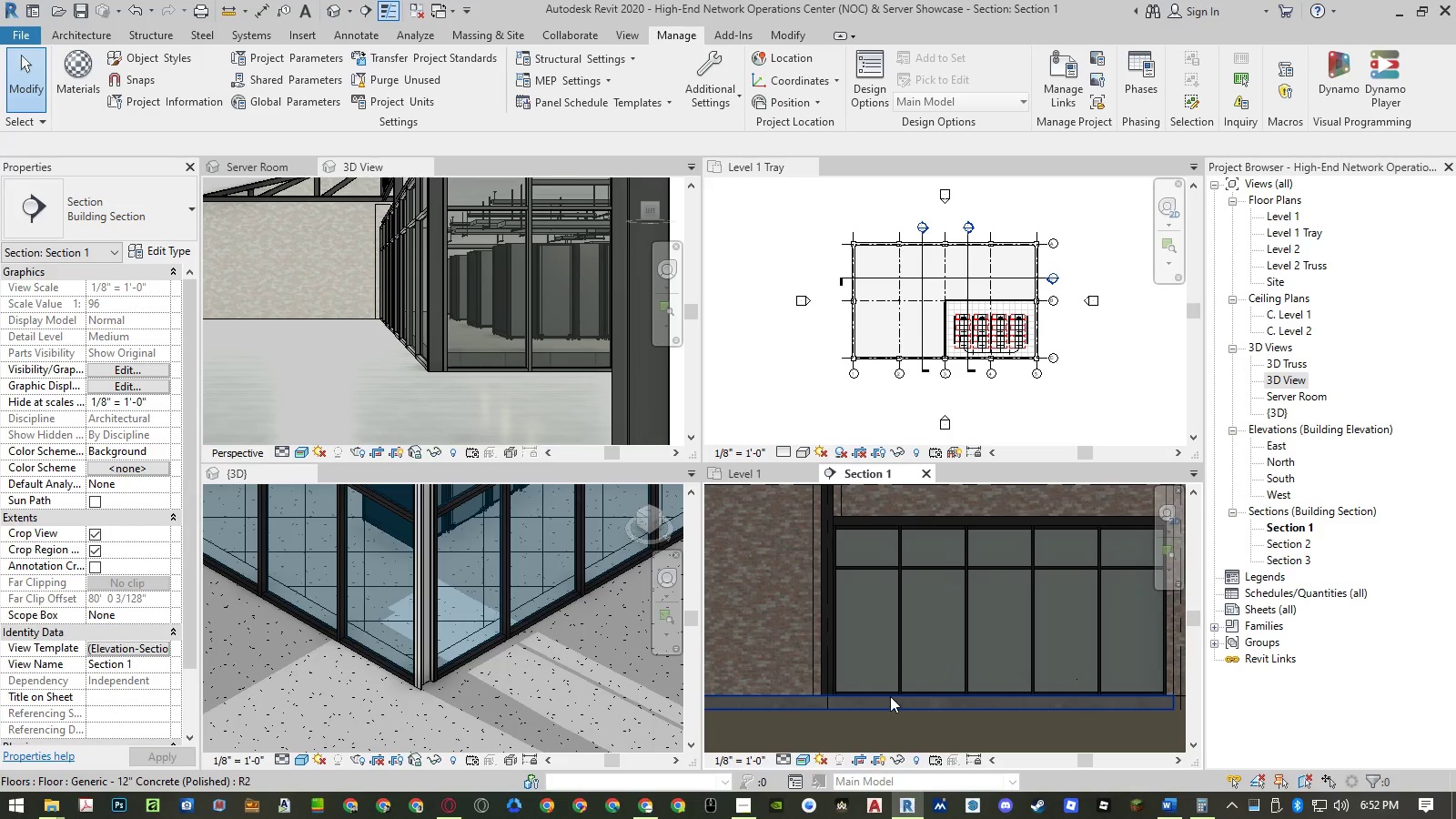 
left_click([521, 662])
 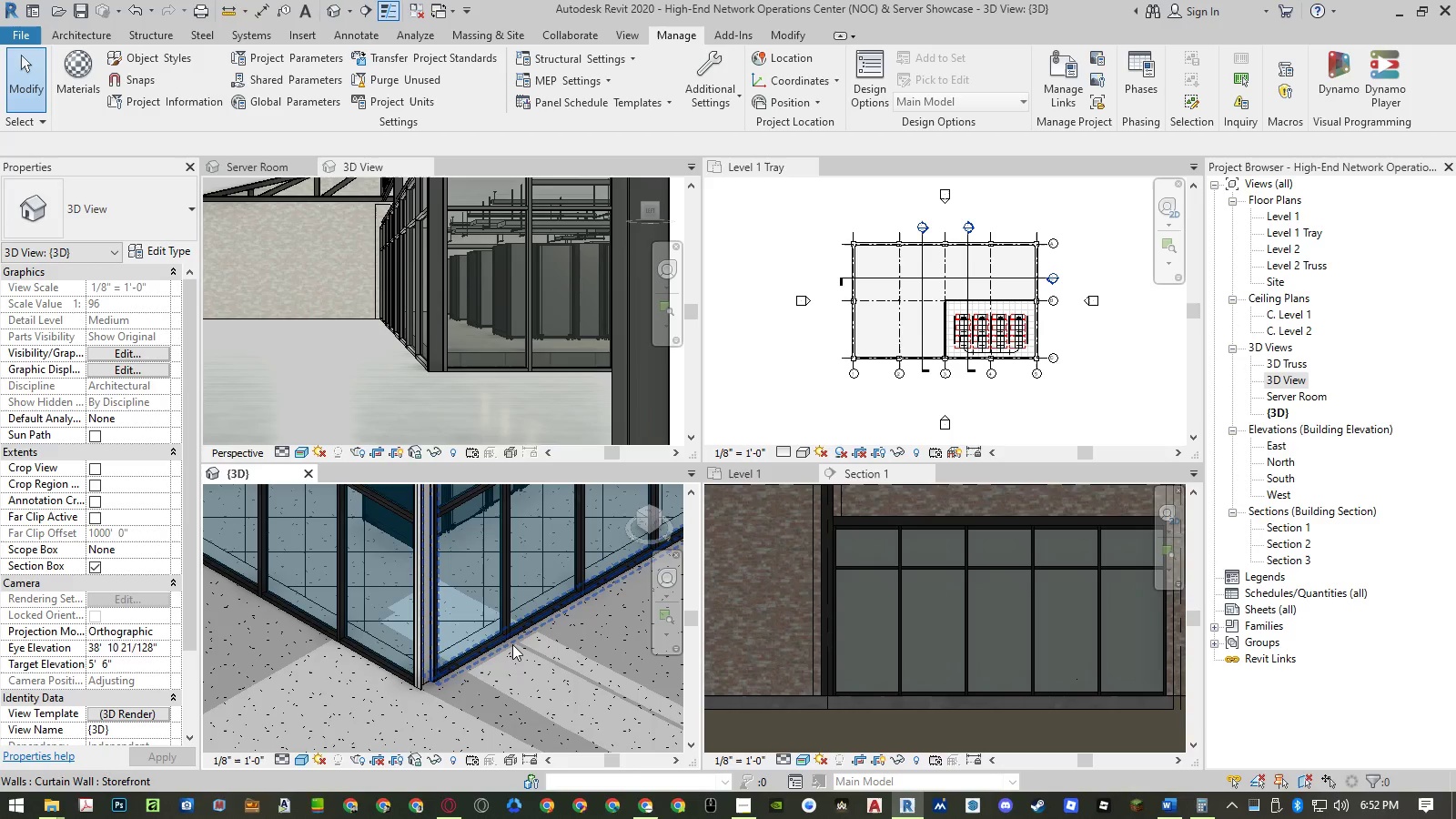 
left_click([512, 644])
 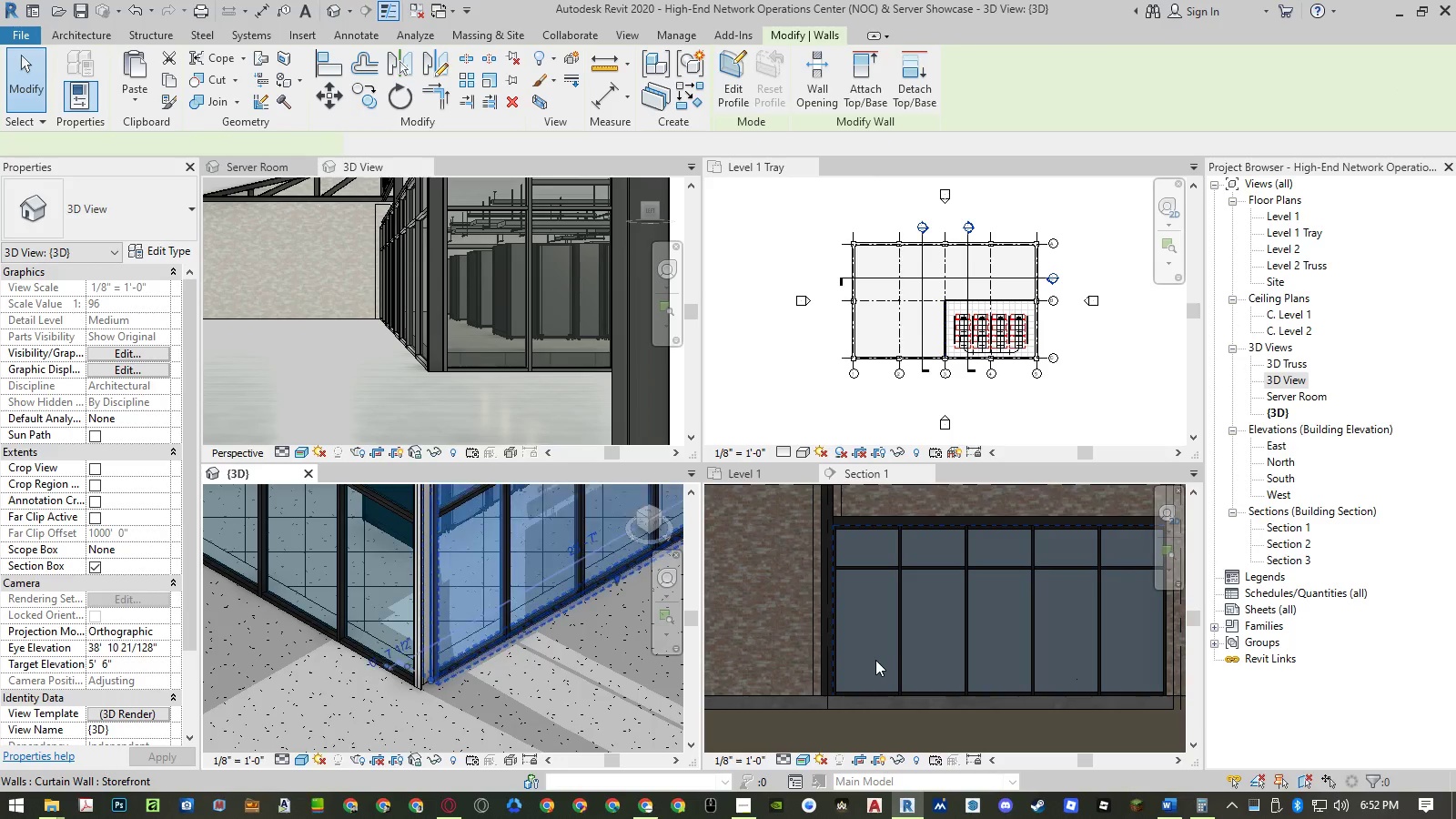 
left_click([873, 659])
 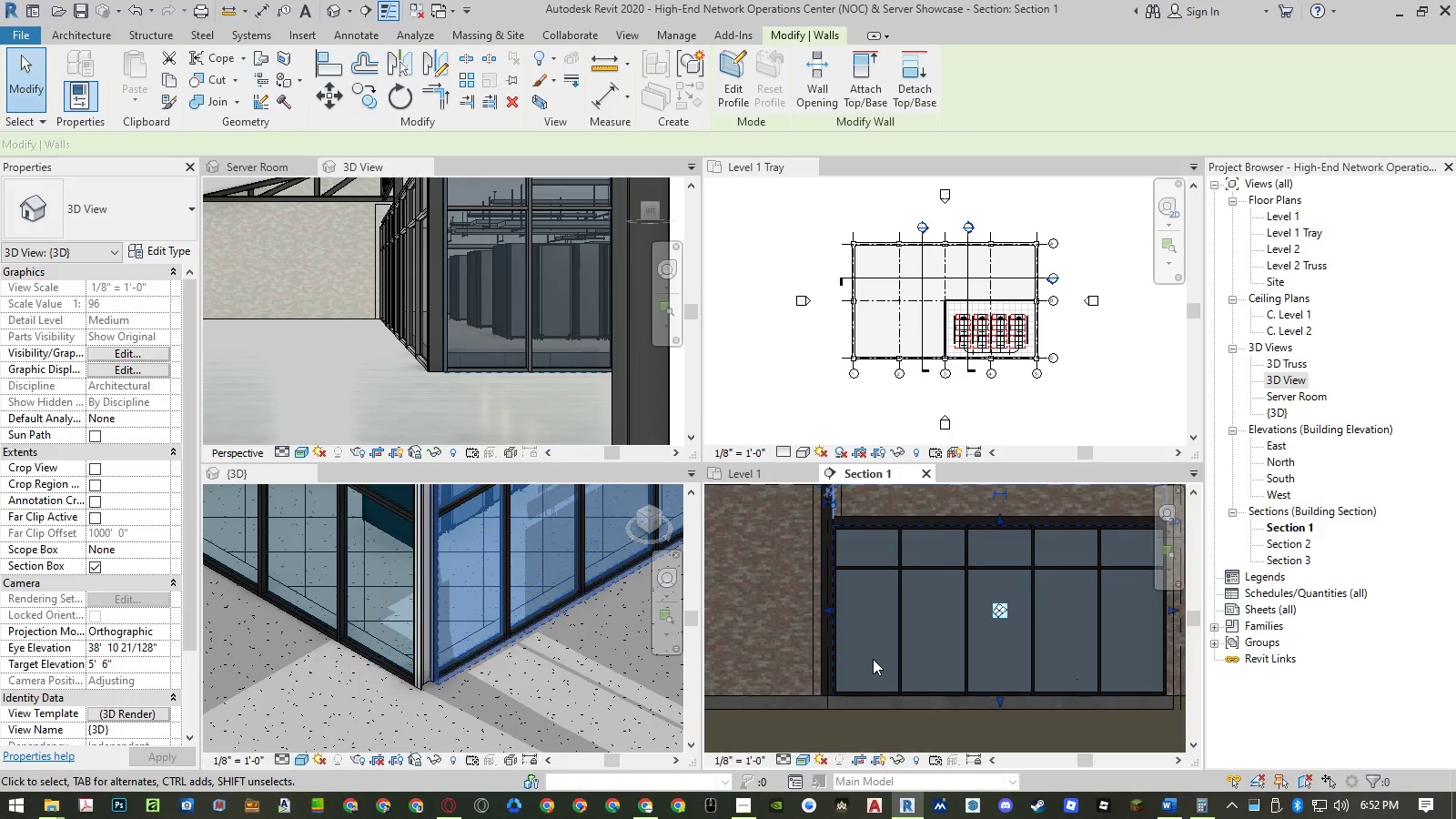 
right_click([873, 659])
 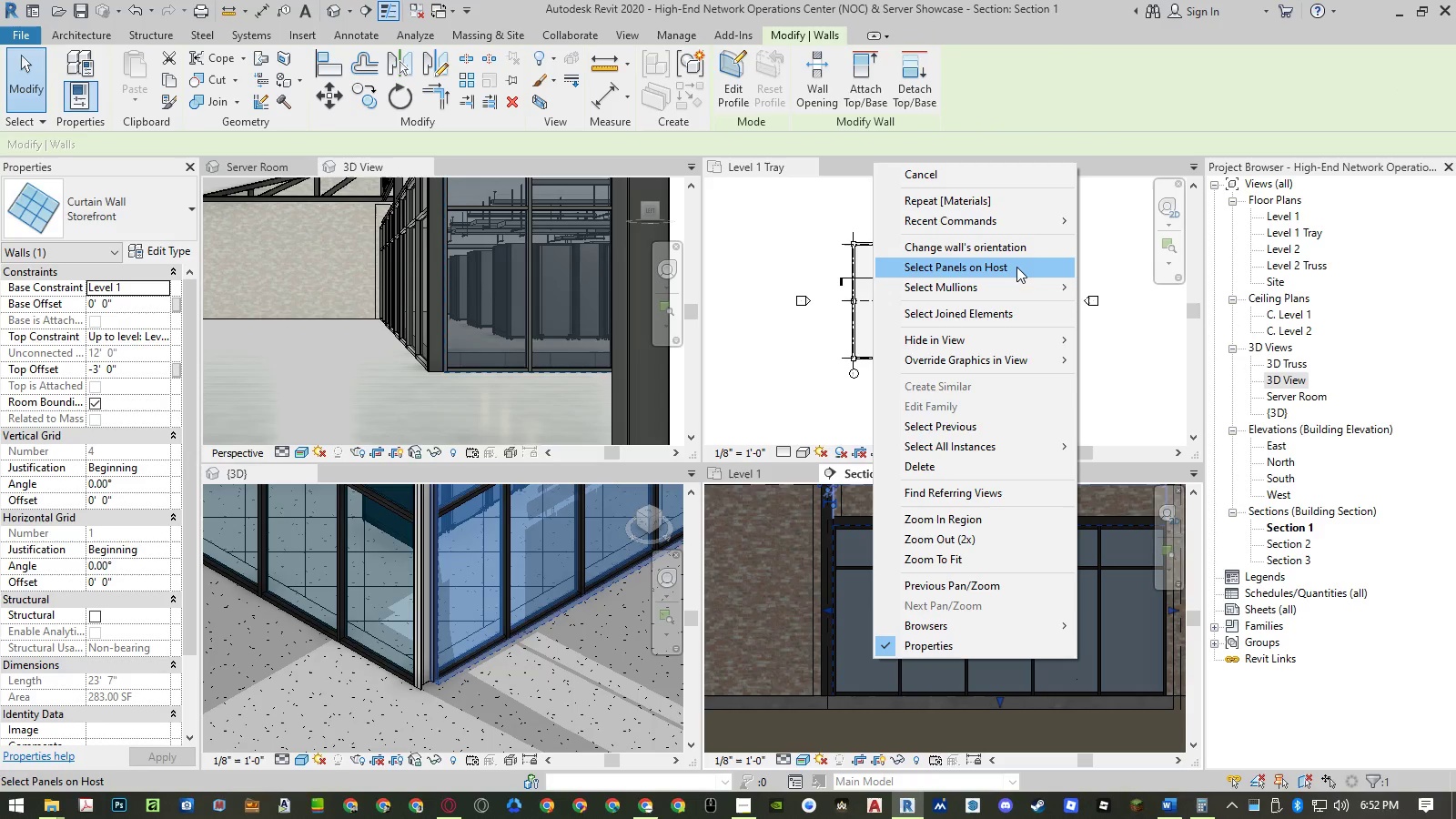 
left_click([1016, 290])
 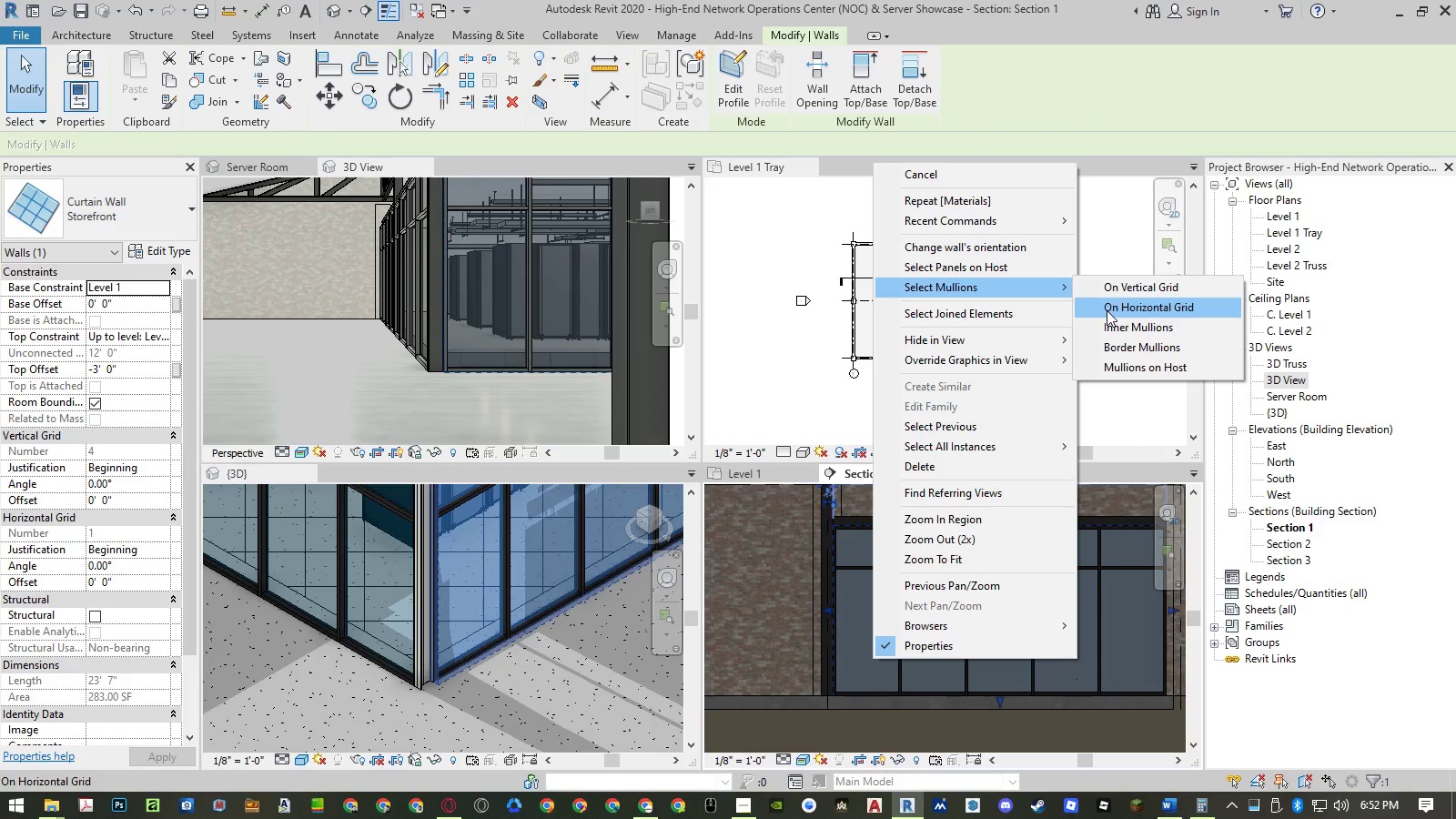 
left_click([1107, 310])
 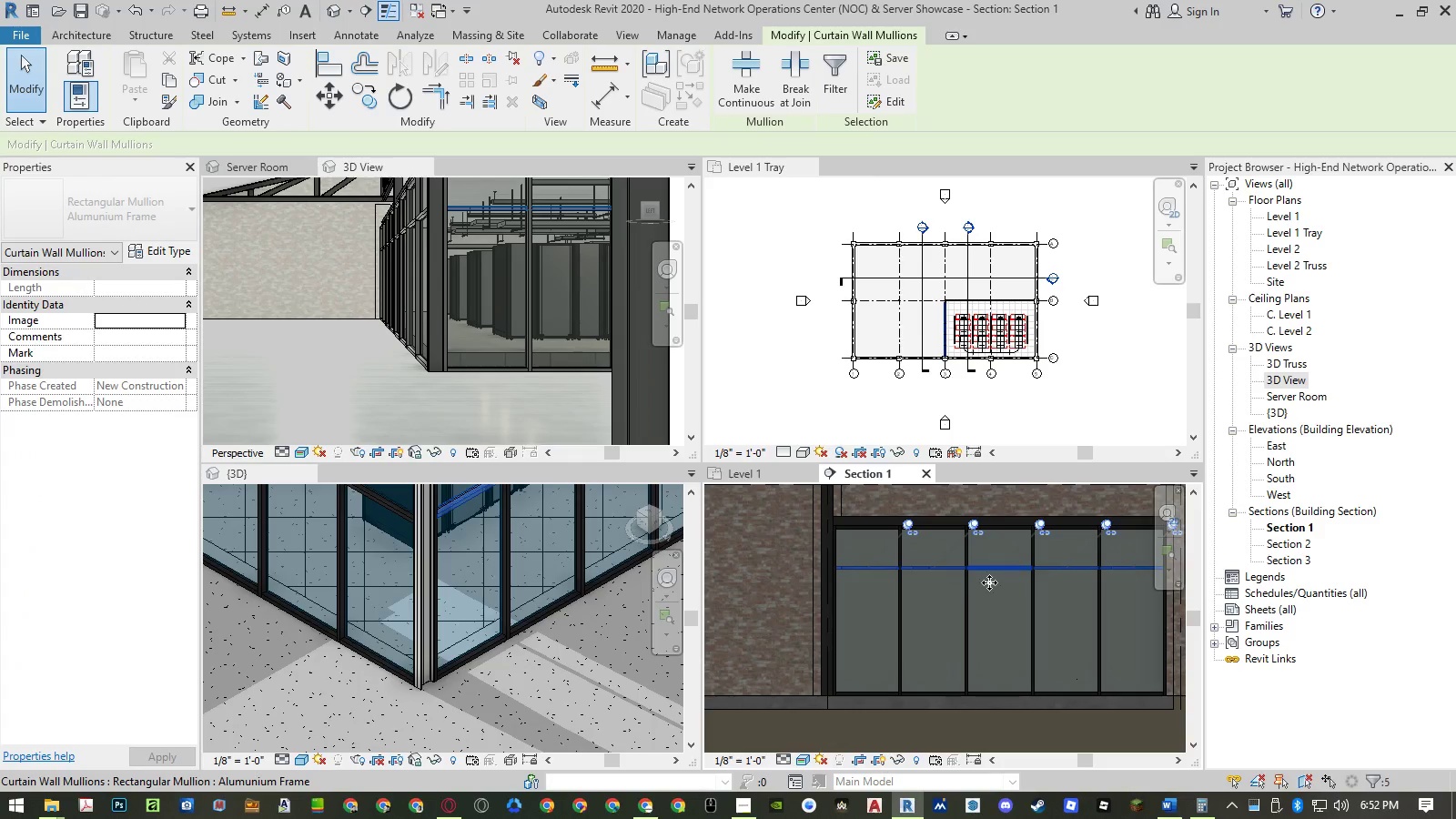 
scroll: coordinate [884, 624], scroll_direction: down, amount: 1.0
 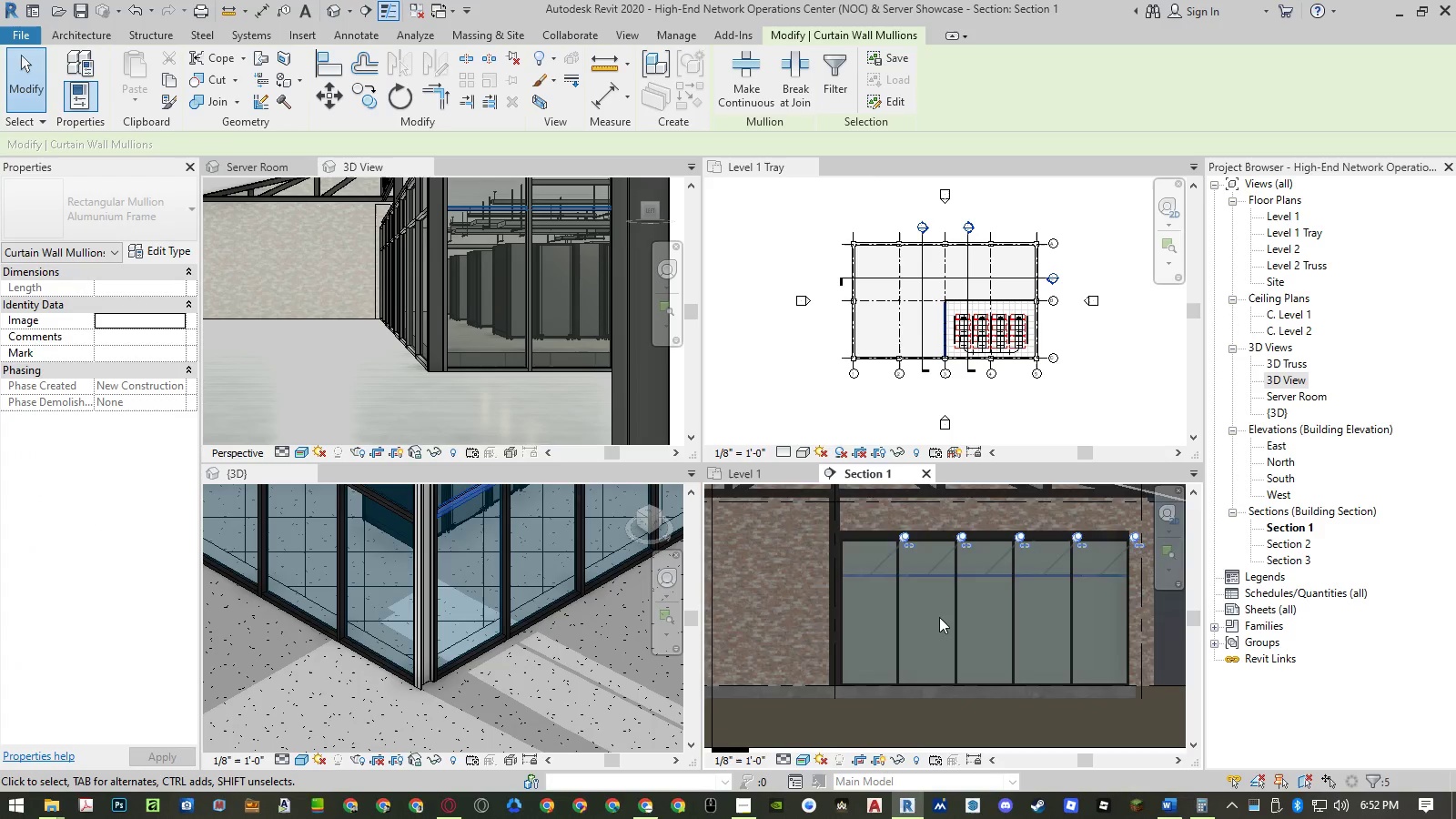 
scroll: coordinate [940, 613], scroll_direction: up, amount: 1.0
 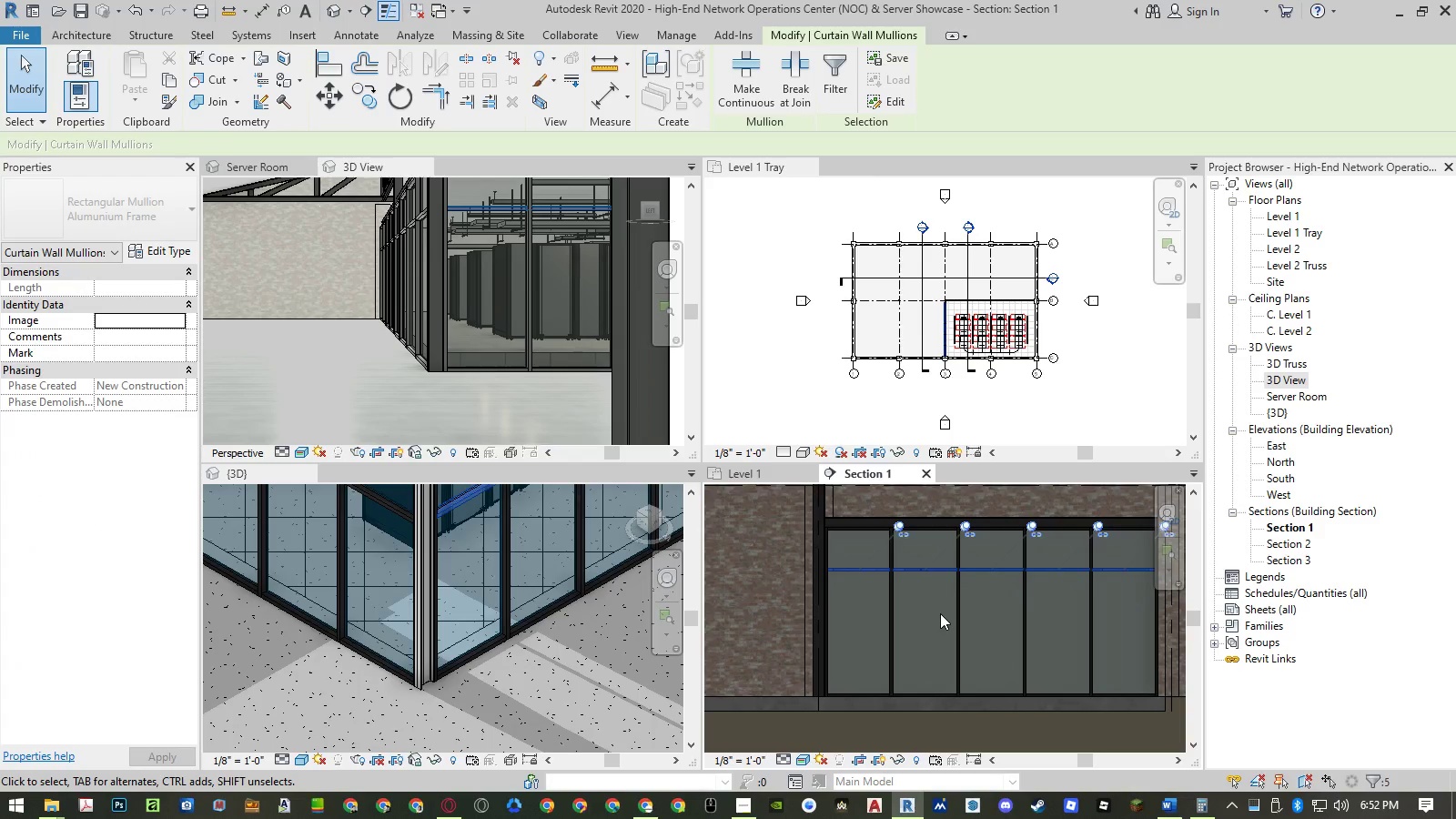 
type(co)
 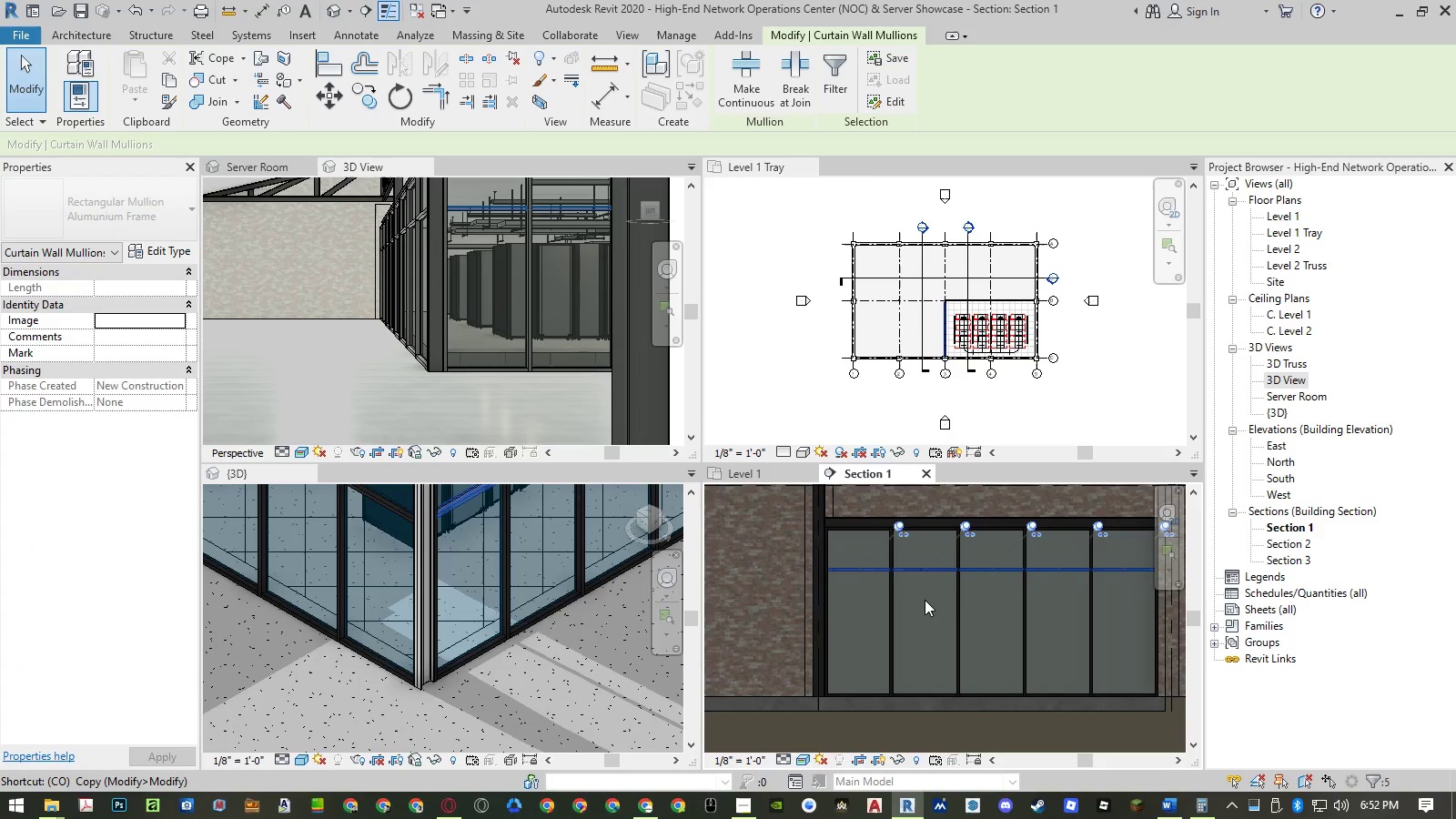 
scroll: coordinate [922, 602], scroll_direction: up, amount: 1.0
 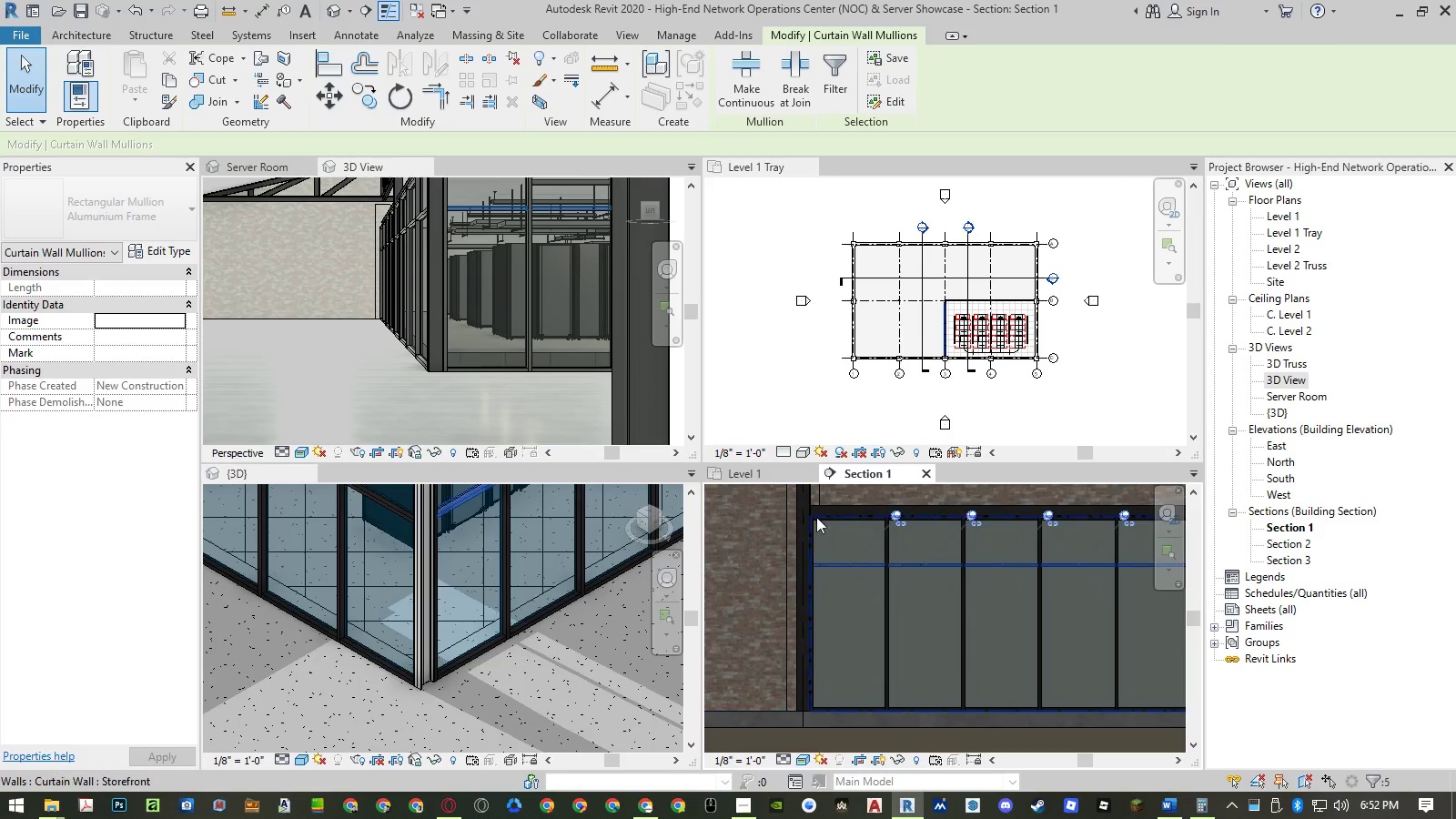 
wait(6.07)
 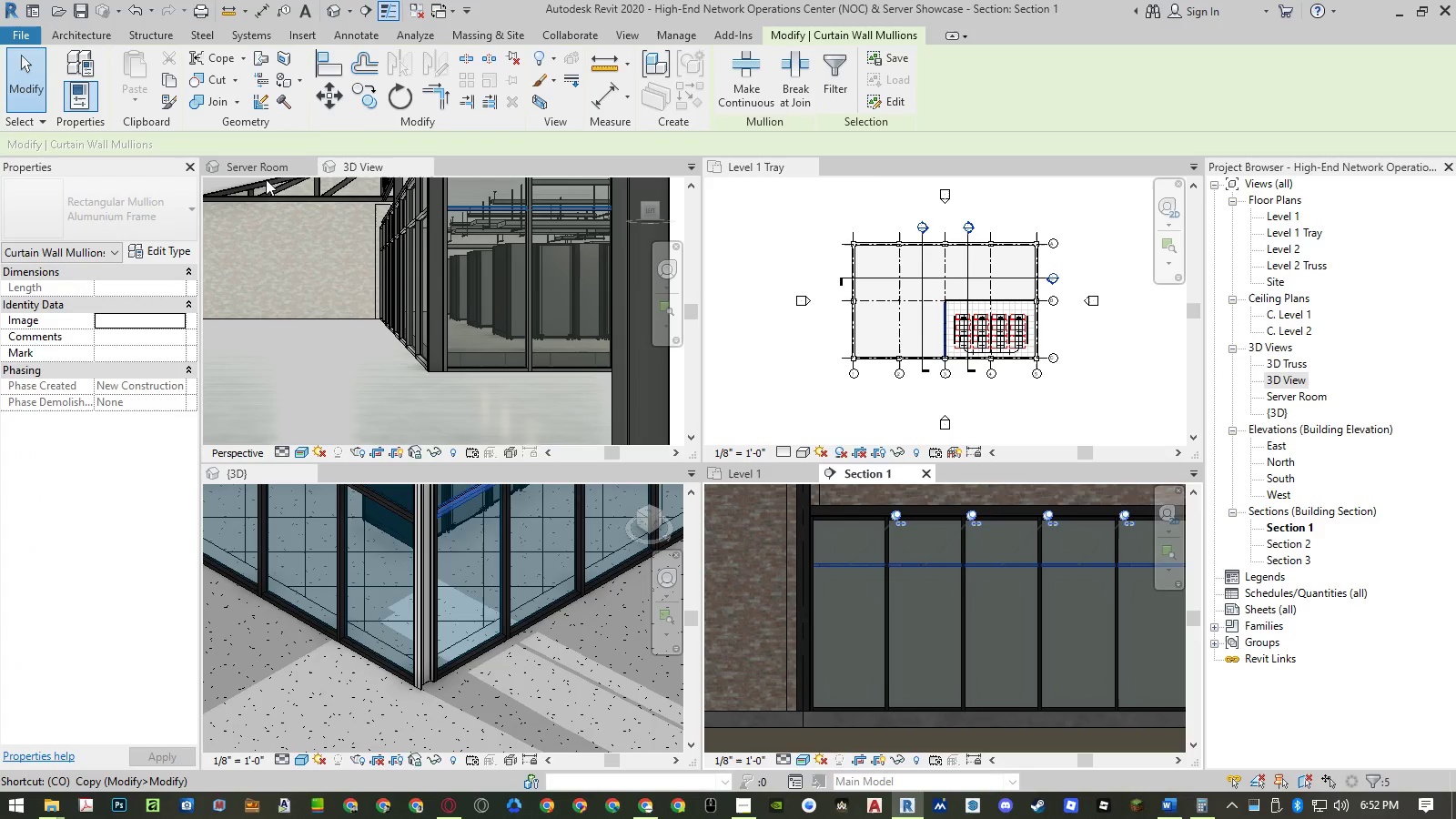 
key(Escape)
 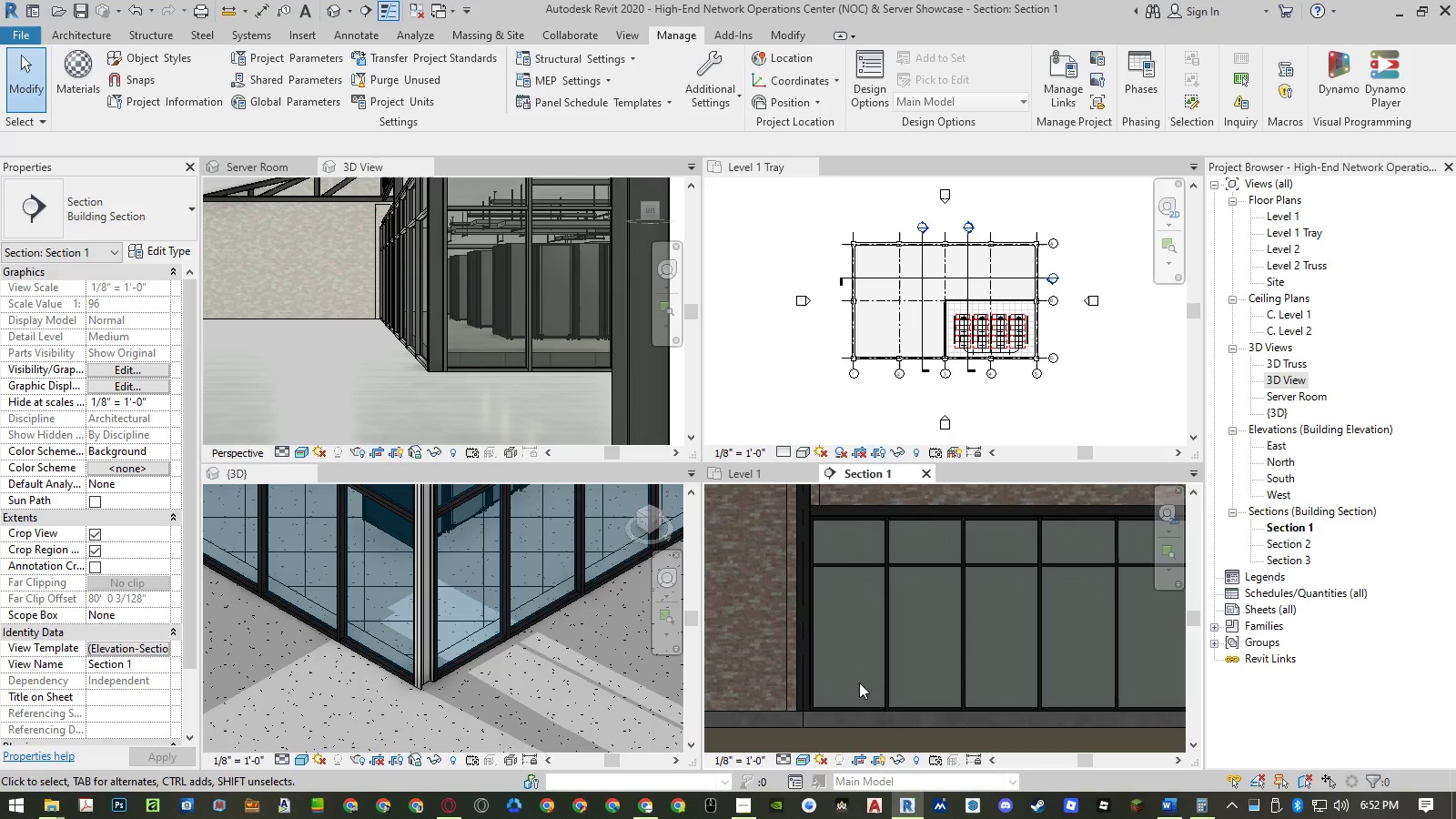 
left_click([854, 705])
 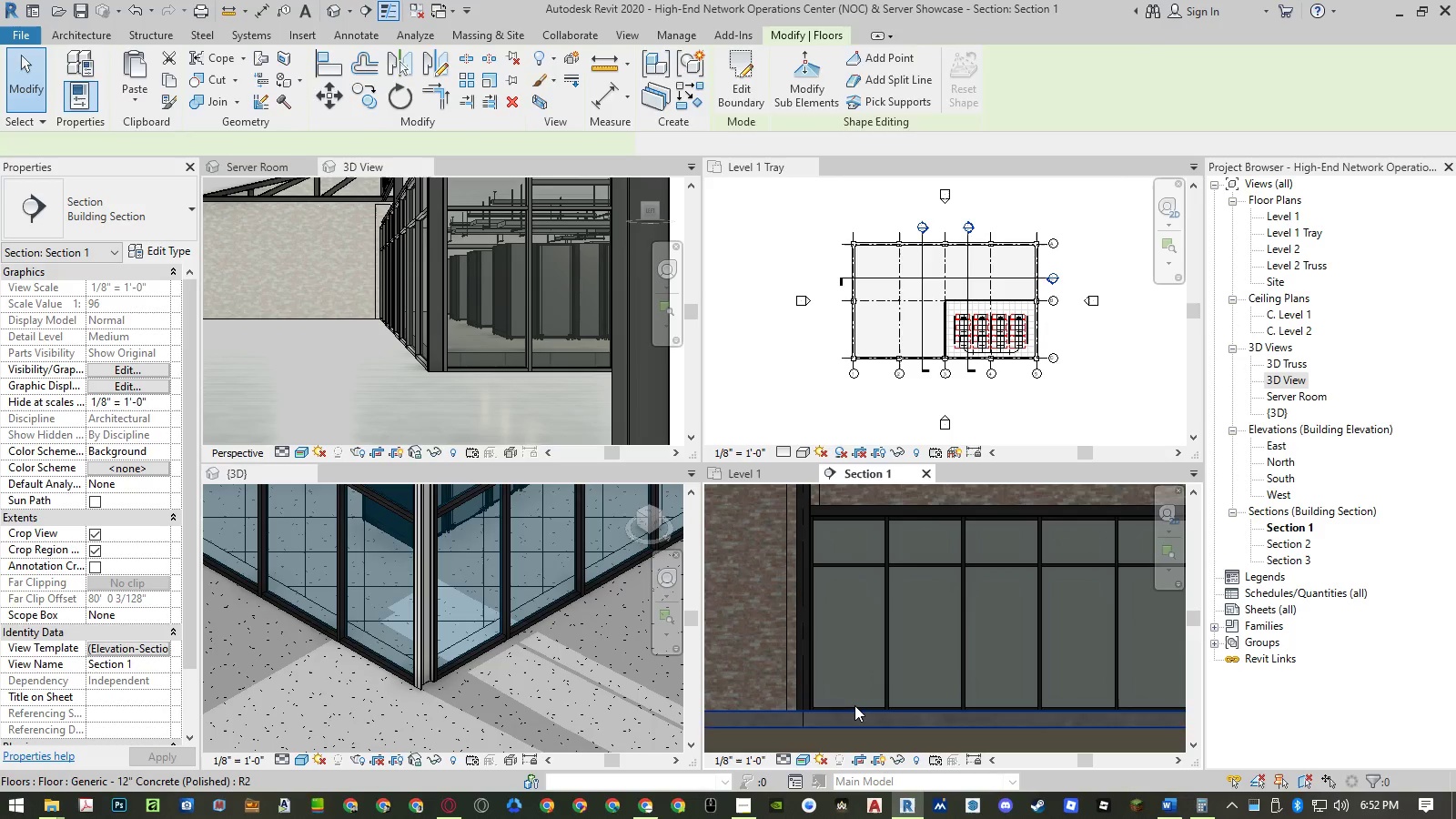 
key(Escape)
 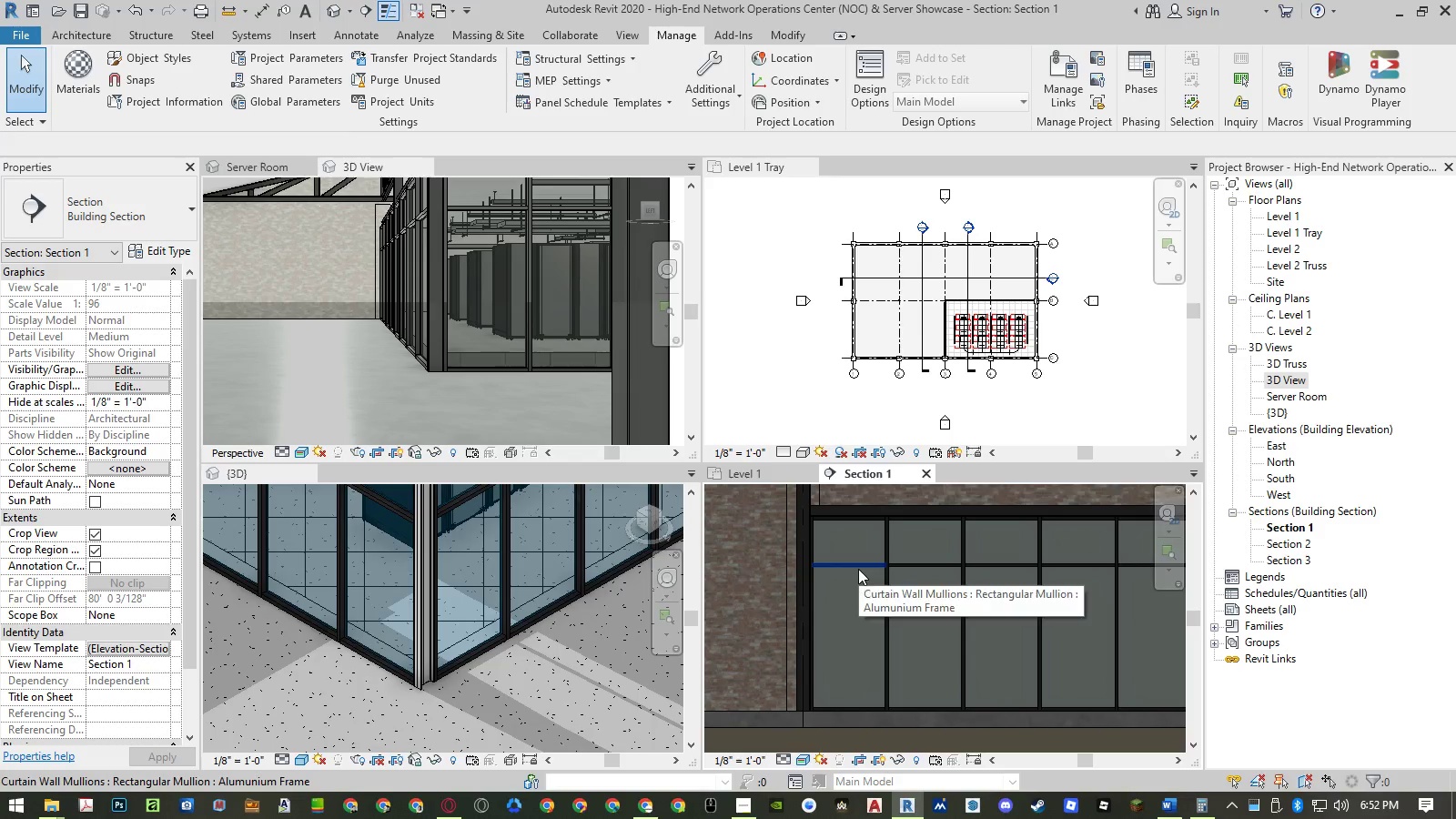 
left_click([858, 569])
 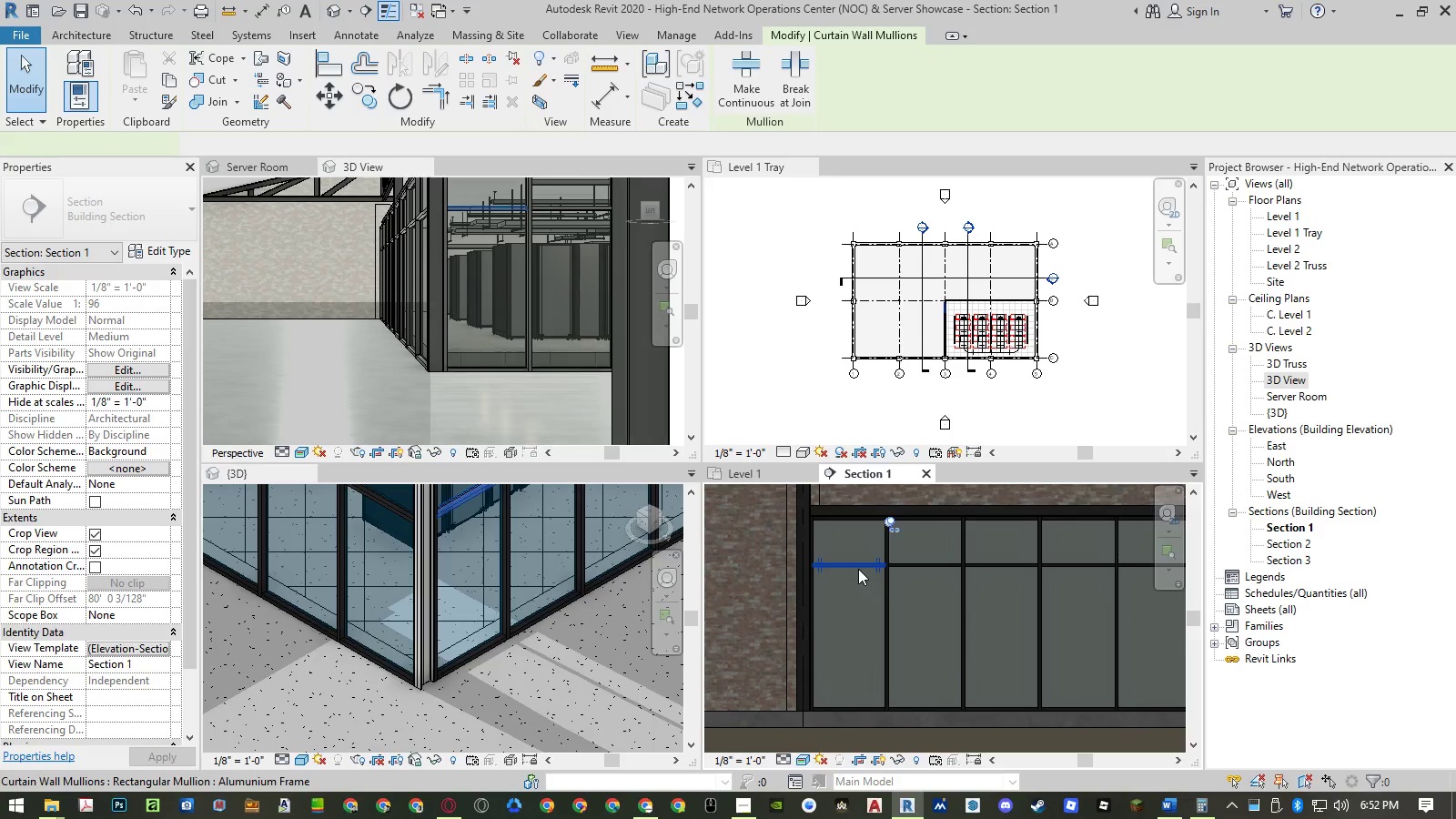 
type(co)
 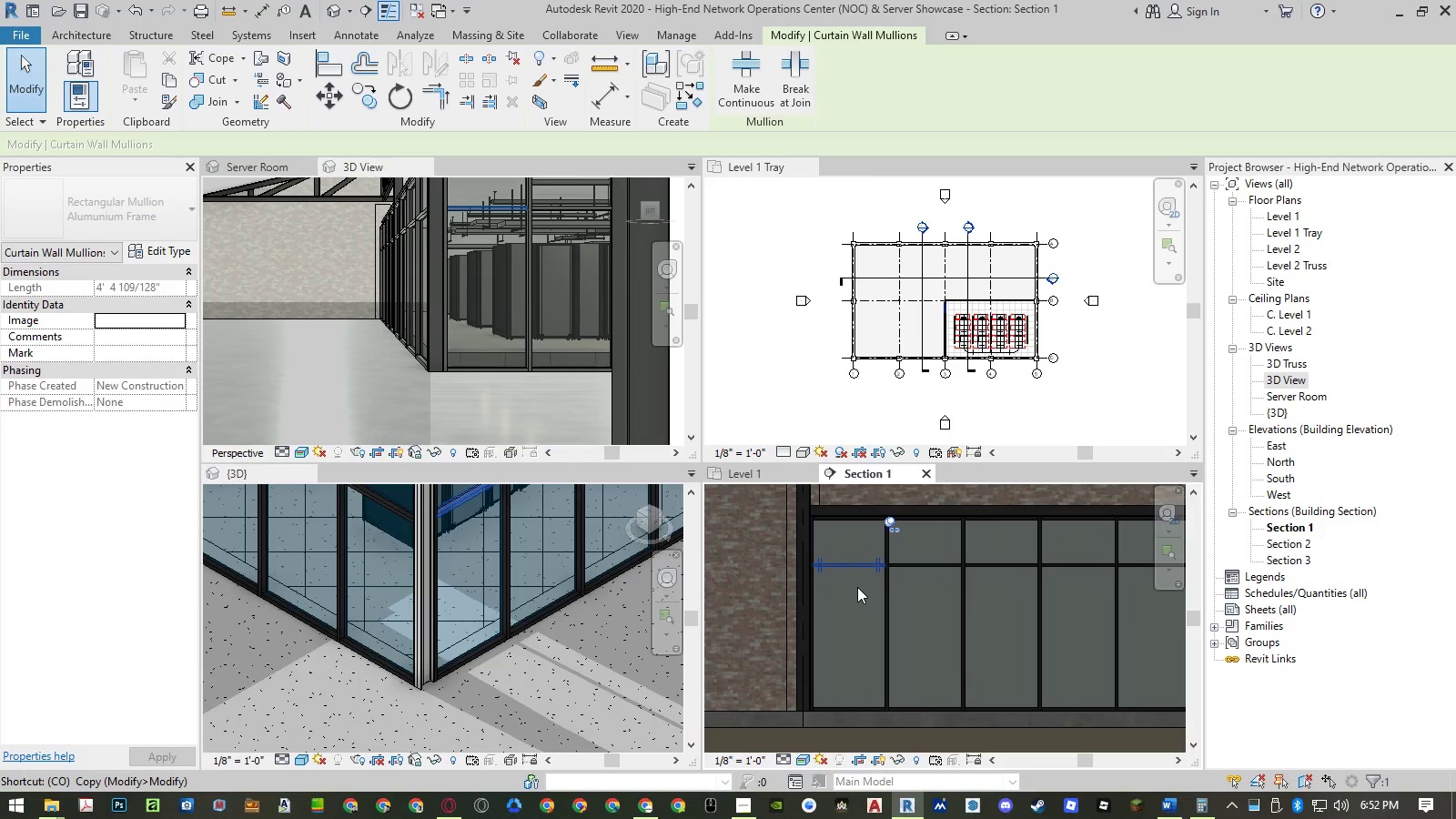 
left_click([857, 587])
 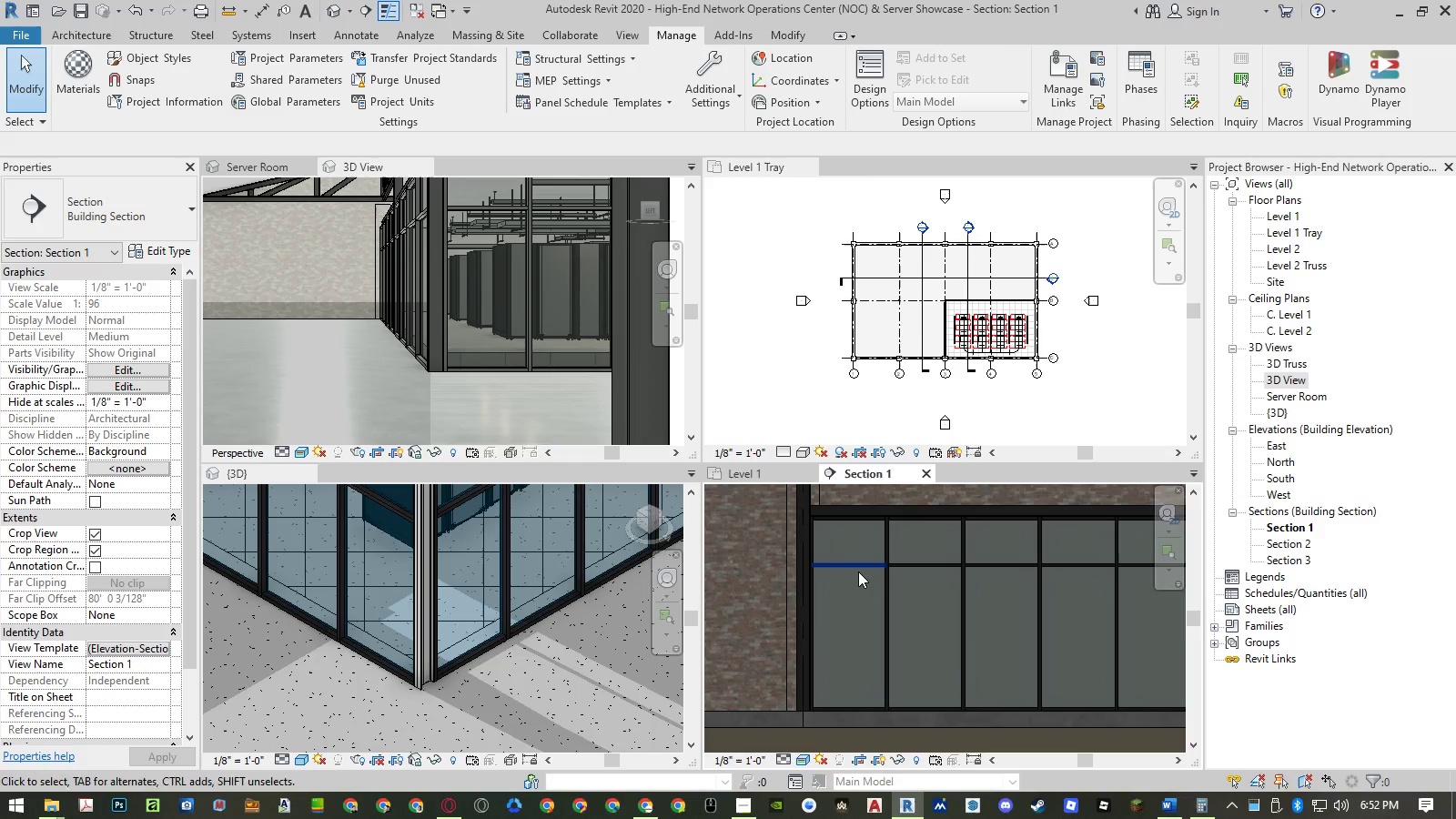 
left_click([858, 568])
 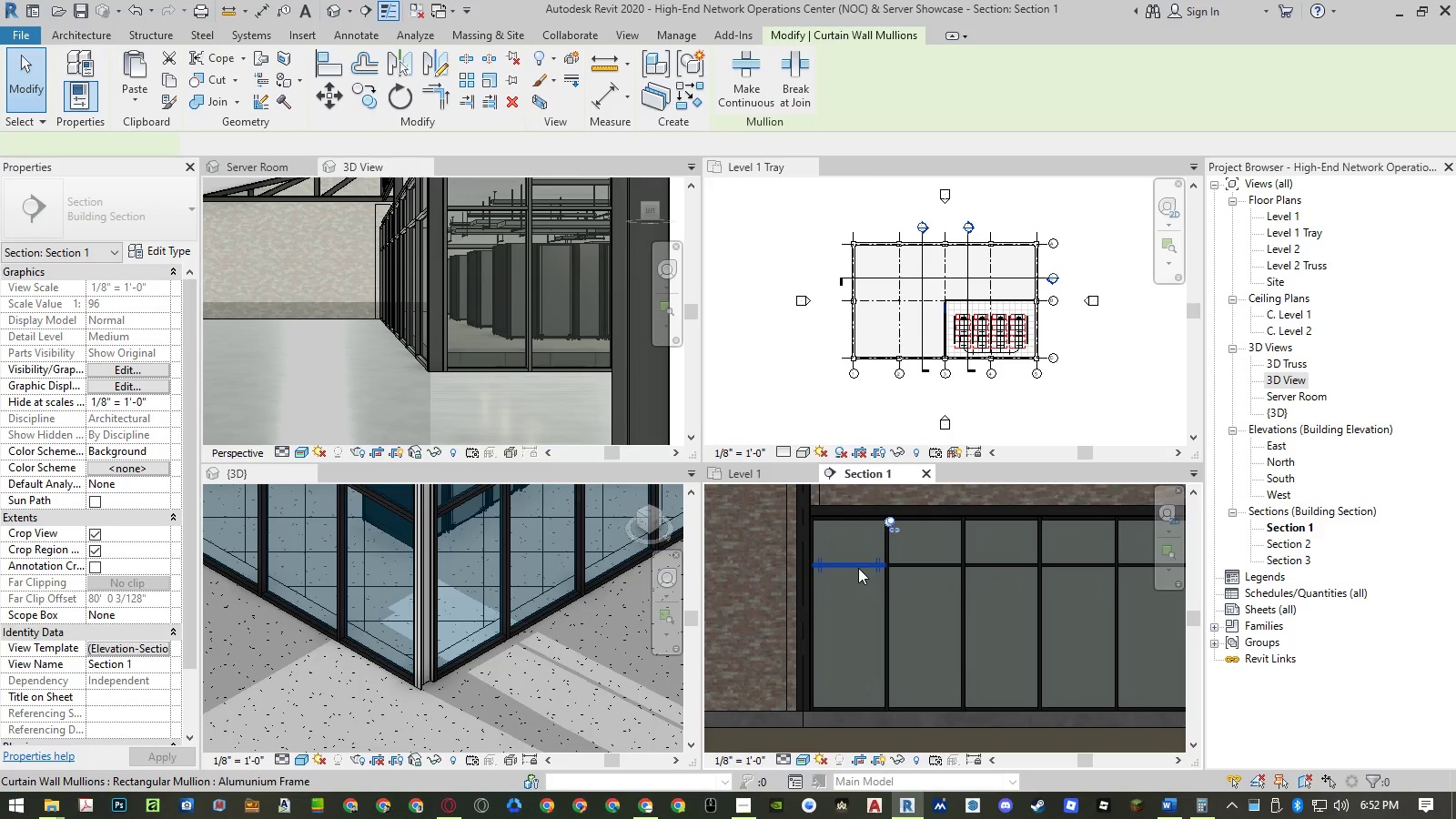 
type(co )
 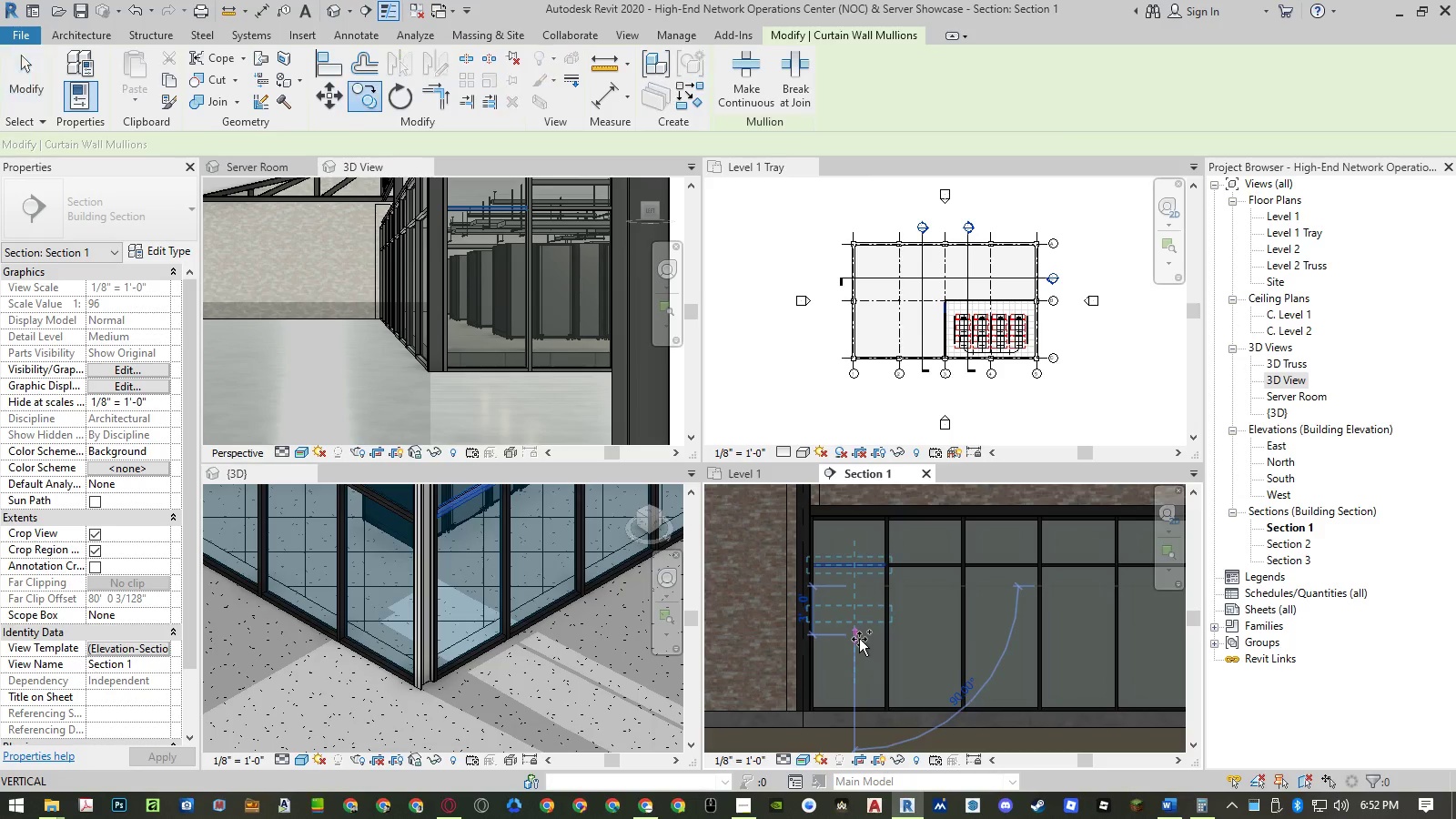 
key(Escape)
 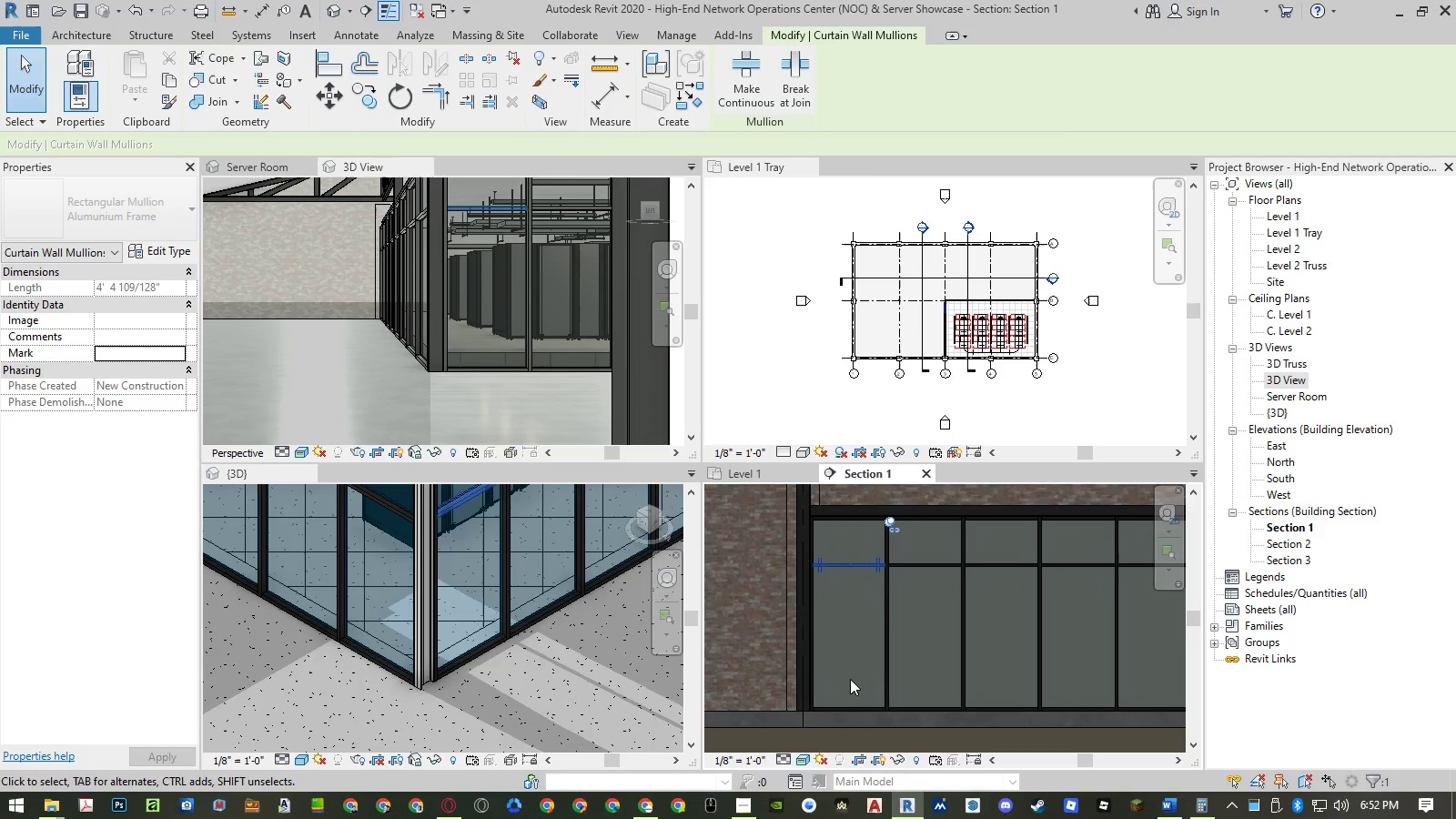 
left_click([840, 703])
 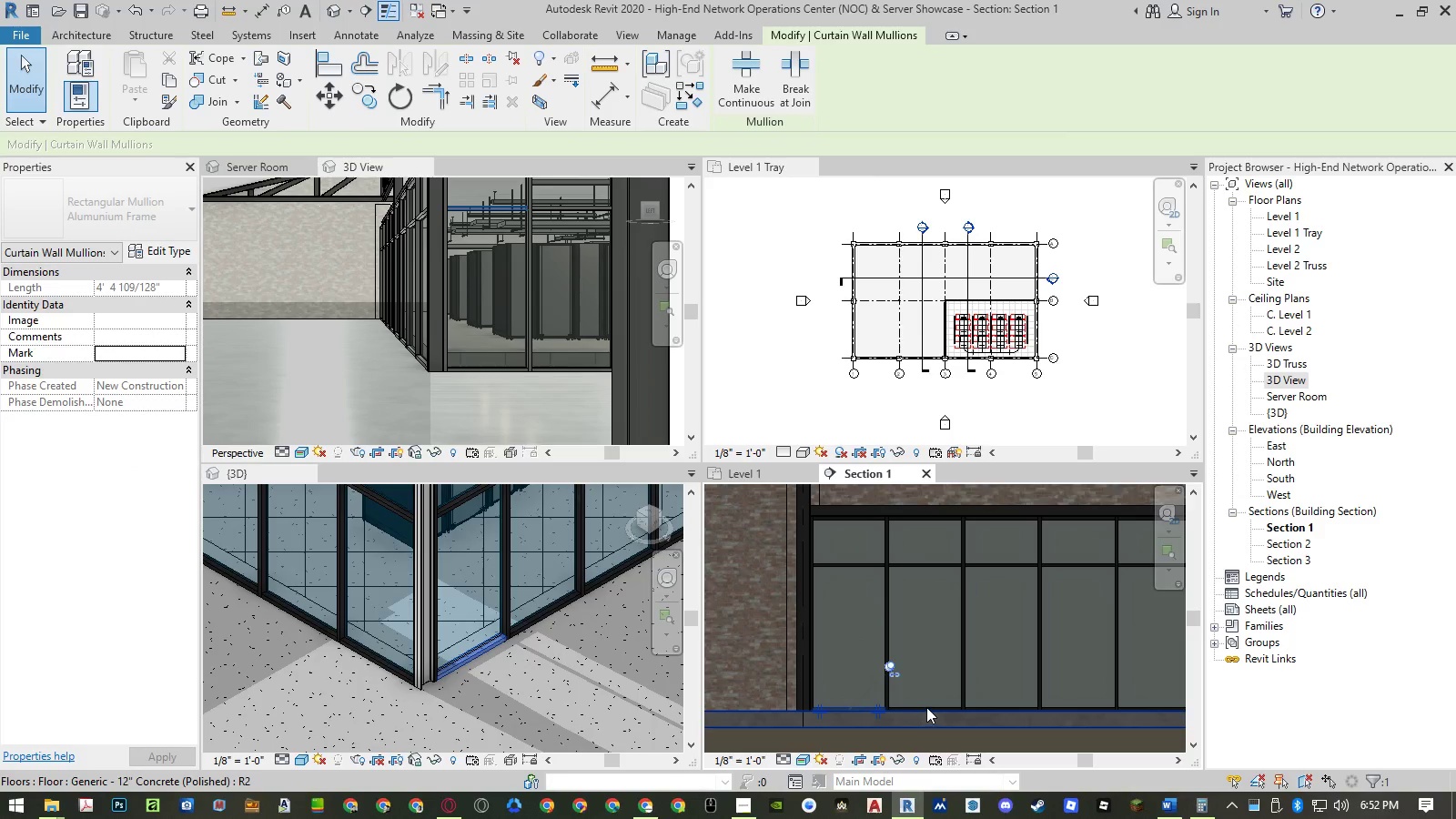 
hold_key(key=ControlLeft, duration=1.0)
 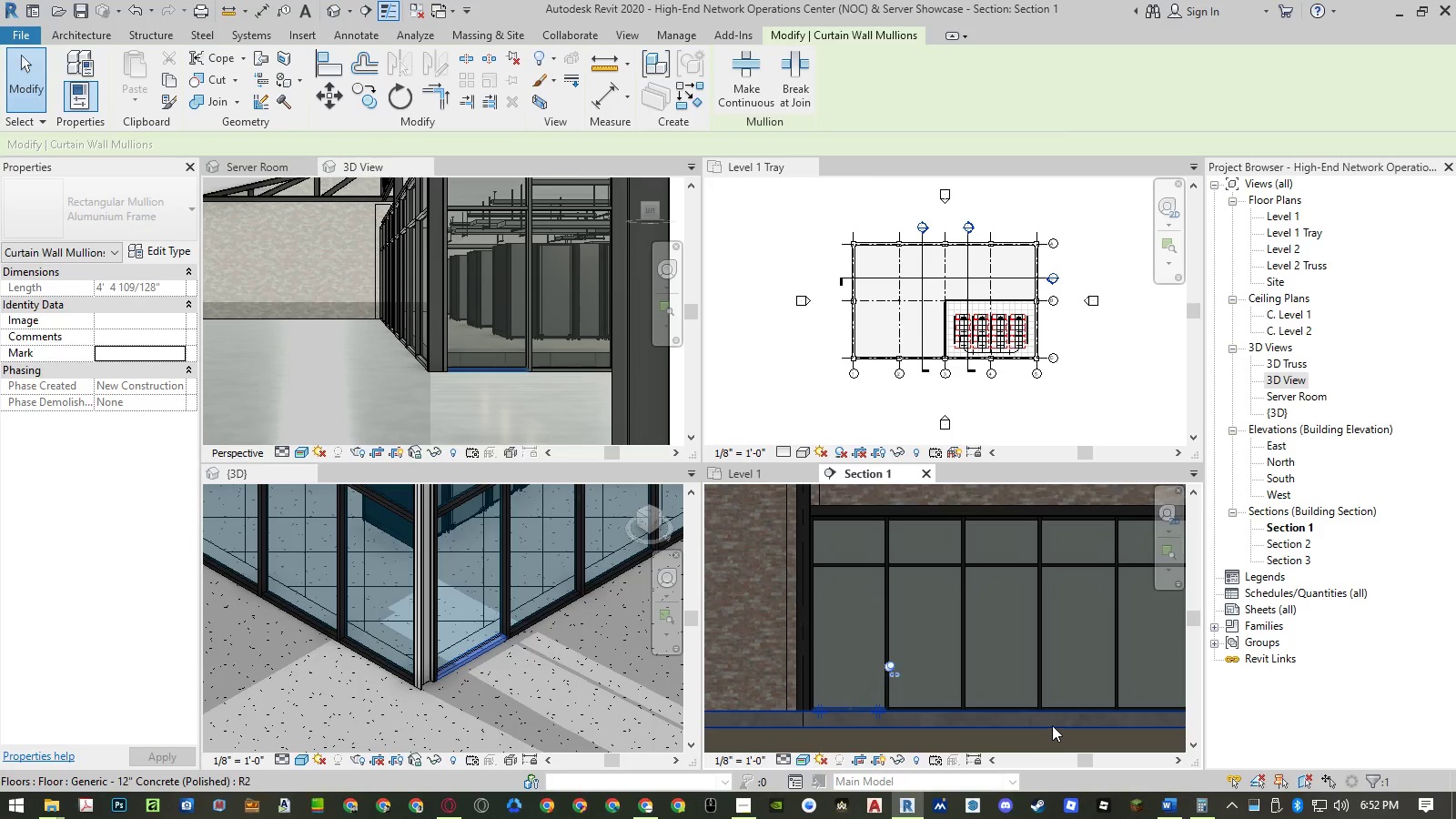 
scroll: coordinate [1047, 723], scroll_direction: up, amount: 4.0
 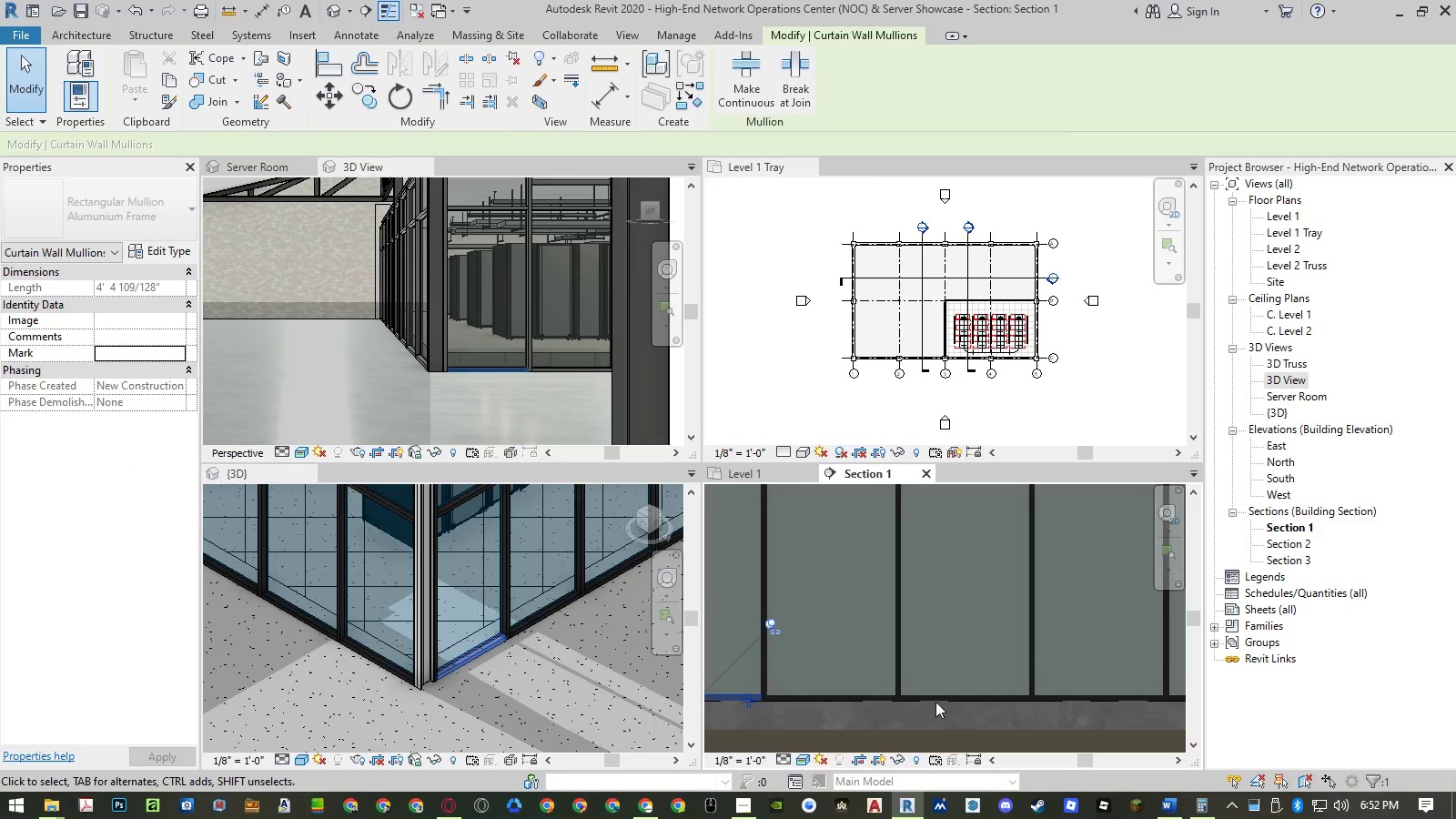 
hold_key(key=ControlLeft, duration=1.5)
left_click([874, 693])
 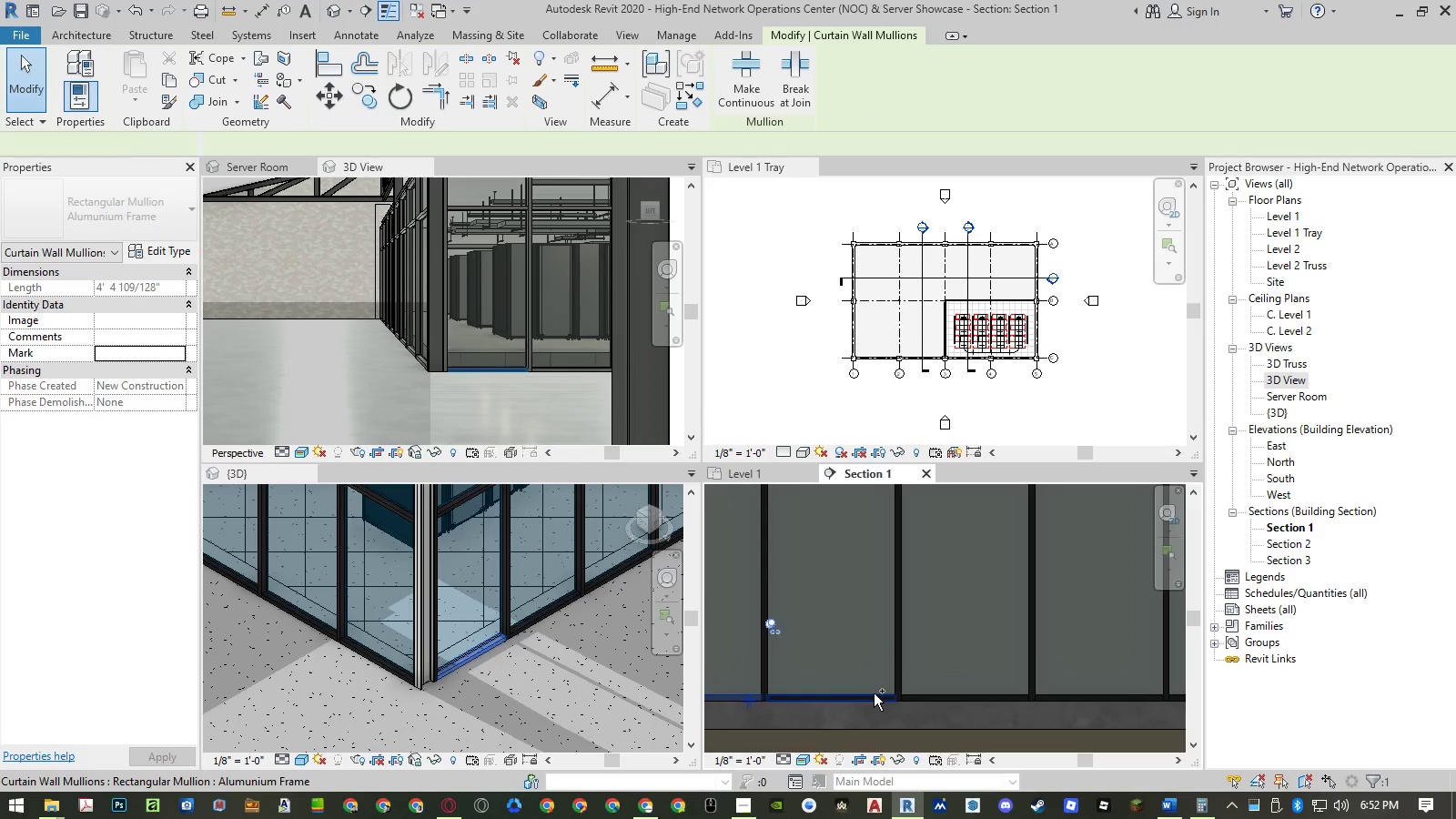 
hold_key(key=ControlLeft, duration=1.52)
 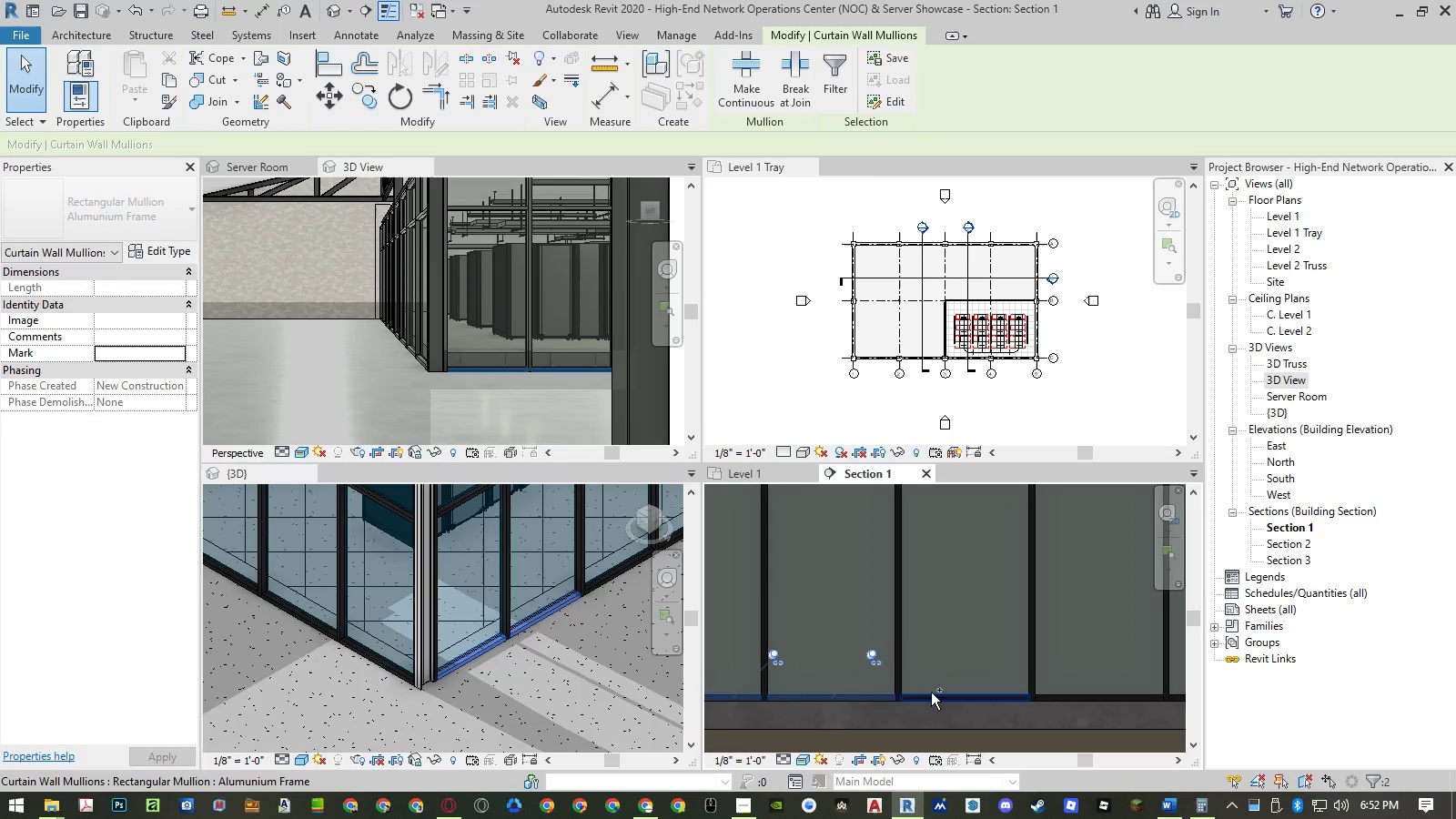 
hold_key(key=ControlLeft, duration=1.53)
left_click([931, 693])
 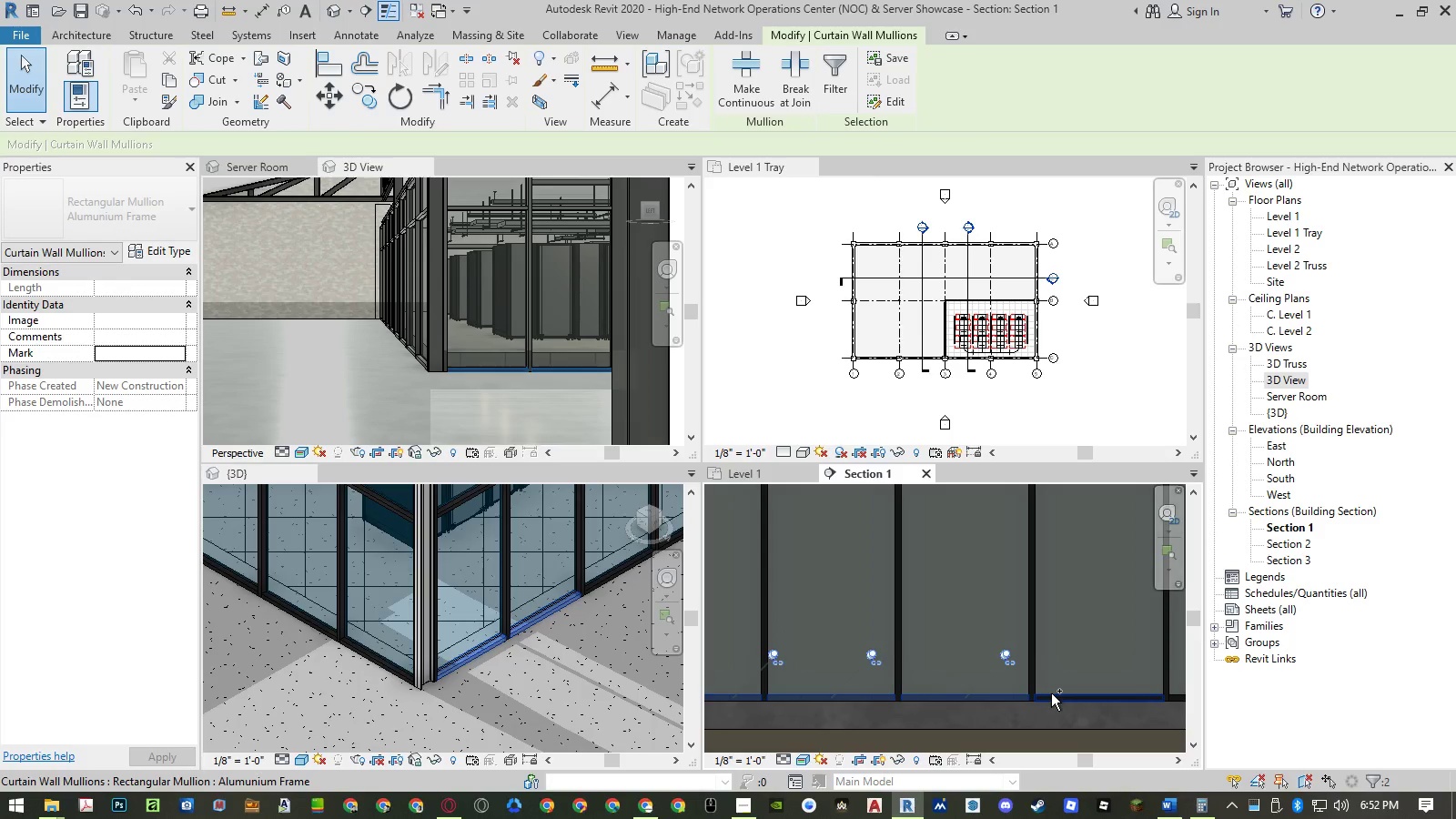 
left_click([1051, 693])
 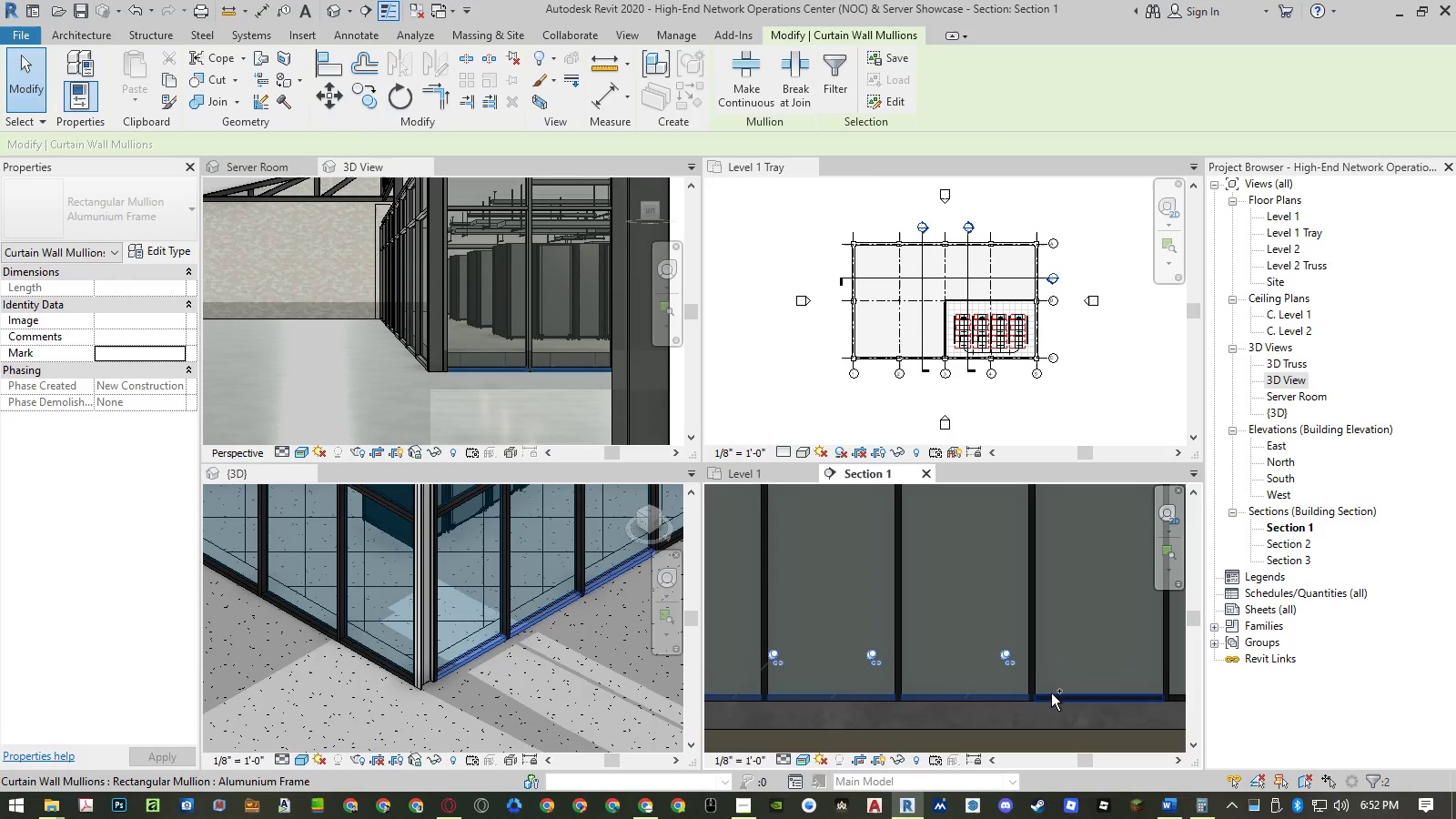 
key(Control+ControlLeft)
 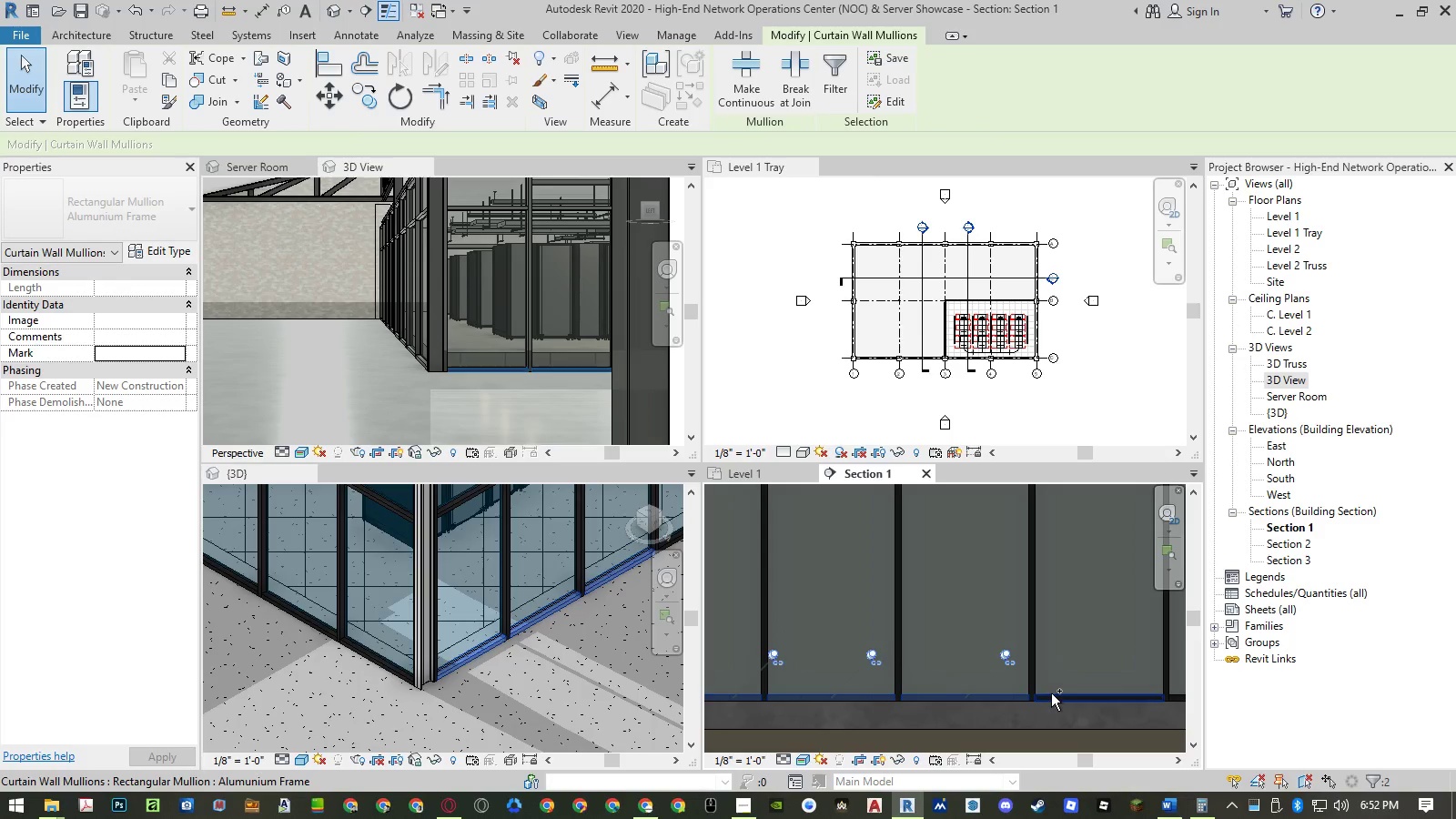 
key(Control+ControlLeft)
 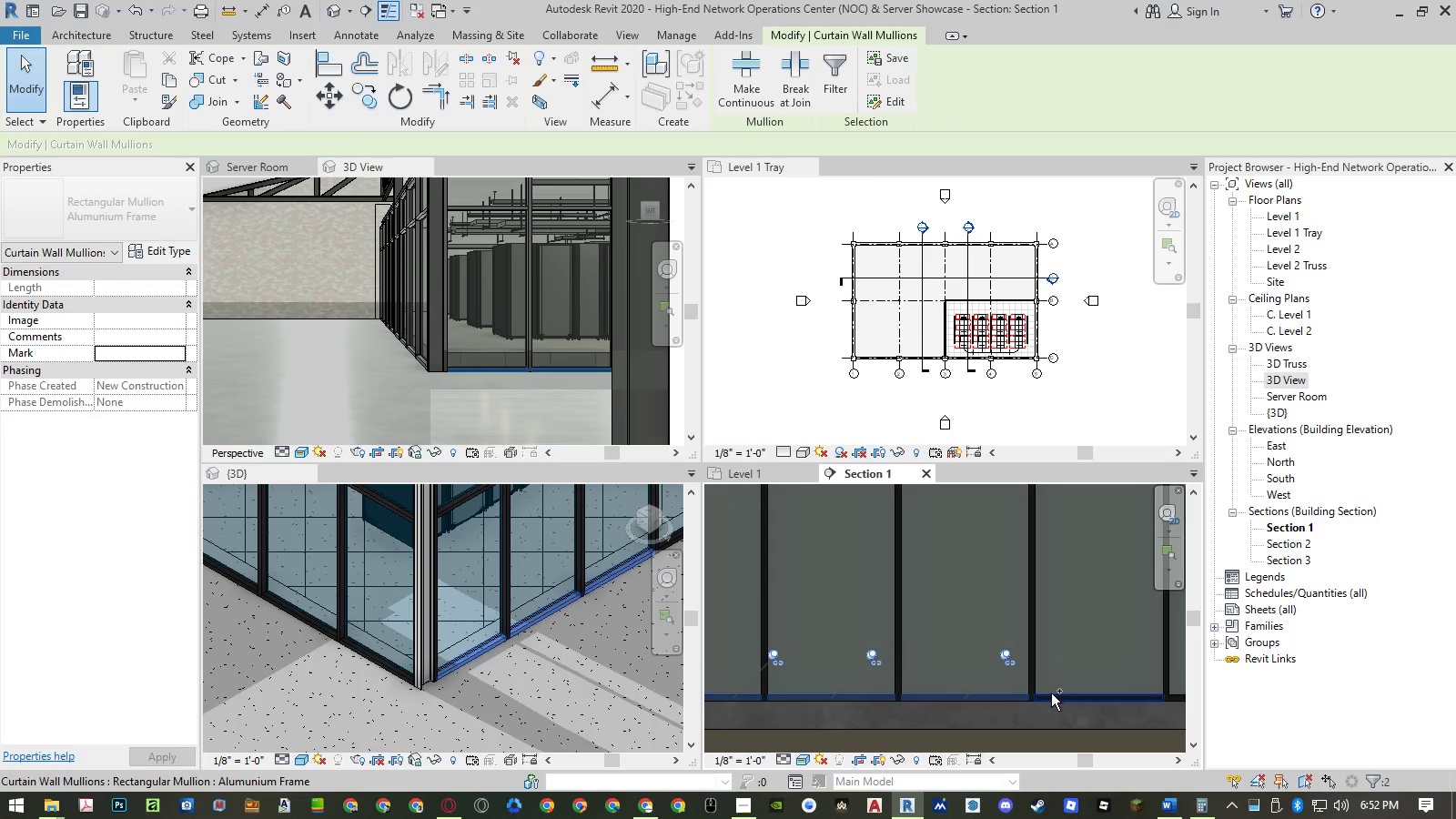 
key(Control+ControlLeft)
 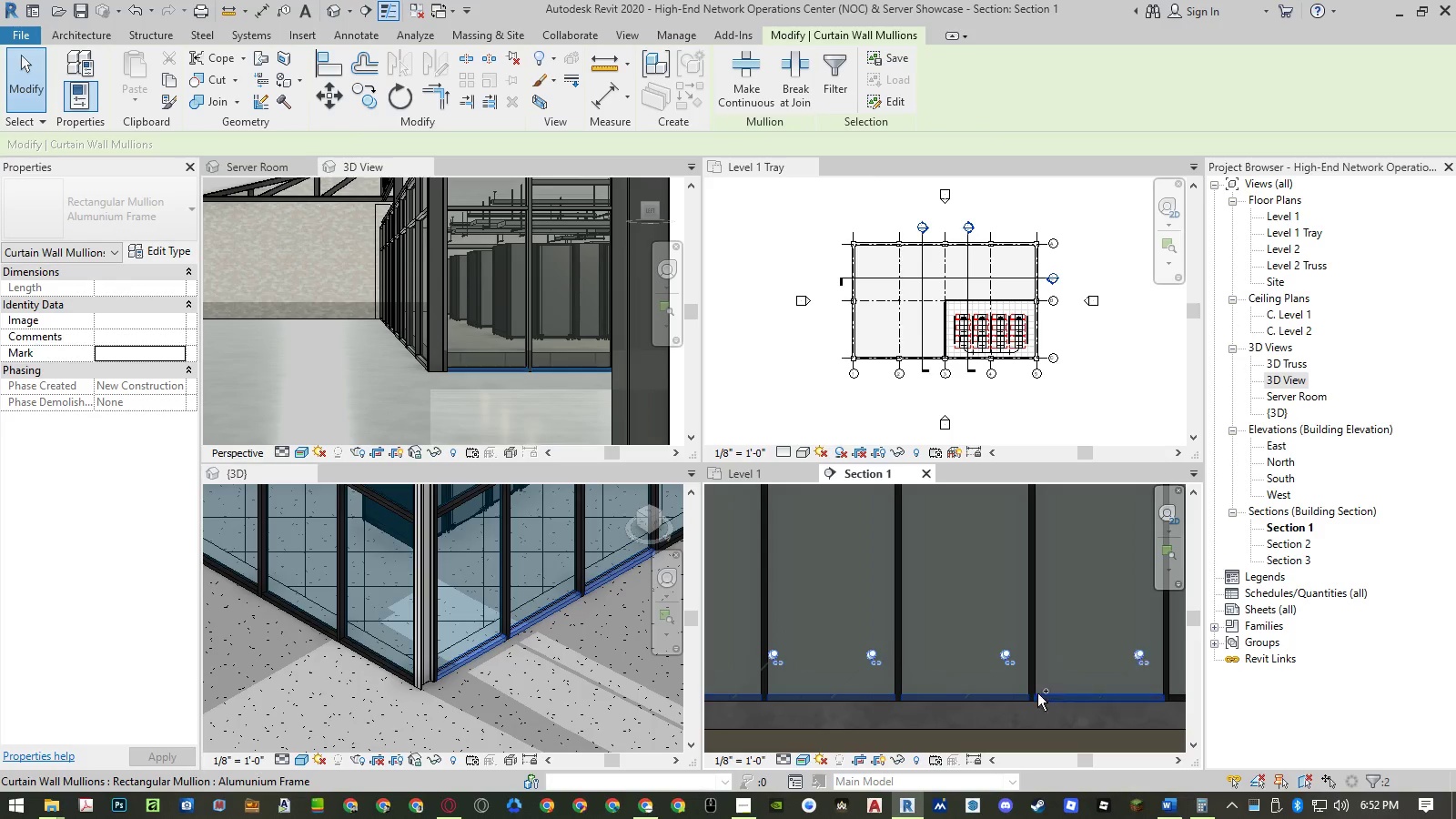 
key(Control+ControlLeft)
 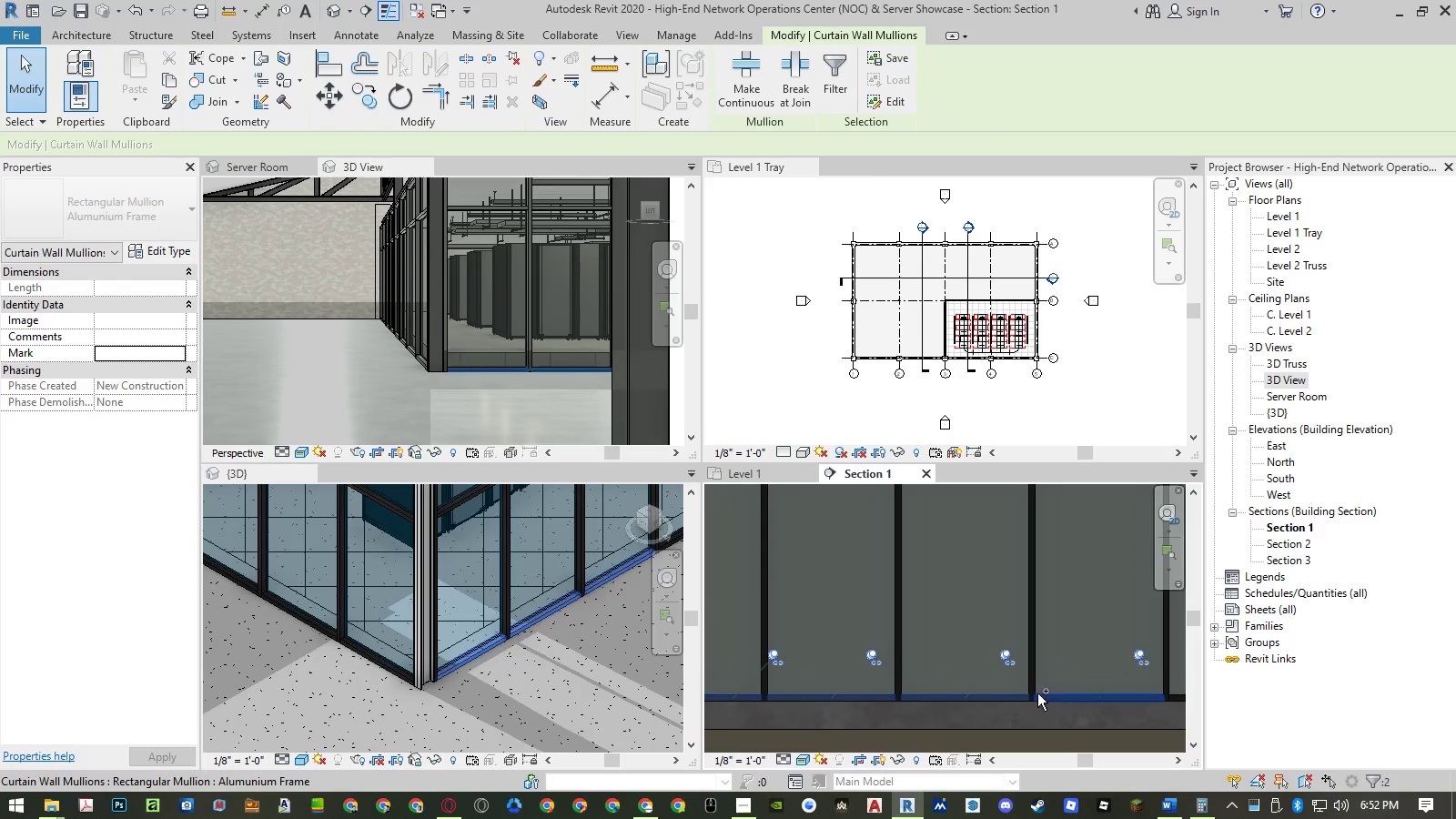 
key(Control+ControlLeft)
 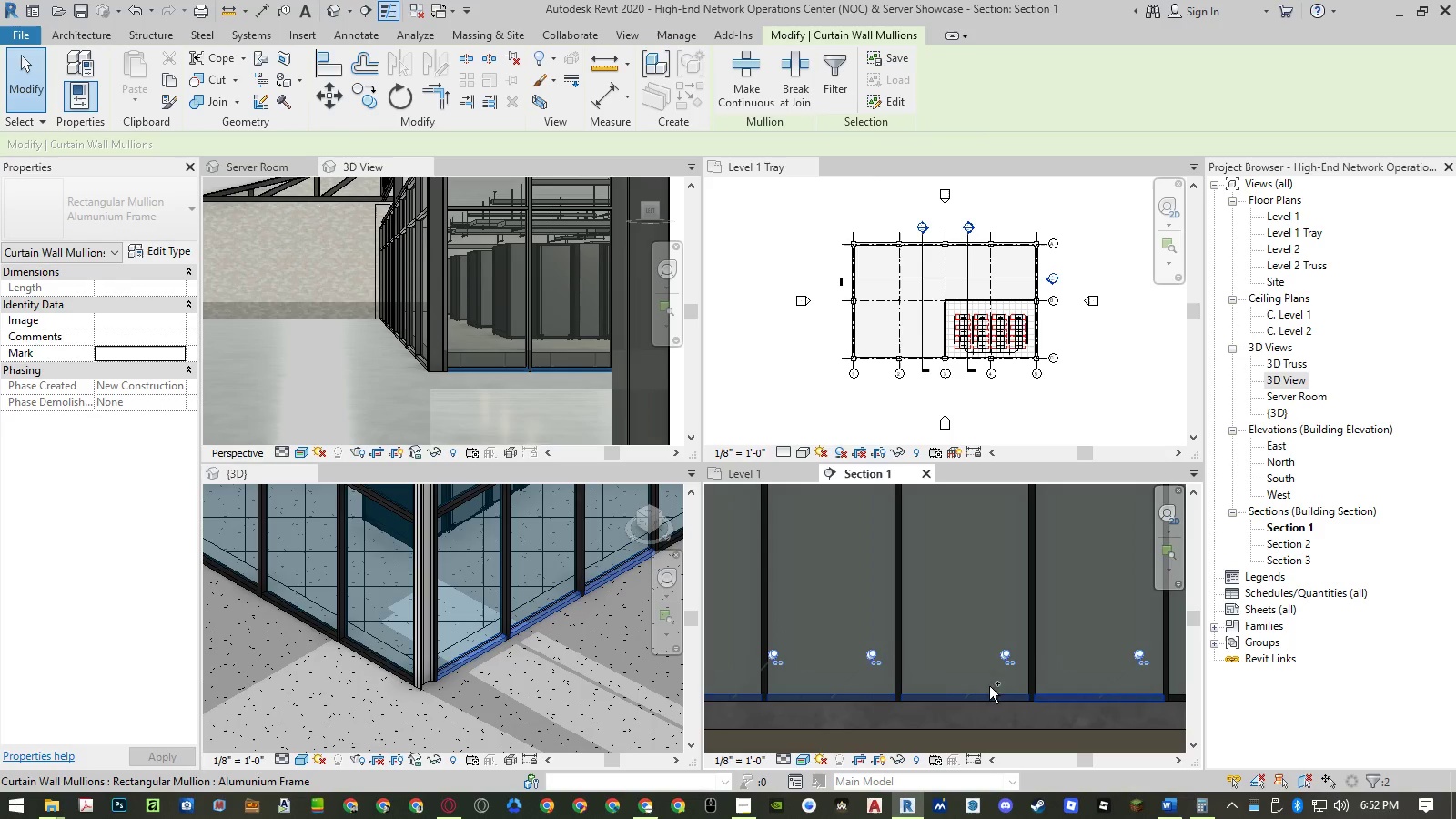 
key(Control+ControlLeft)
 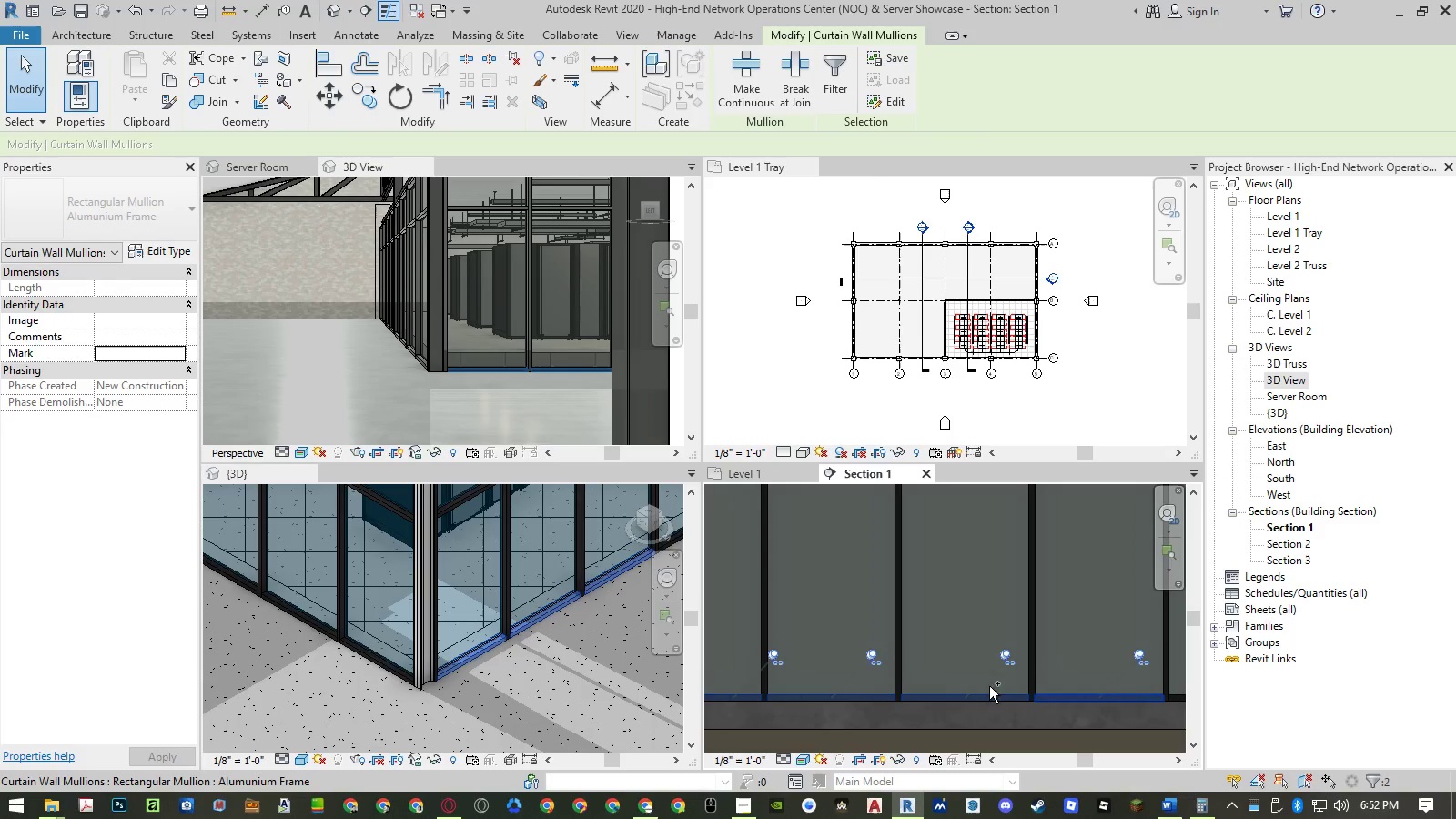 
key(Control+ControlLeft)
 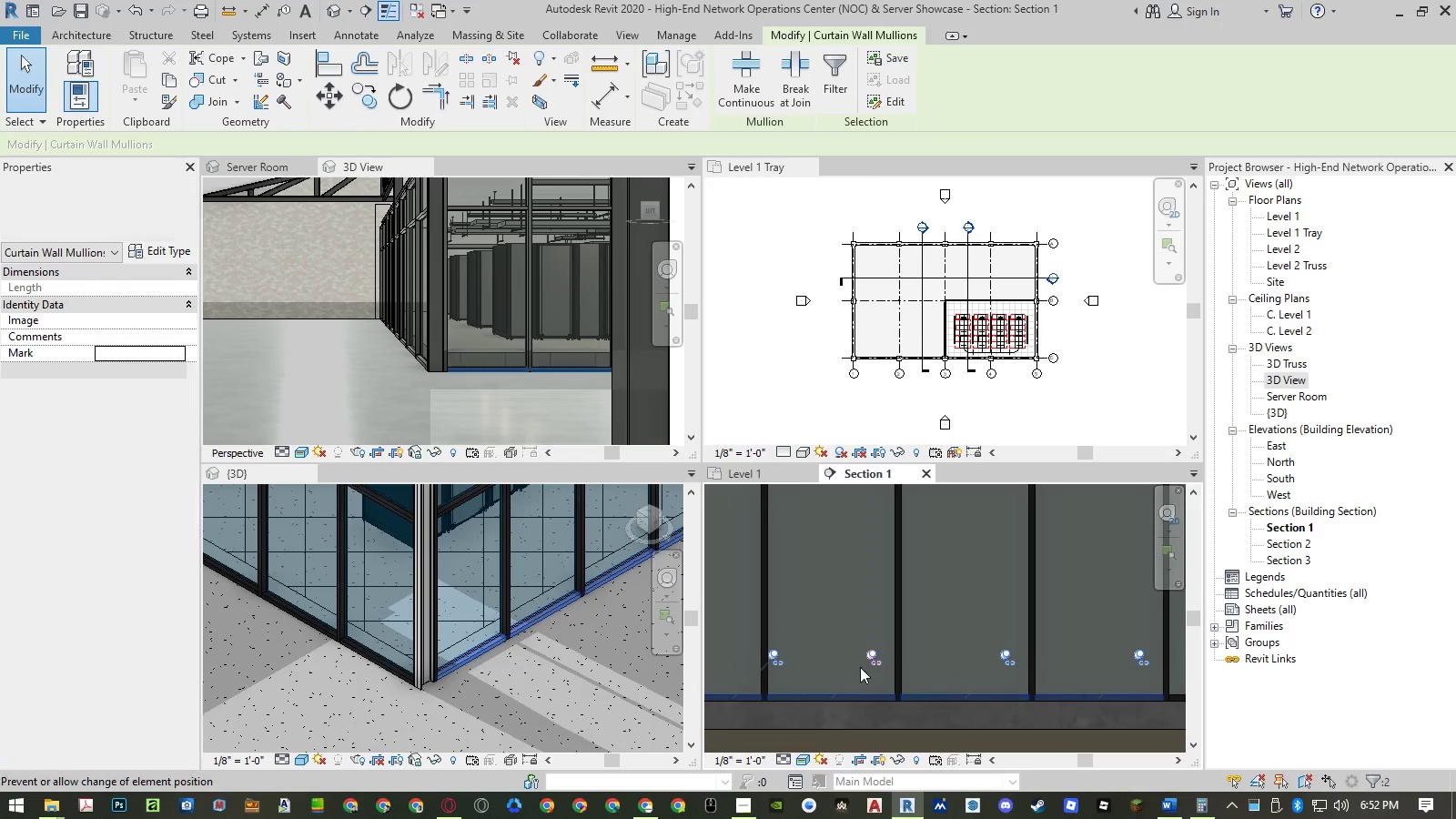 
scroll: coordinate [860, 667], scroll_direction: down, amount: 6.0
 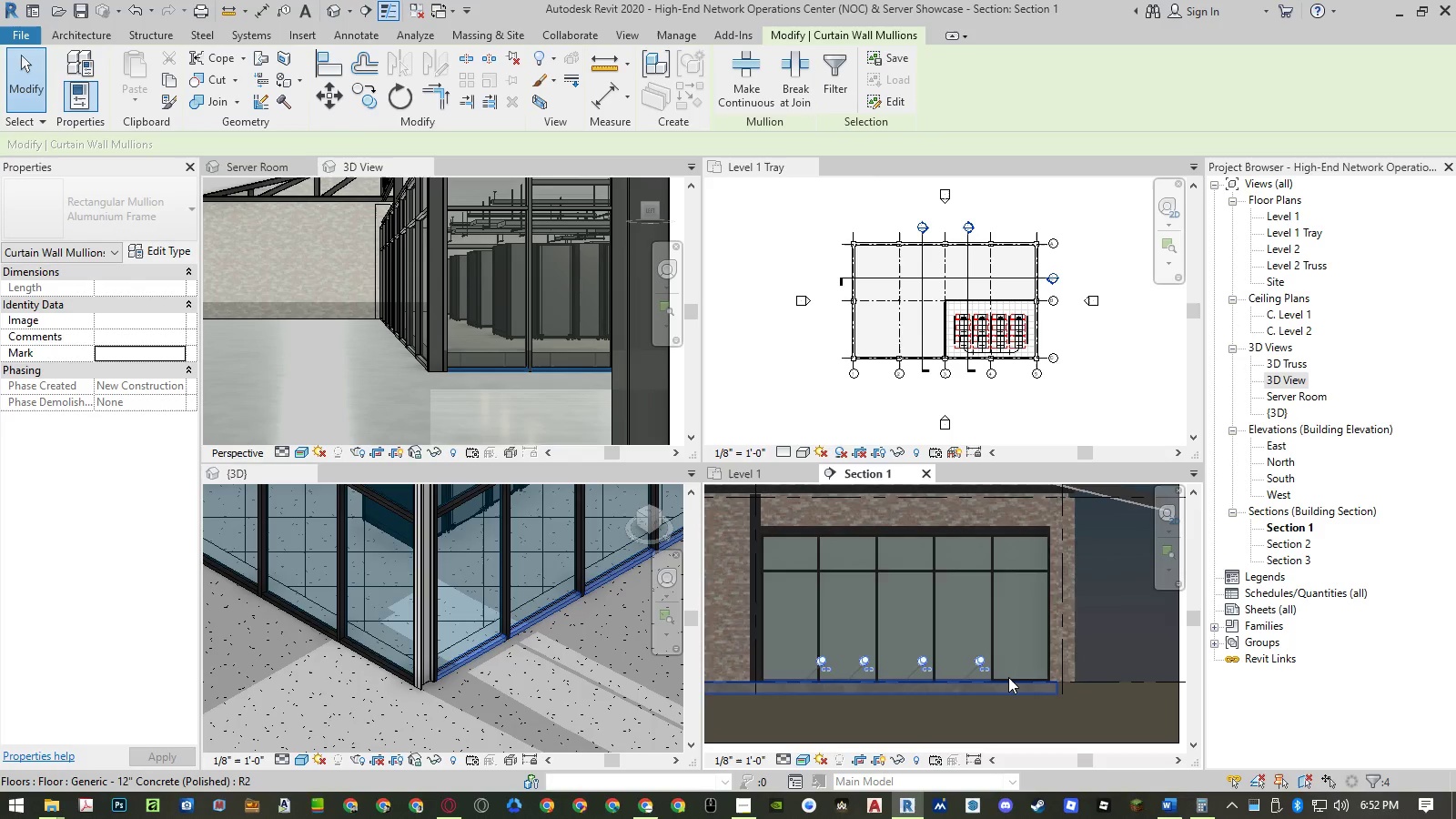 
scroll: coordinate [1012, 683], scroll_direction: up, amount: 7.0
 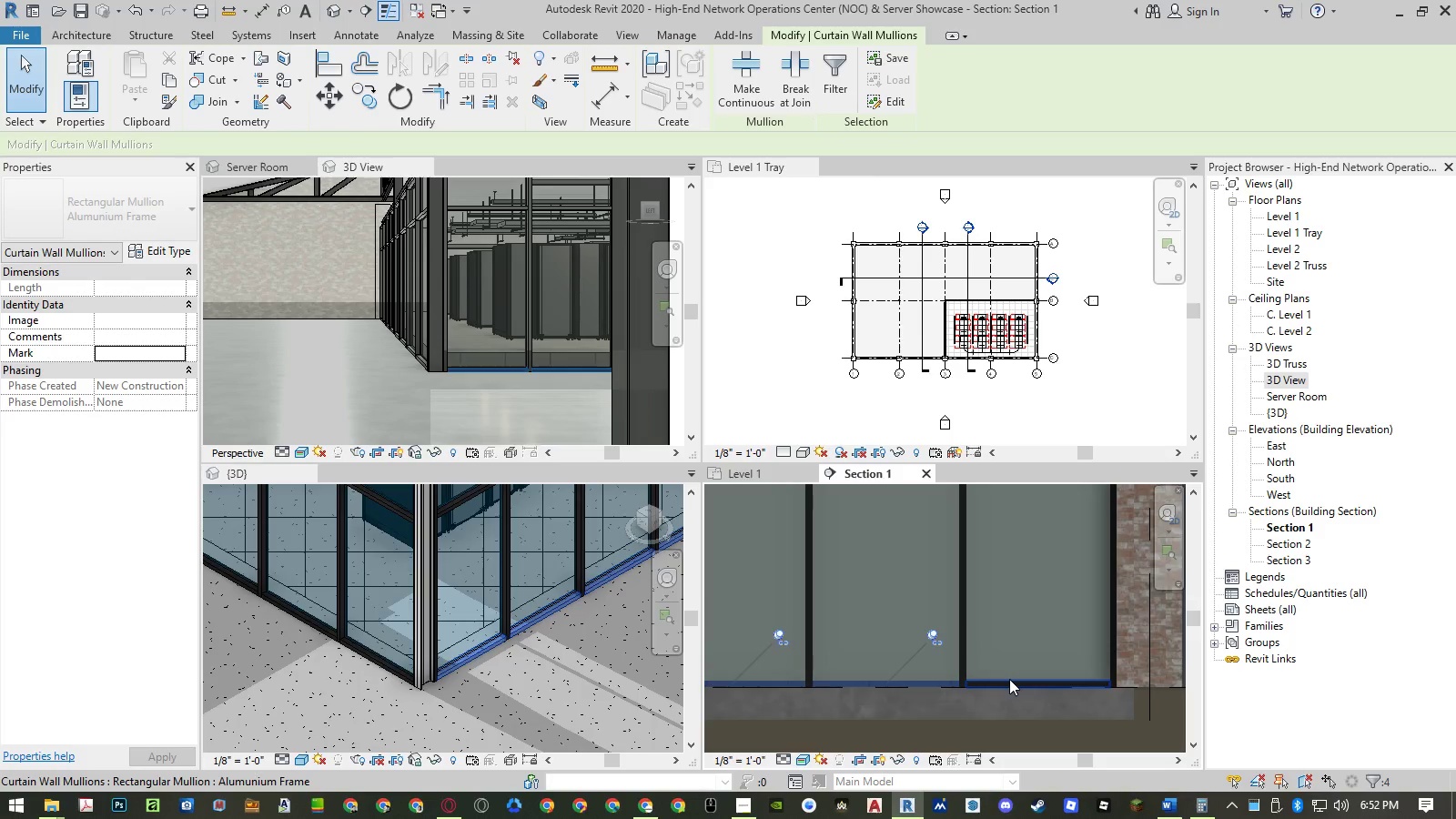 
hold_key(key=ControlLeft, duration=1.02)
 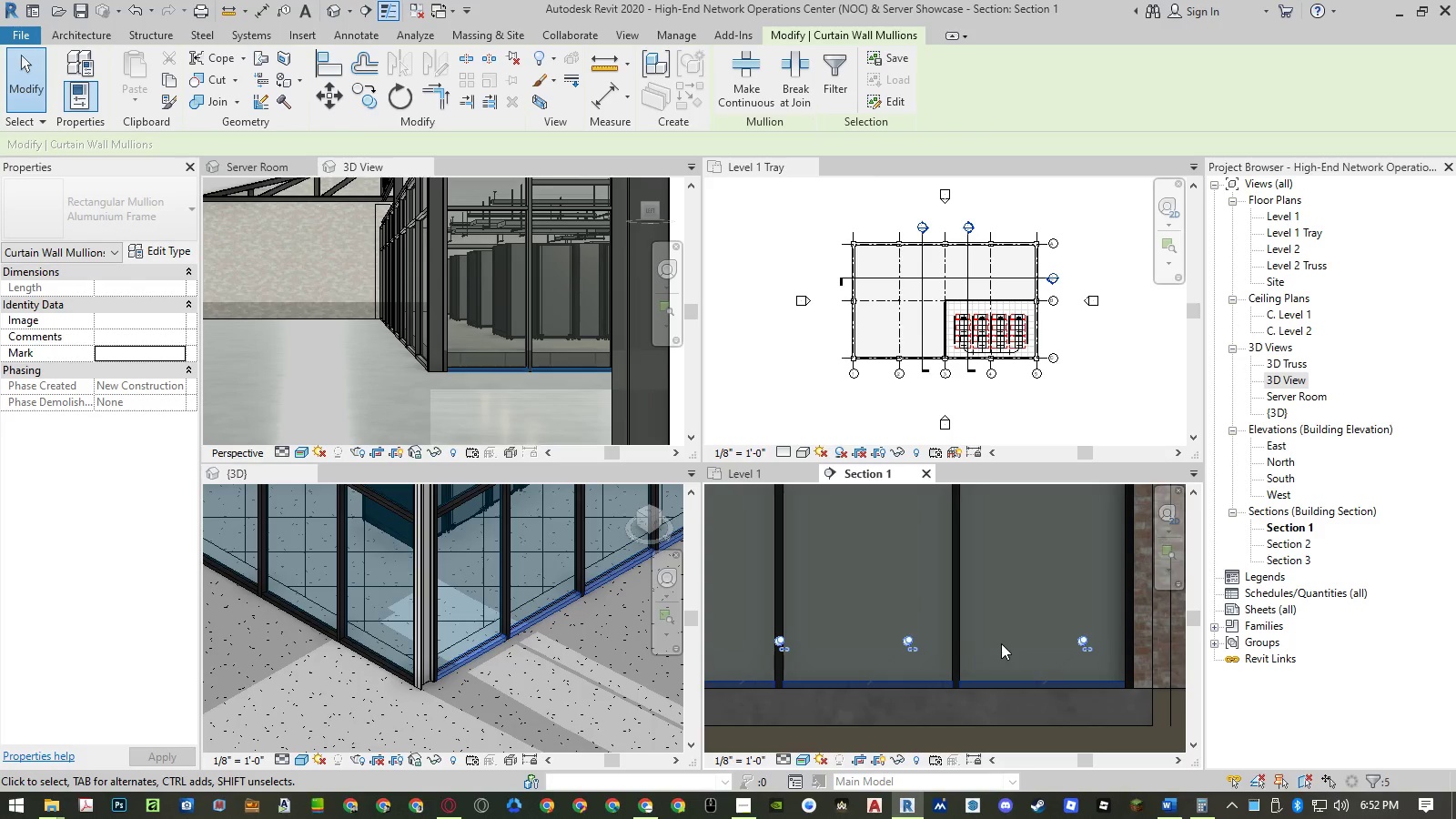 
scroll: coordinate [1009, 679], scroll_direction: up, amount: 1.0
 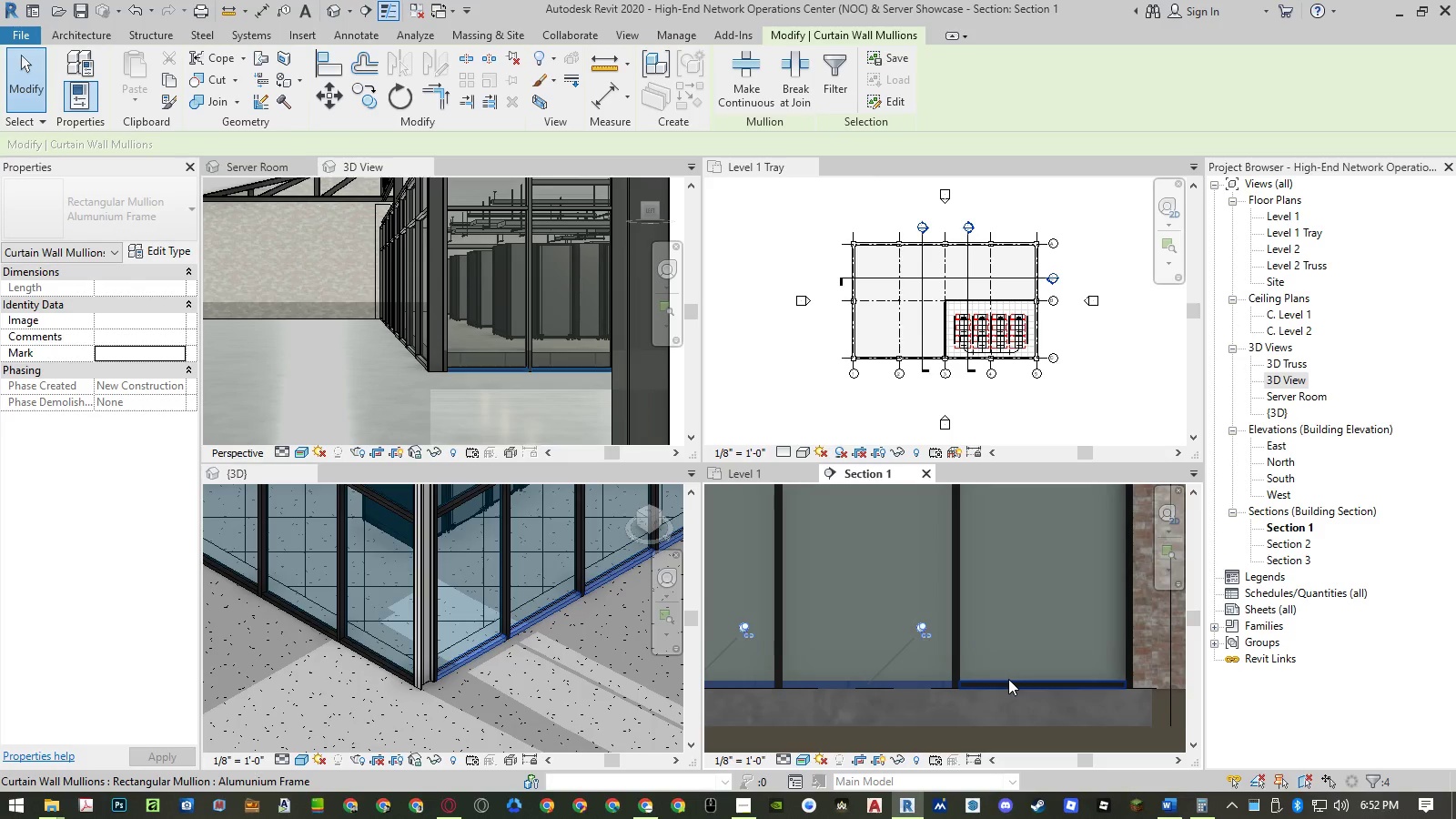 
left_click([1008, 679])
 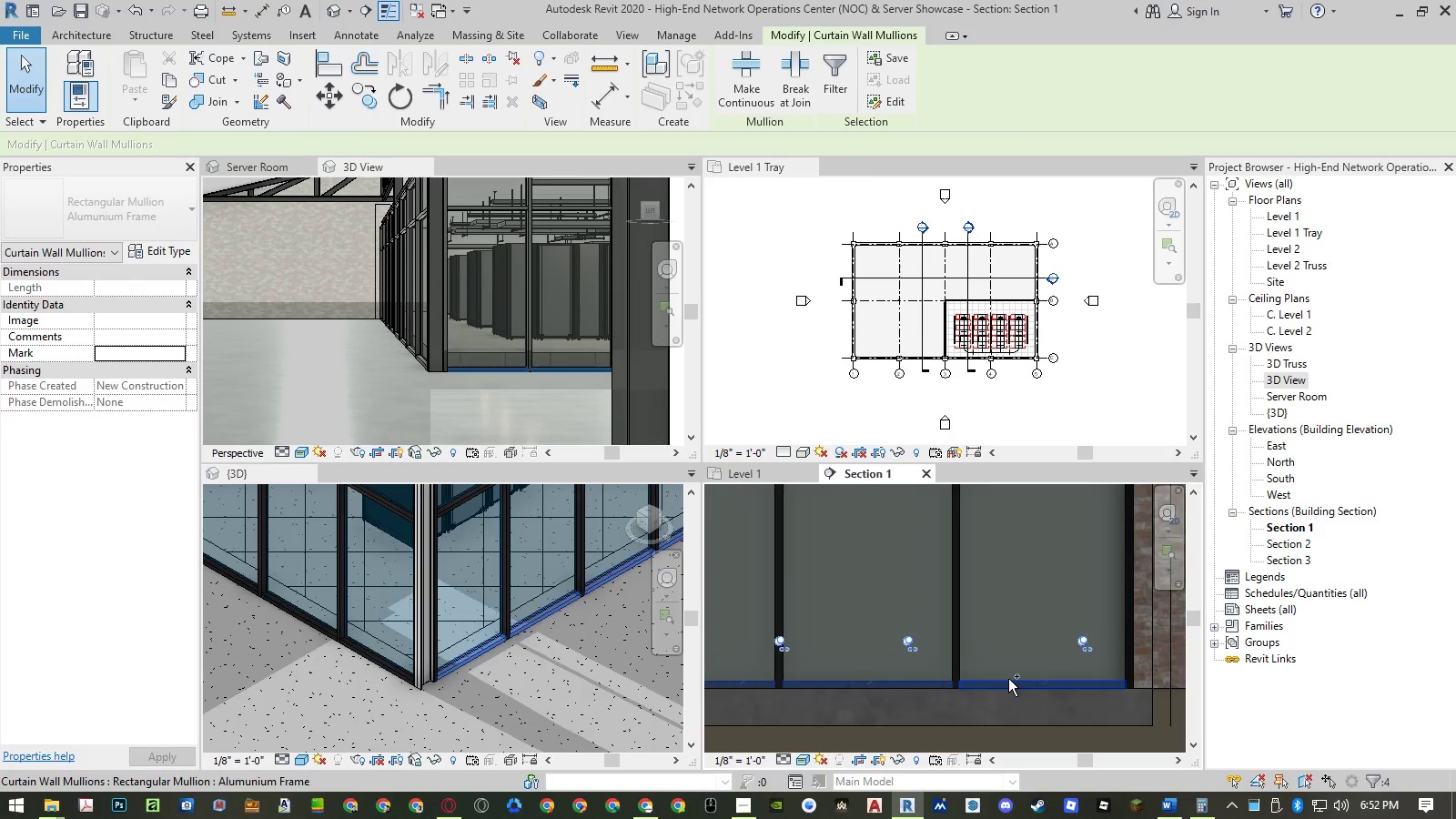 
hold_key(key=ControlLeft, duration=18.69)
 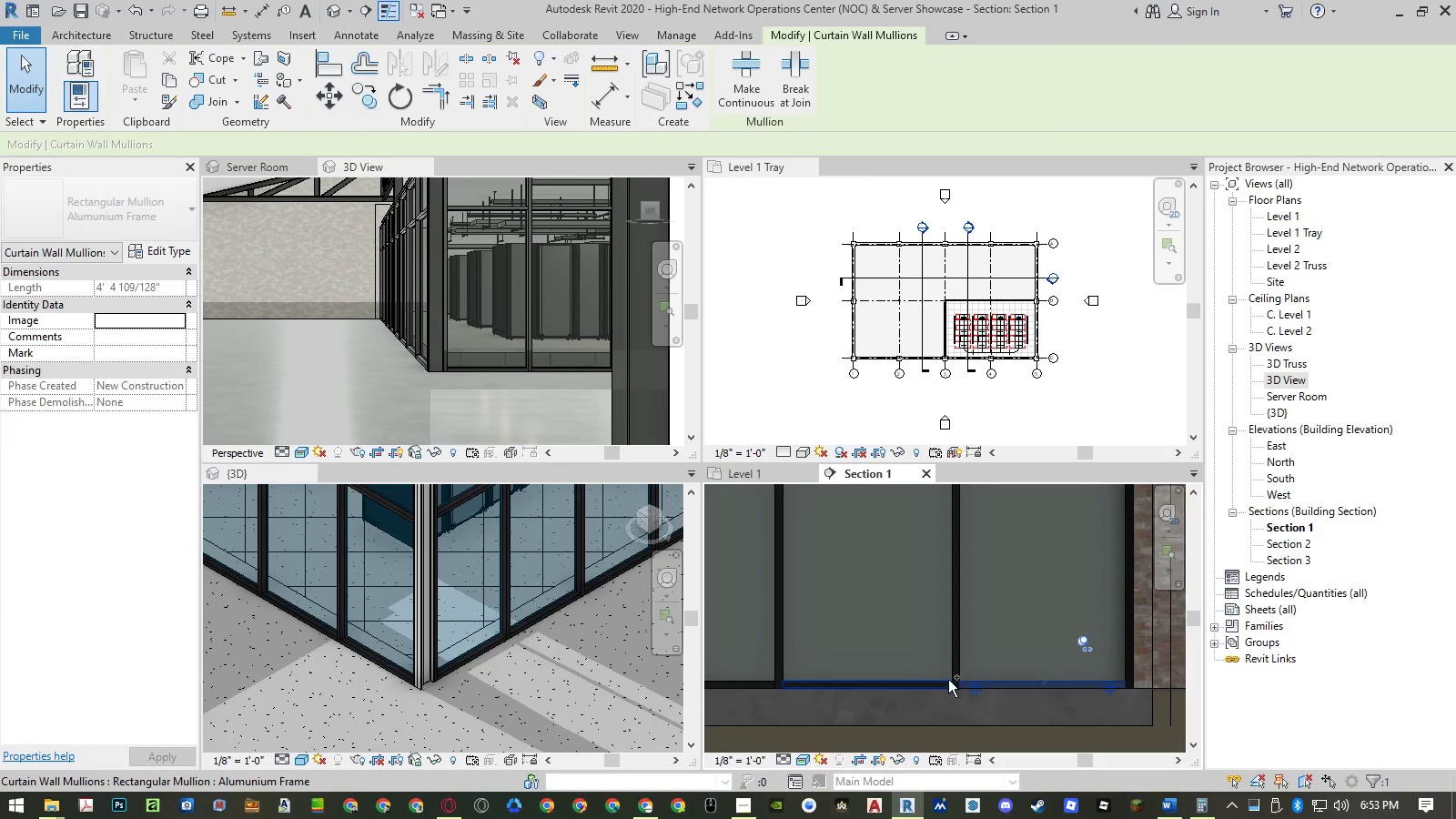 
type(co )
 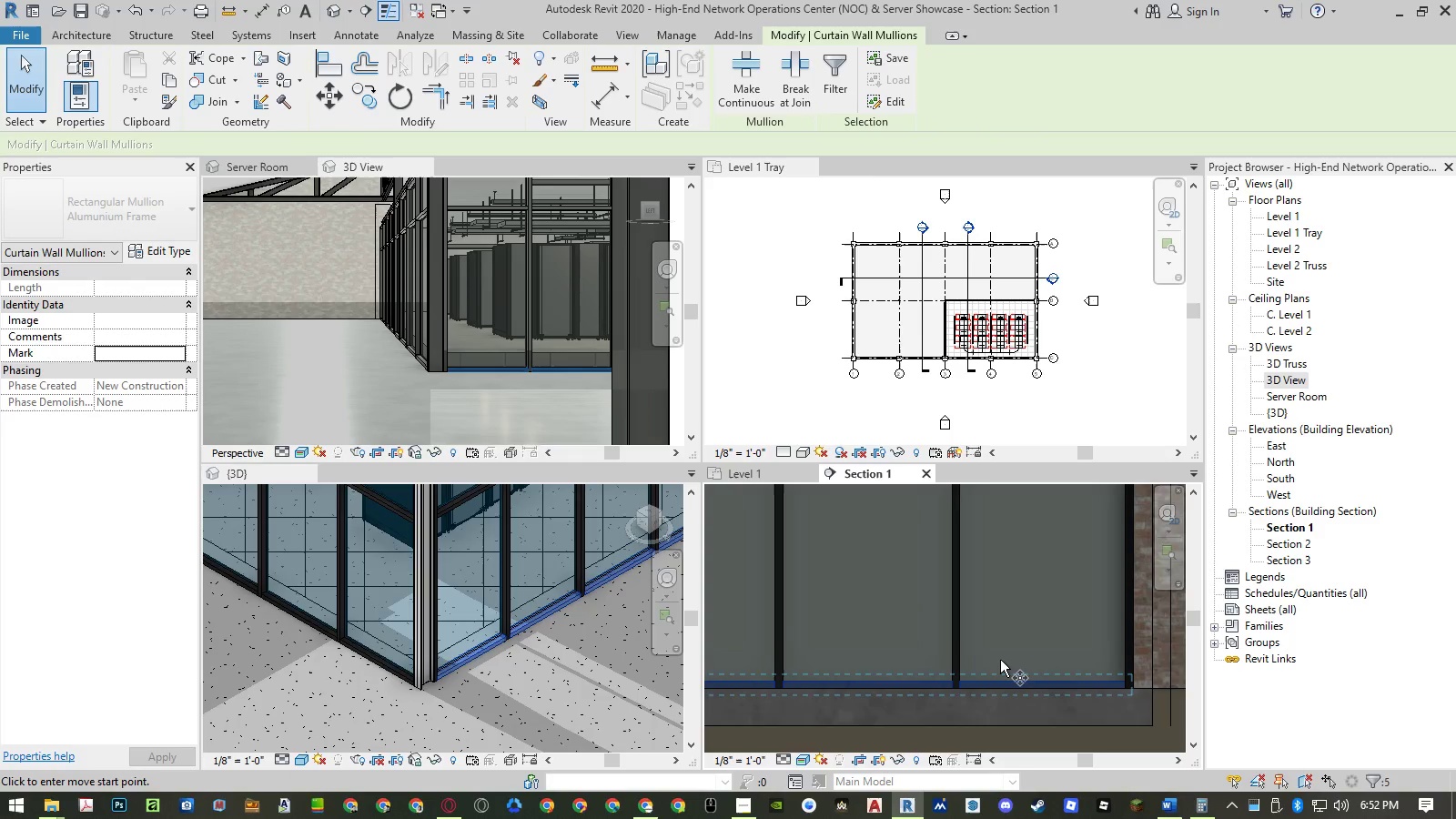 
left_click([1000, 660])
 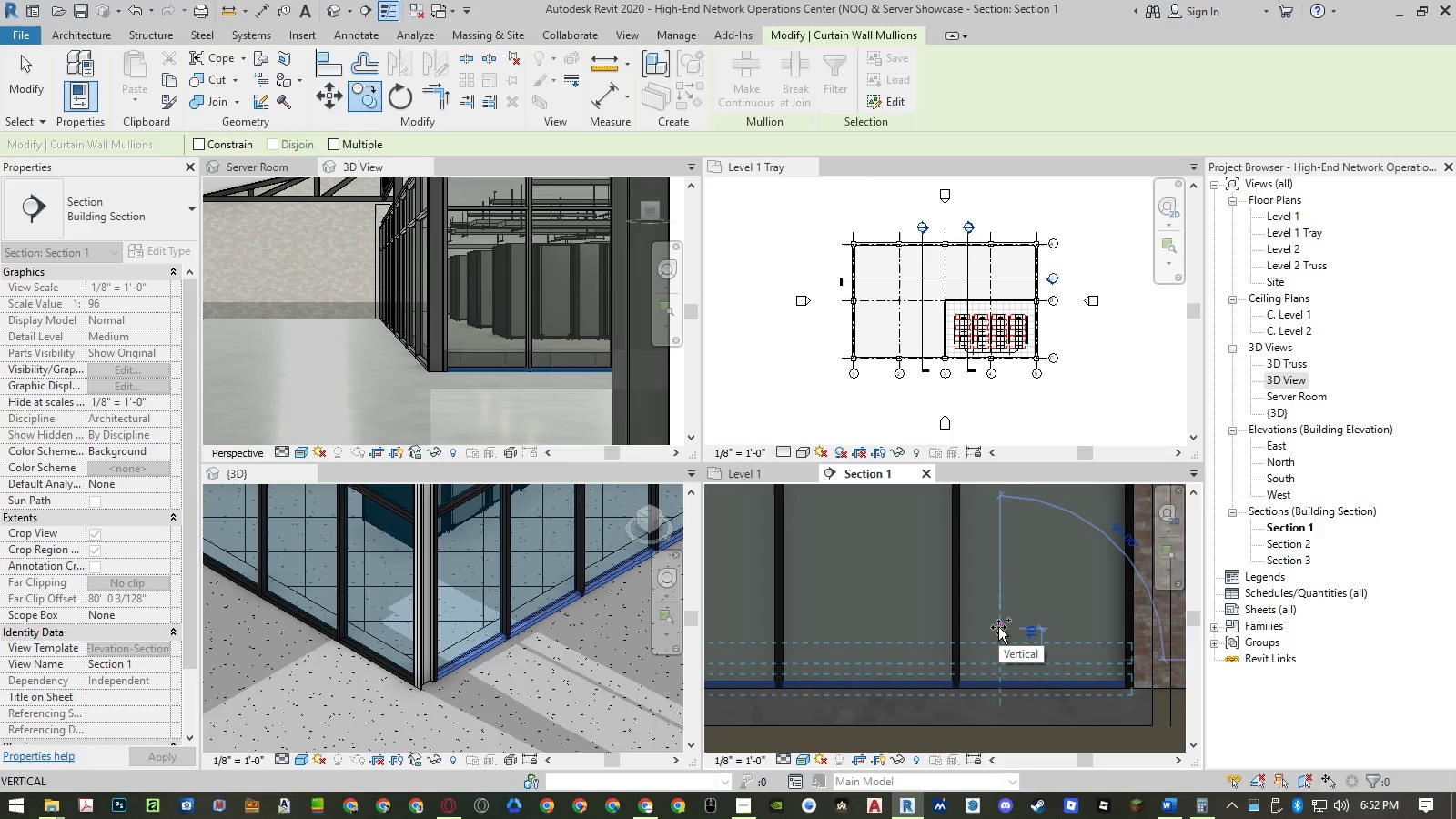 
key(Numpad1)
 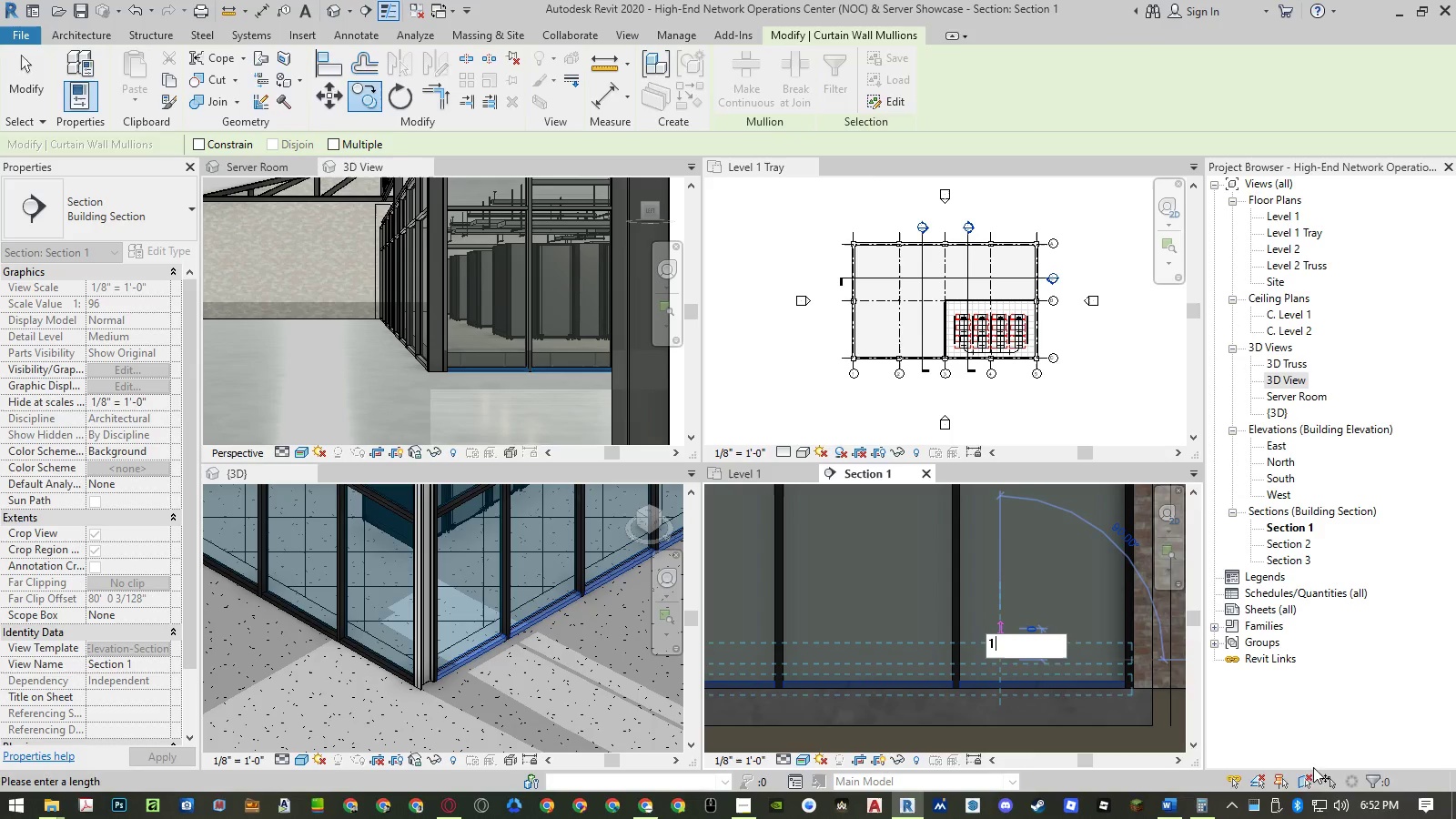 
key(NumpadEnter)
 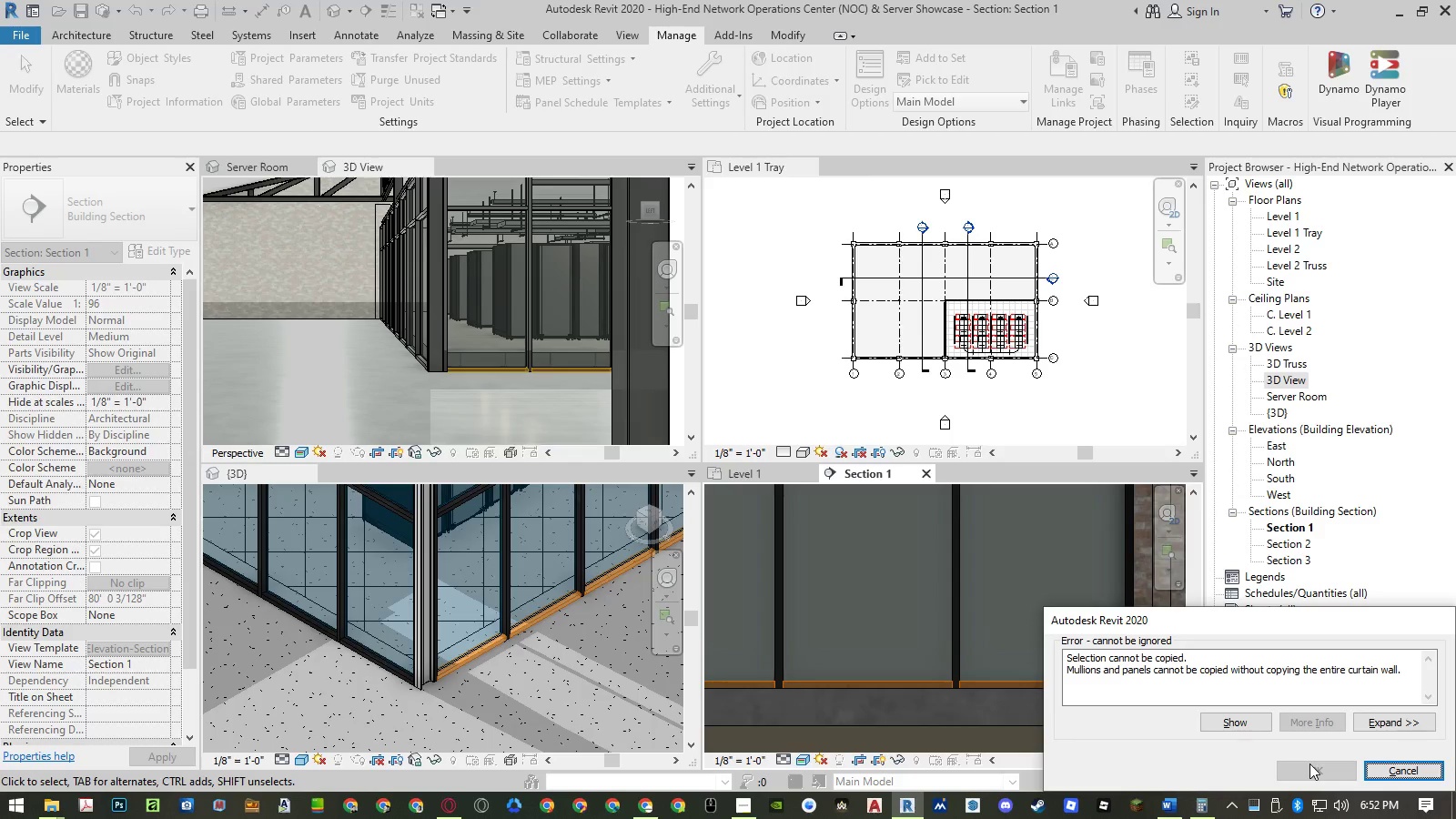 
left_click([1387, 768])
 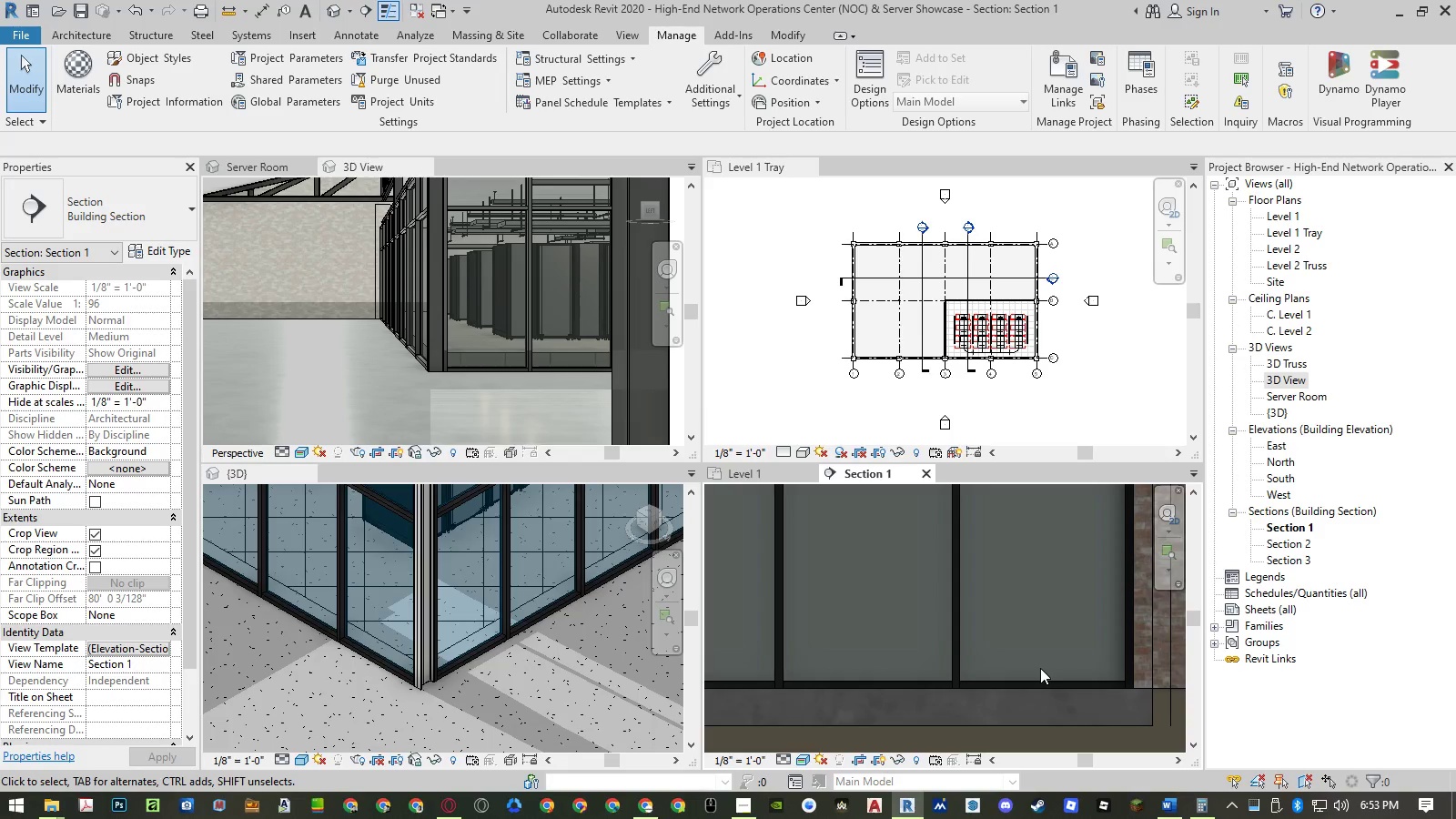 
left_click([1028, 681])
 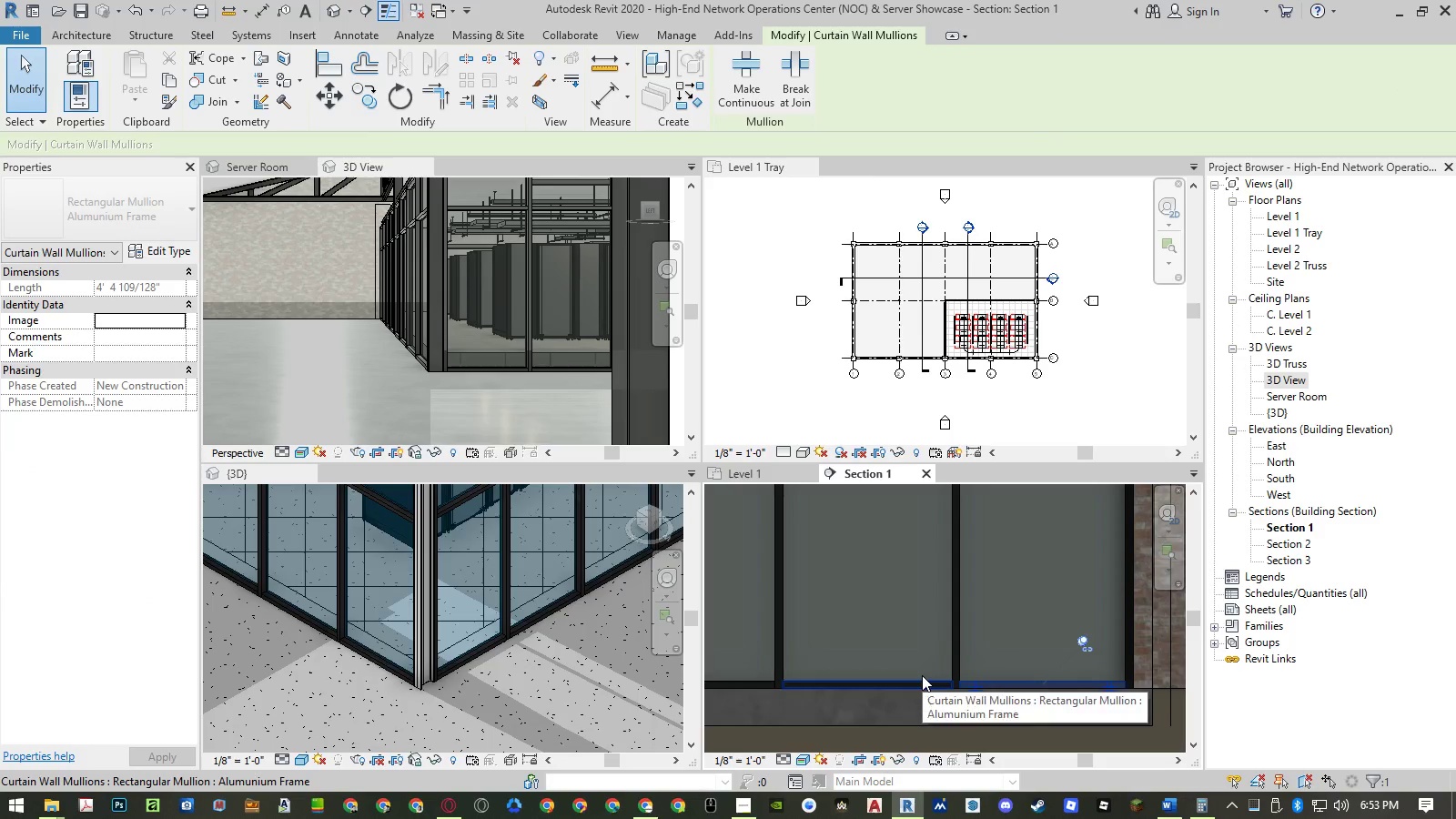 
hold_key(key=ControlLeft, duration=0.59)
 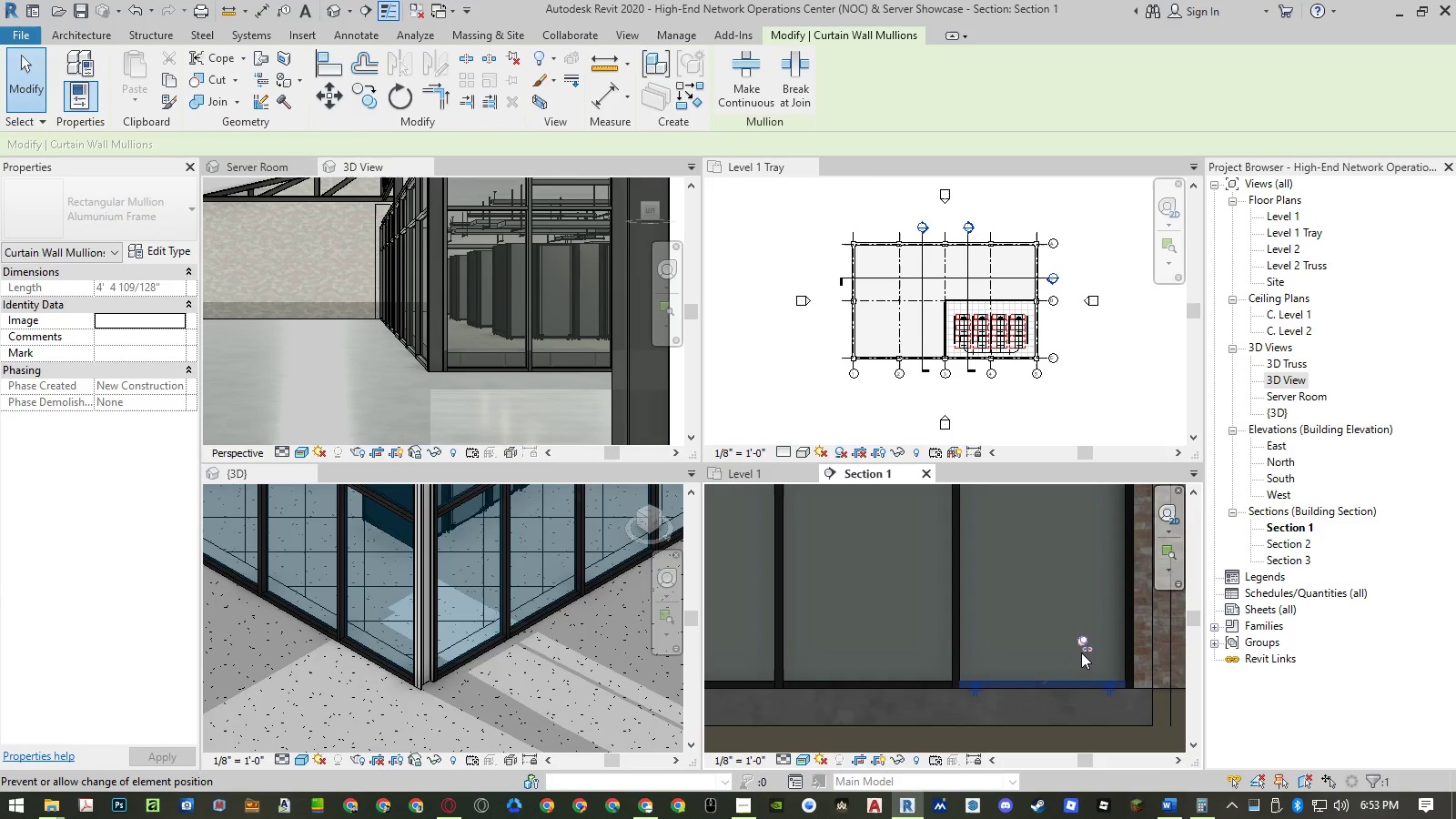 
left_click([1080, 642])
 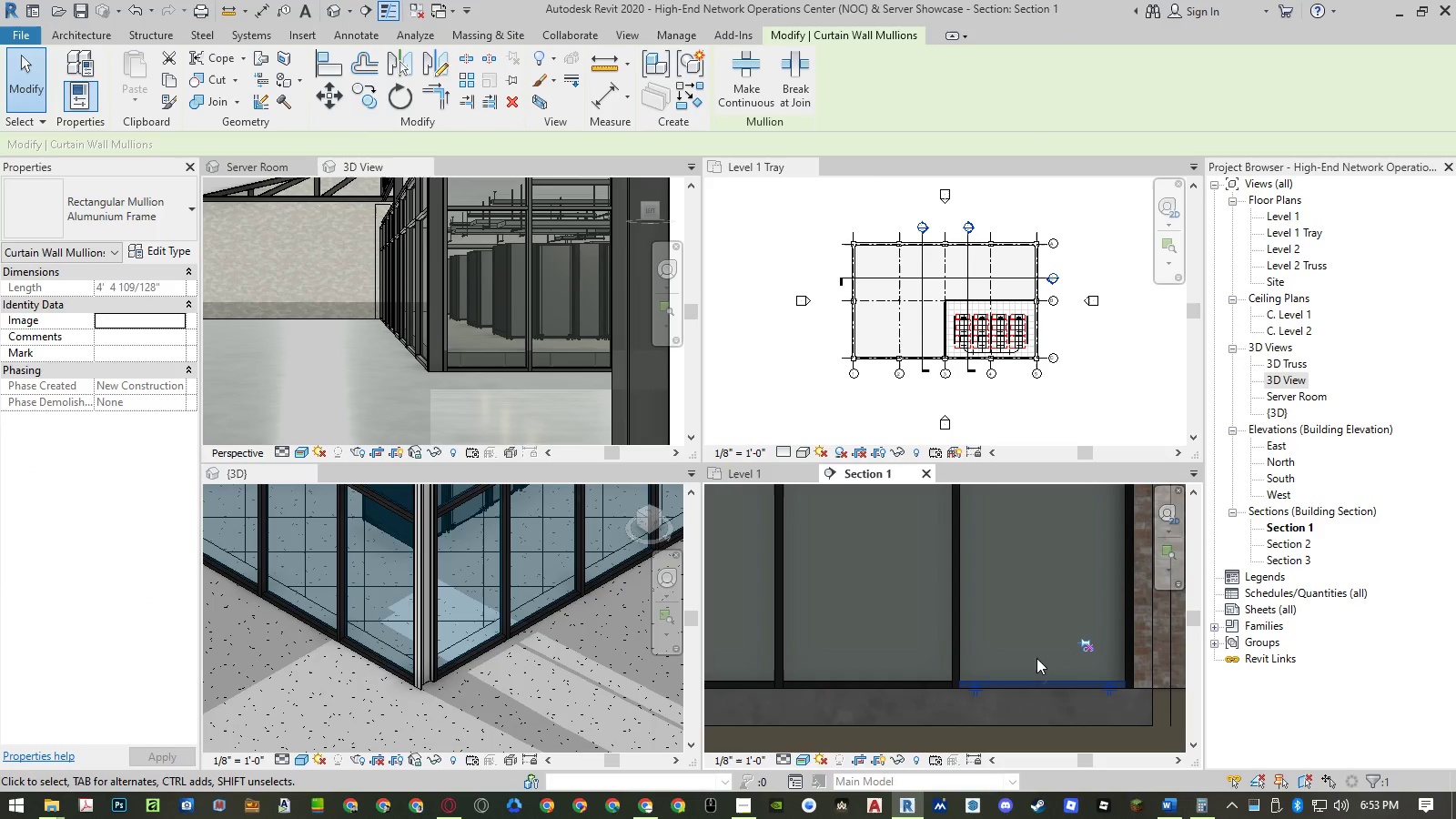 
type(co )
 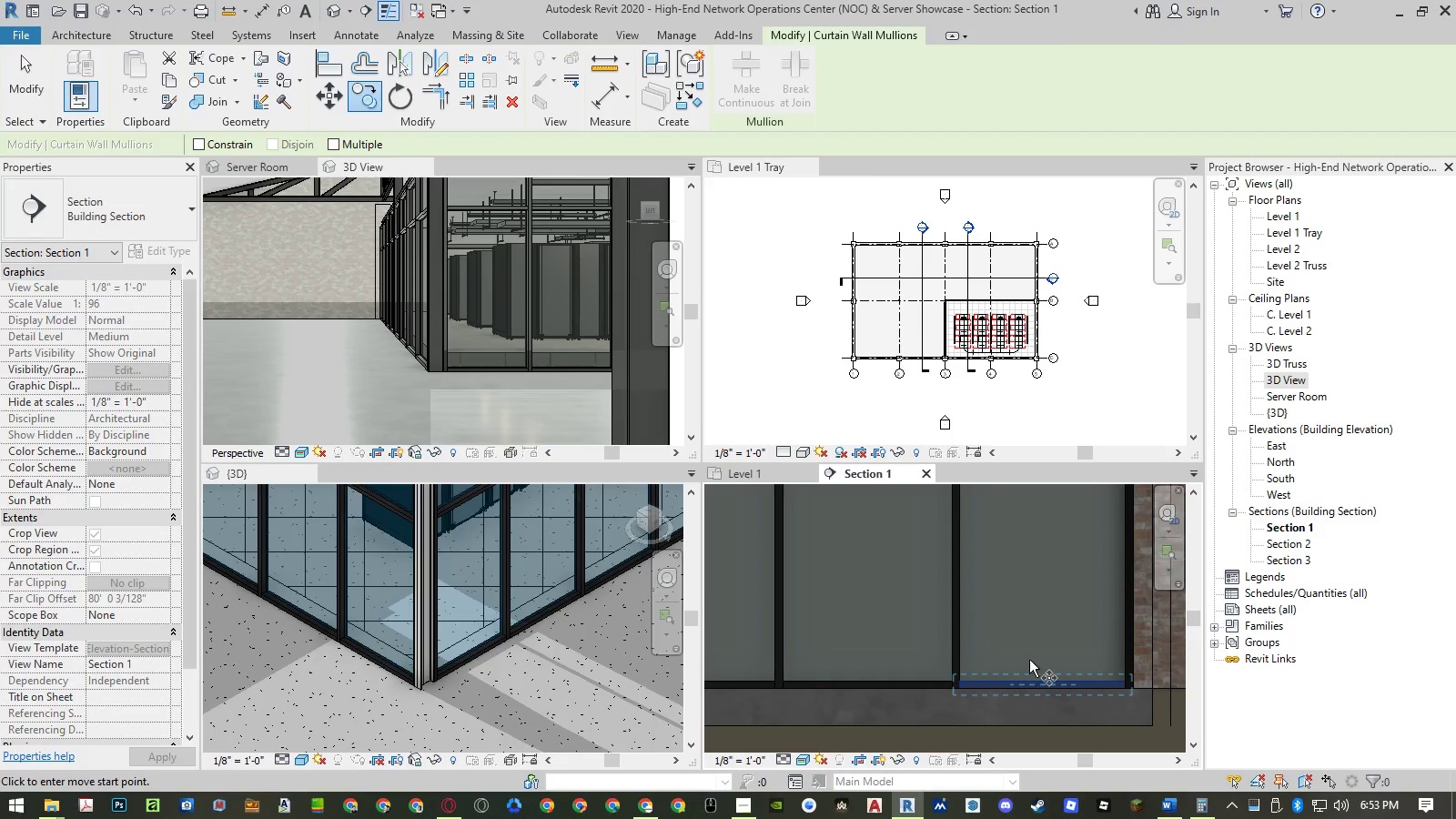 
left_click([1029, 660])
 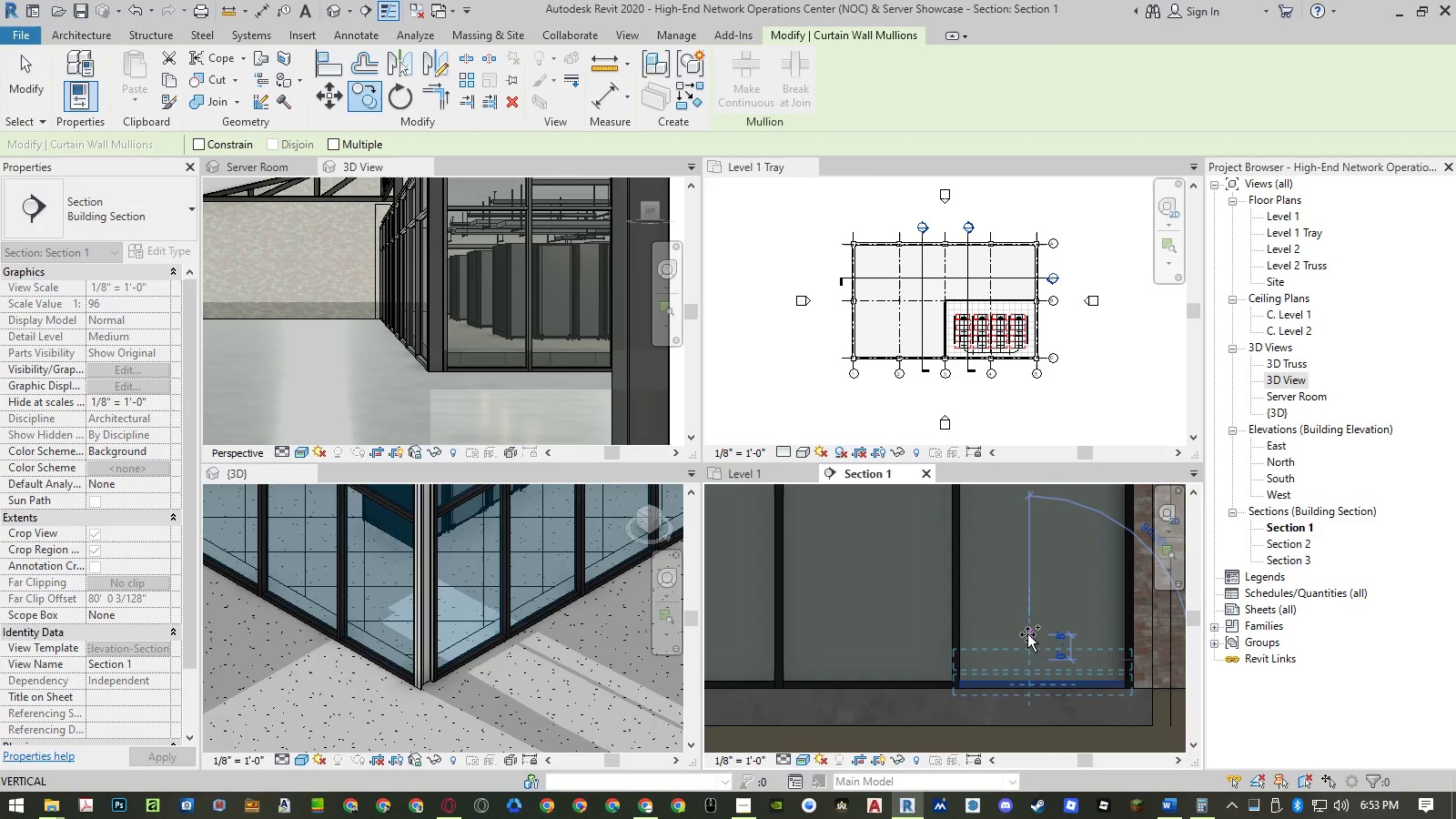 
key(Numpad1)
 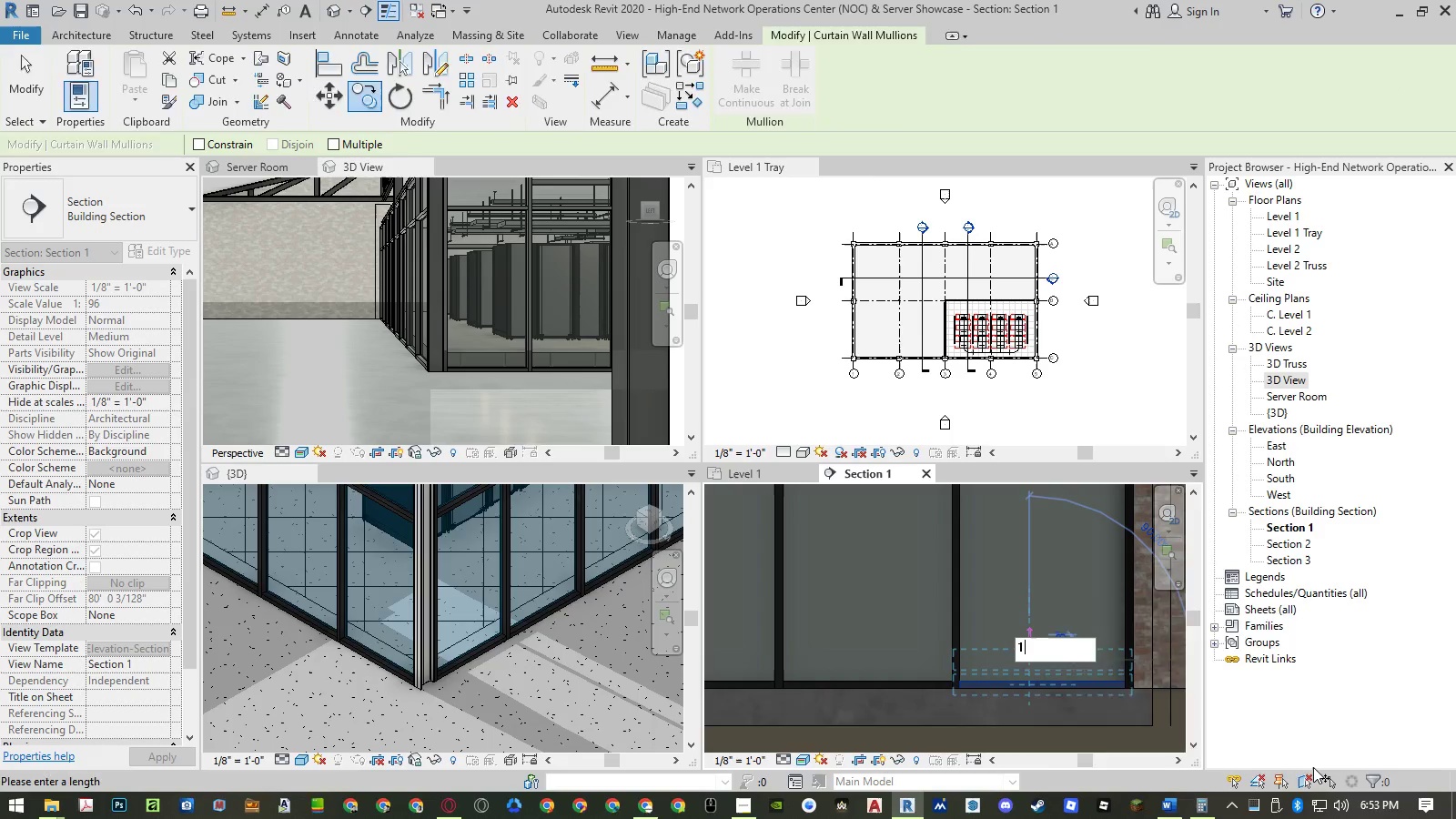 
key(NumpadEnter)
 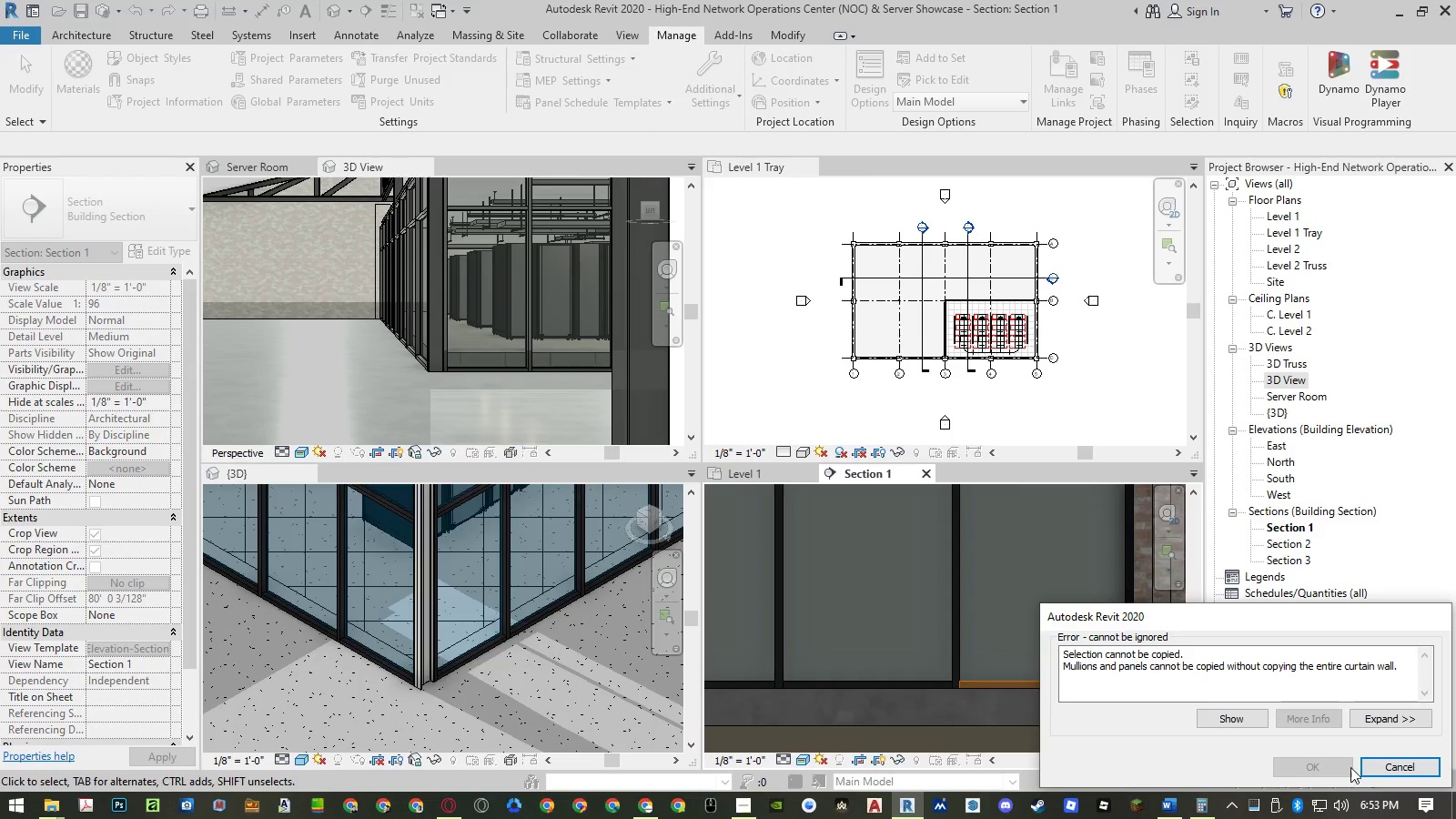 
left_click([1389, 769])
 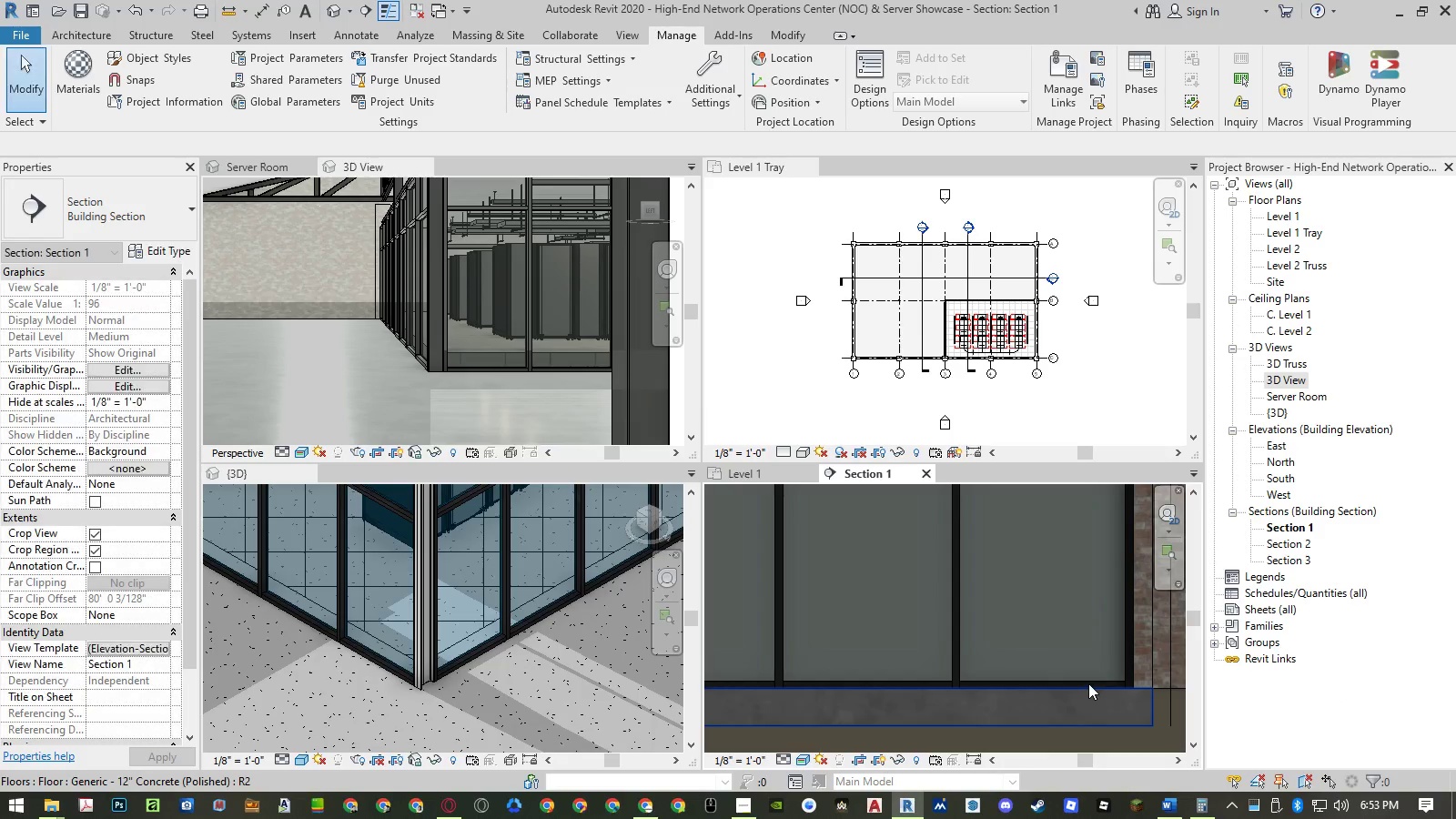 
left_click([1086, 681])
 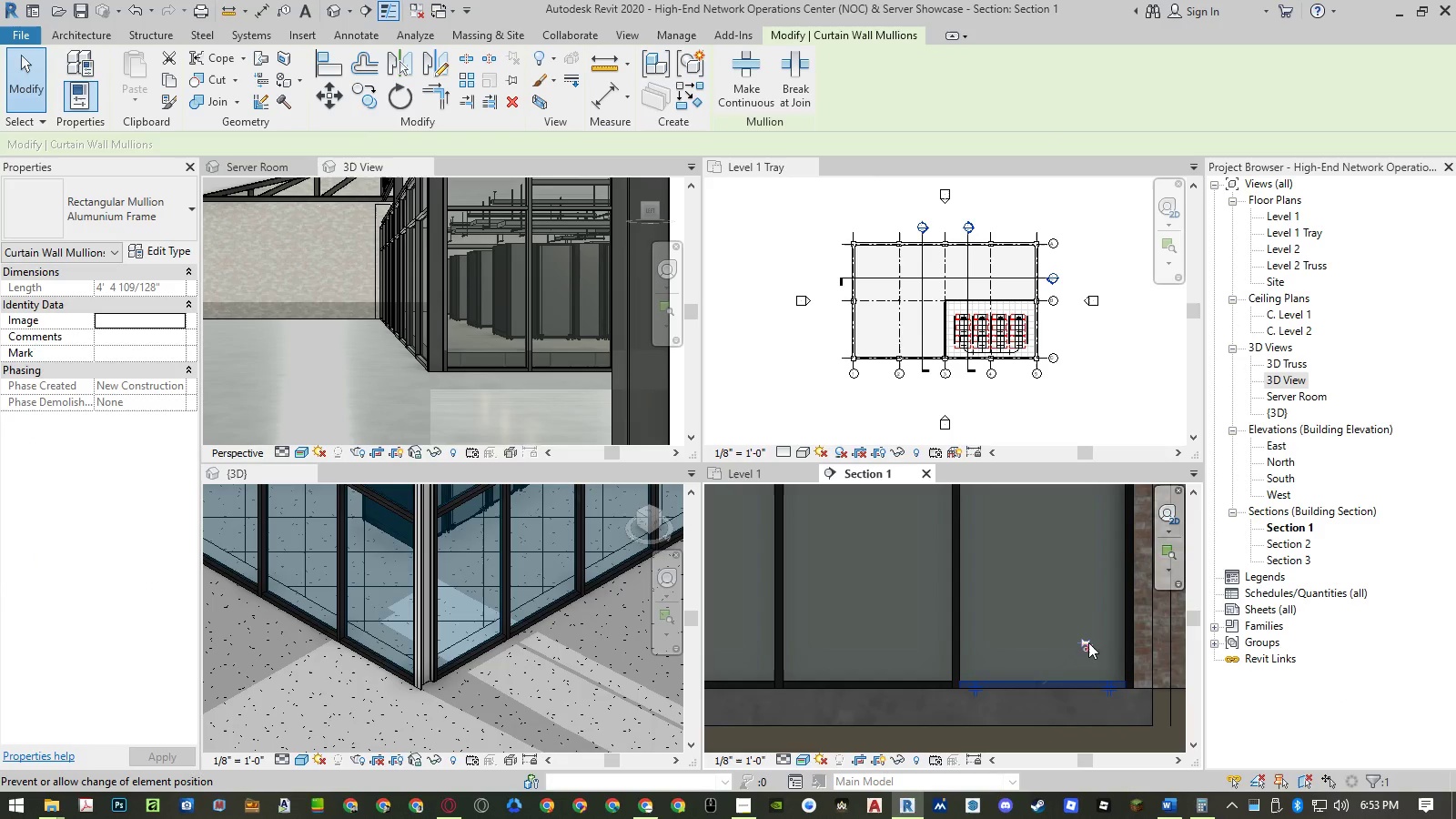 
left_click([1087, 643])
 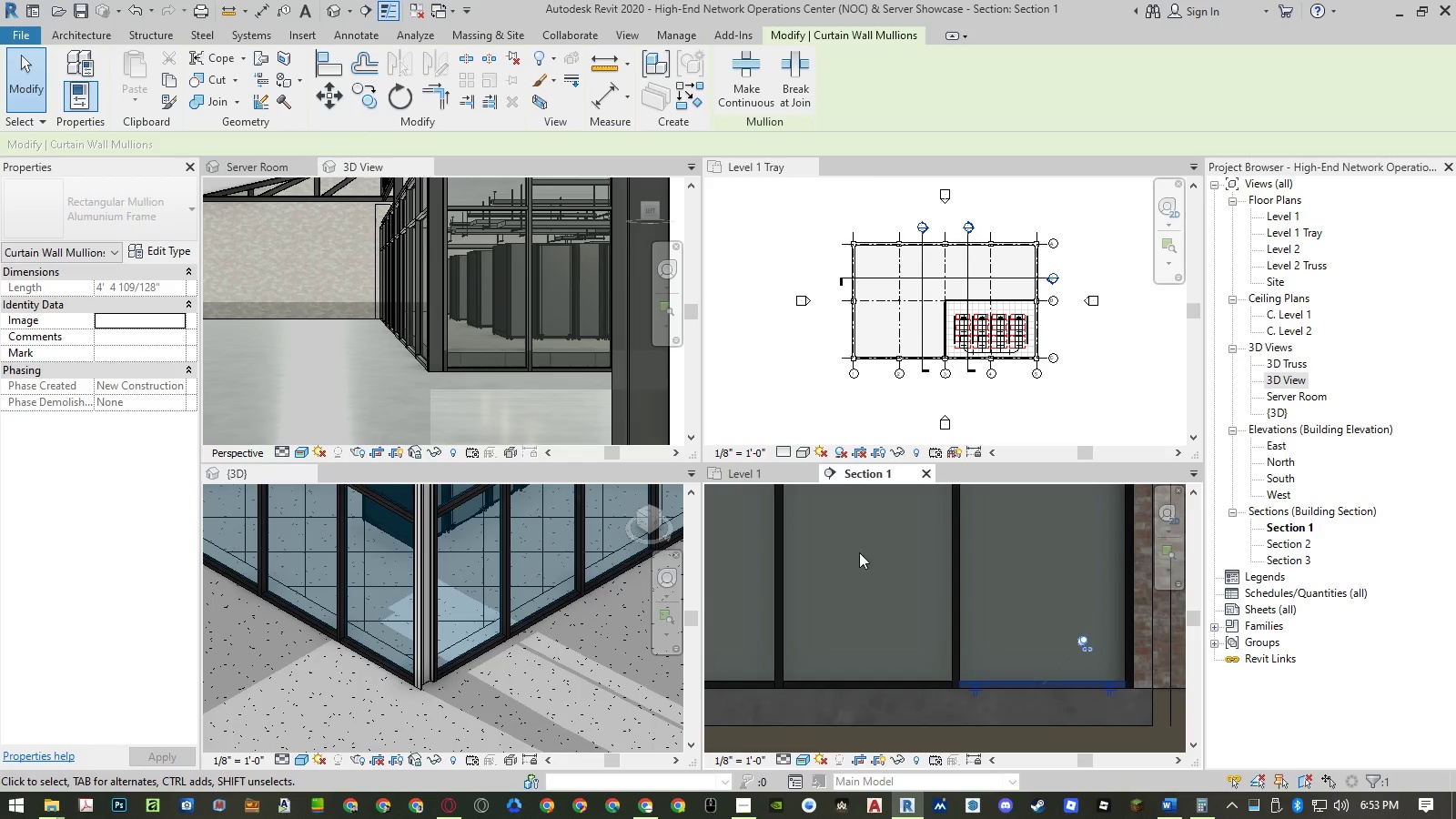 
key(Escape)
 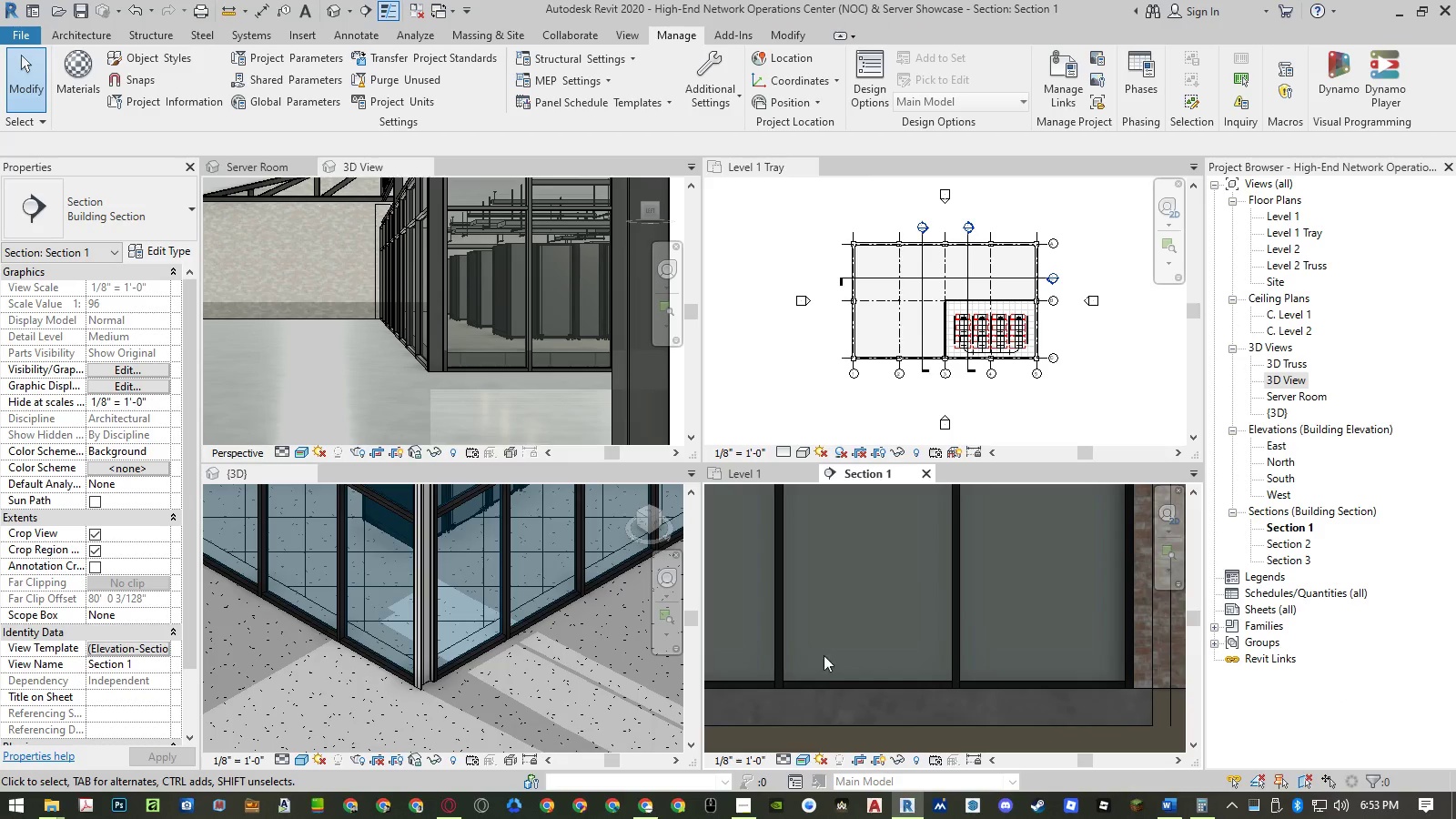 
left_click([498, 624])
 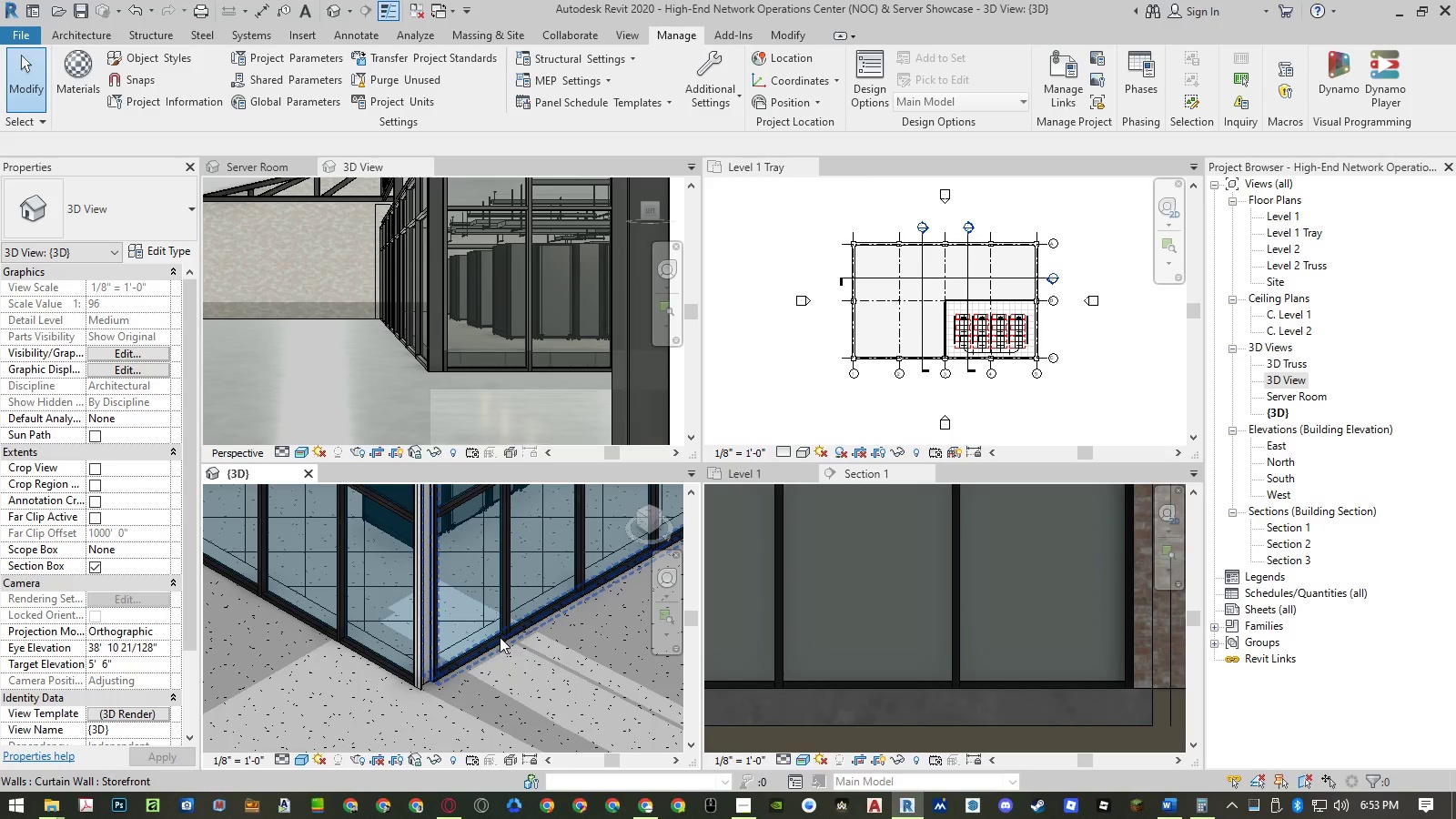 
left_click([500, 637])
 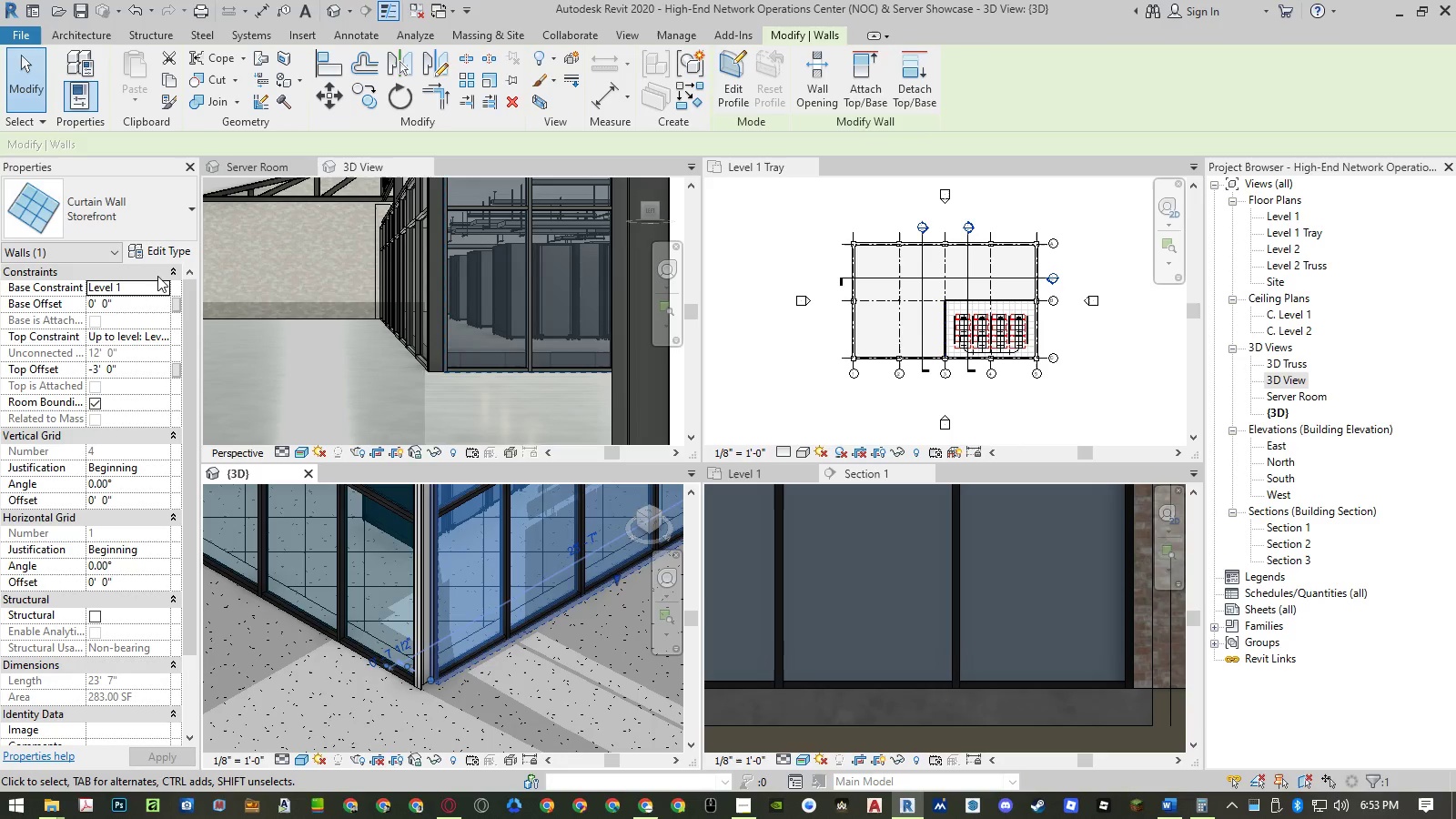 
left_click([158, 254])
 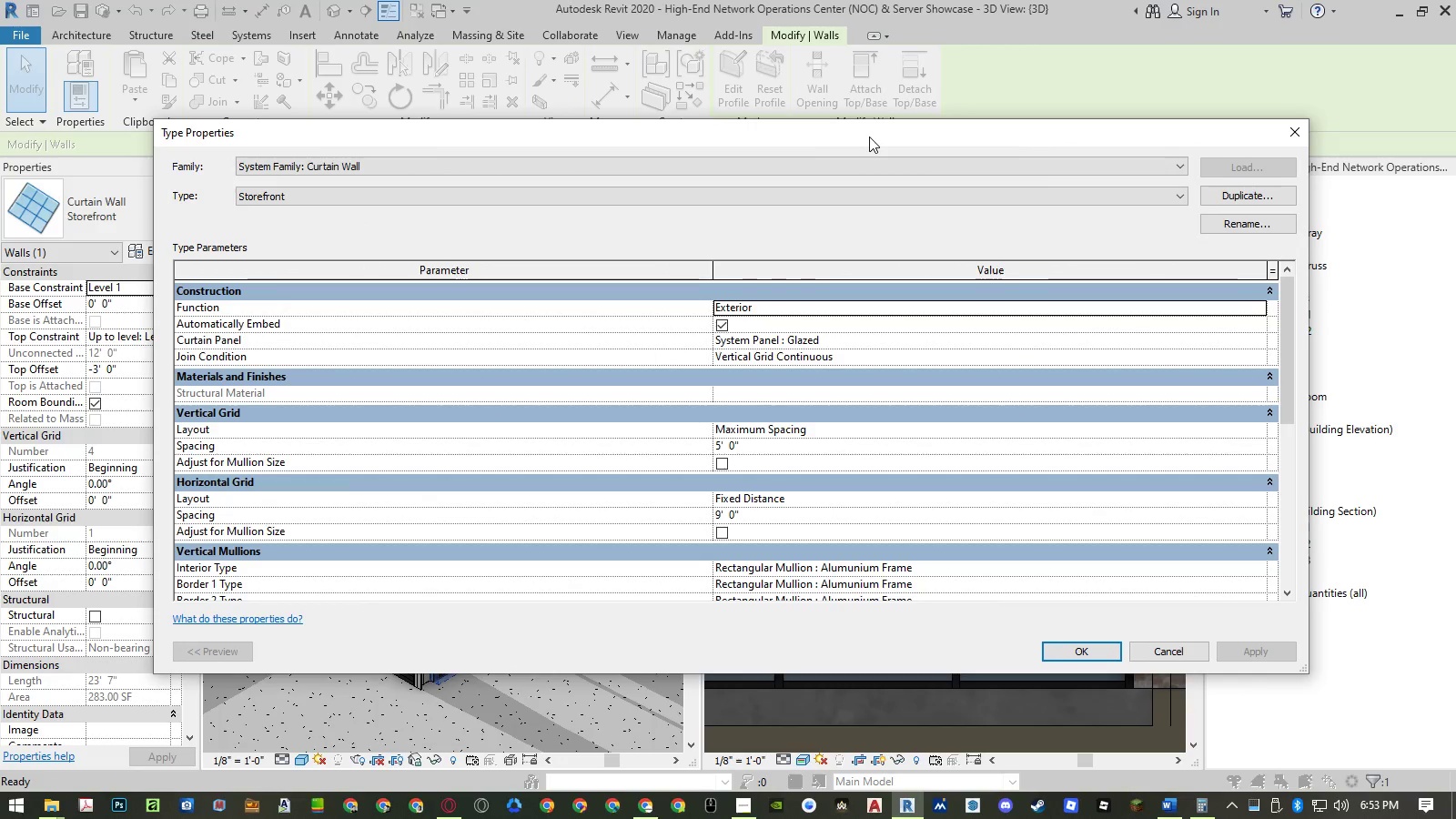 
left_click_drag(start_coordinate=[869, 136], to_coordinate=[905, 136])
 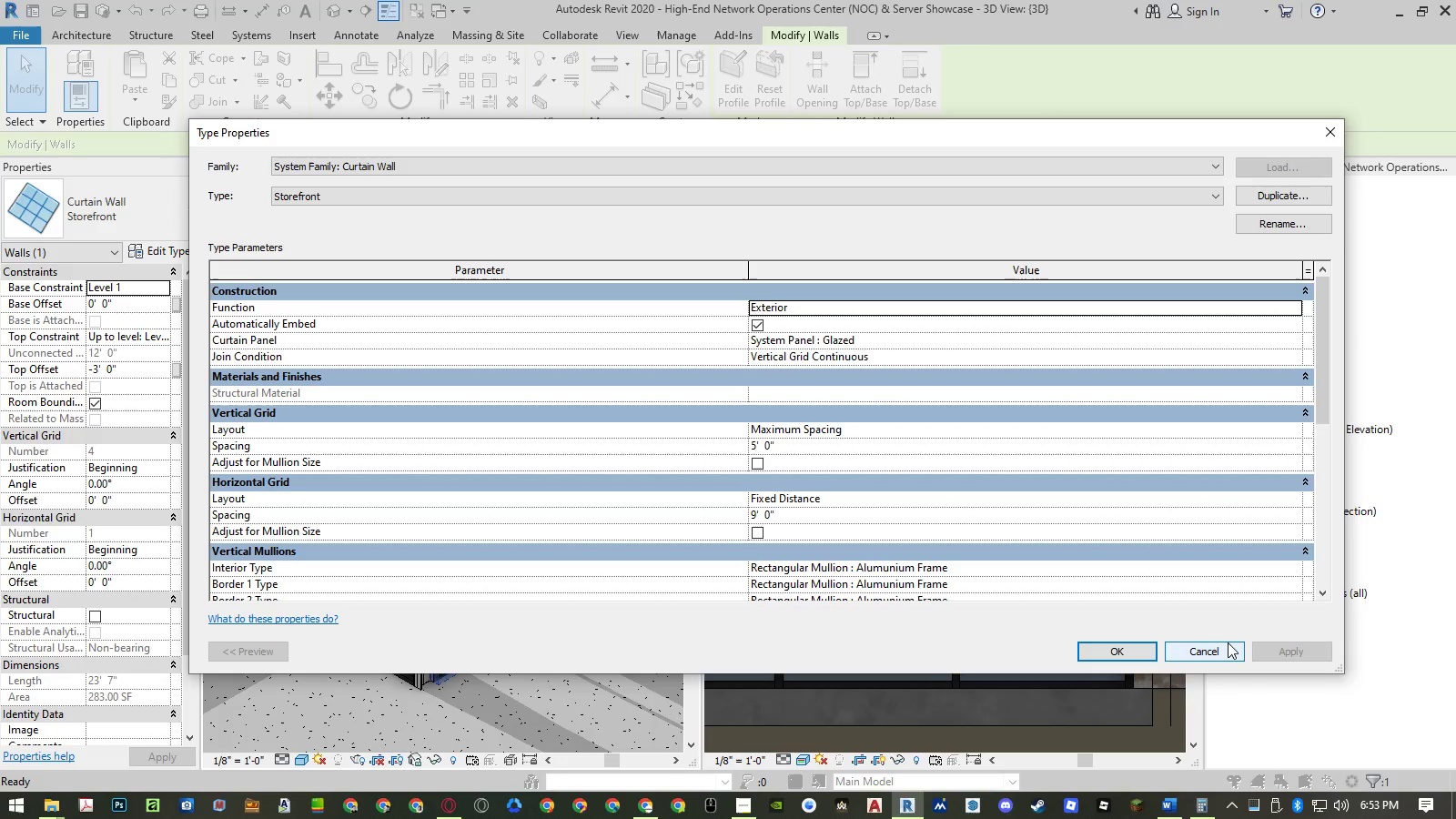 
left_click([1228, 642])
 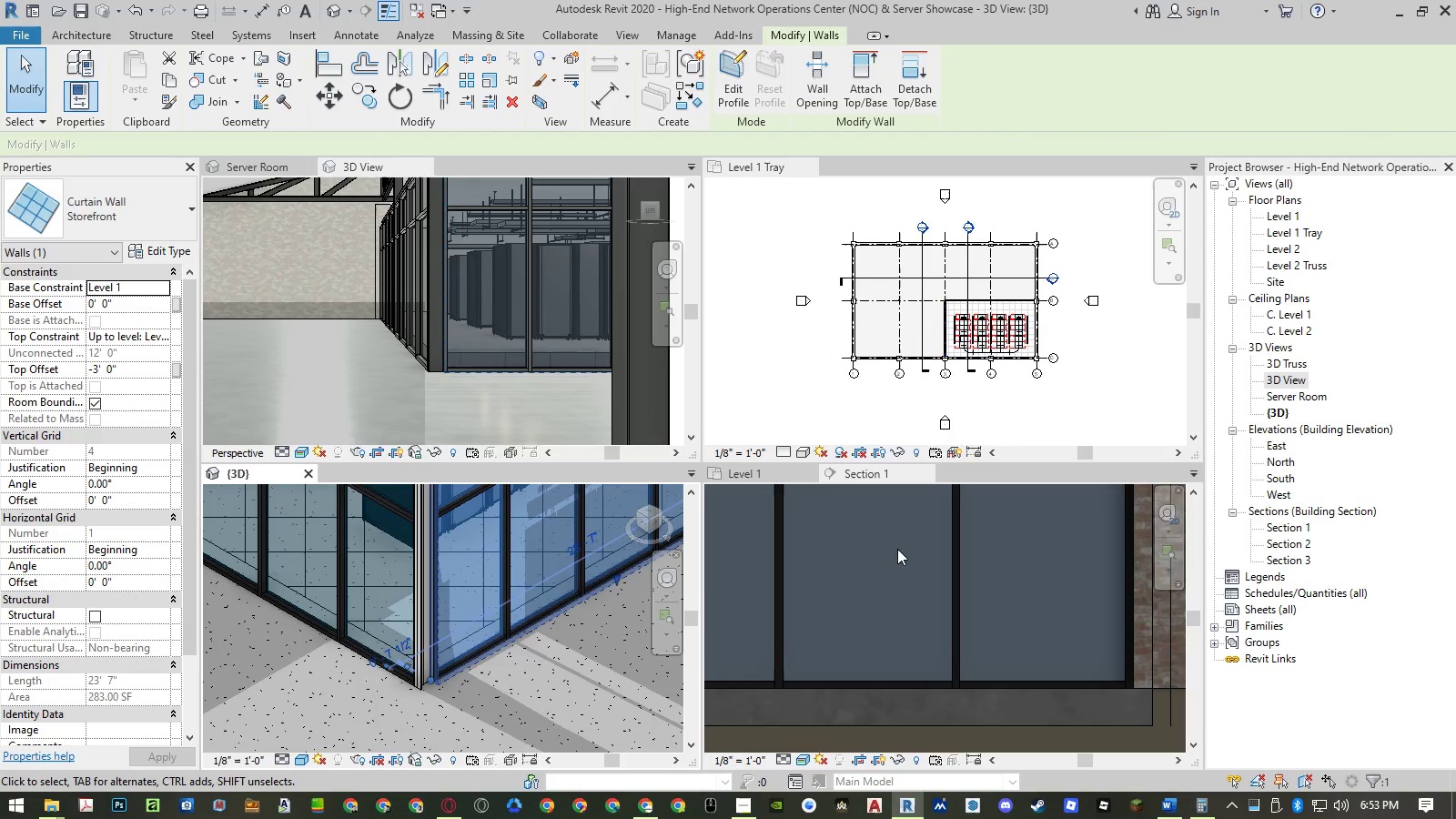 
wait(5.25)
 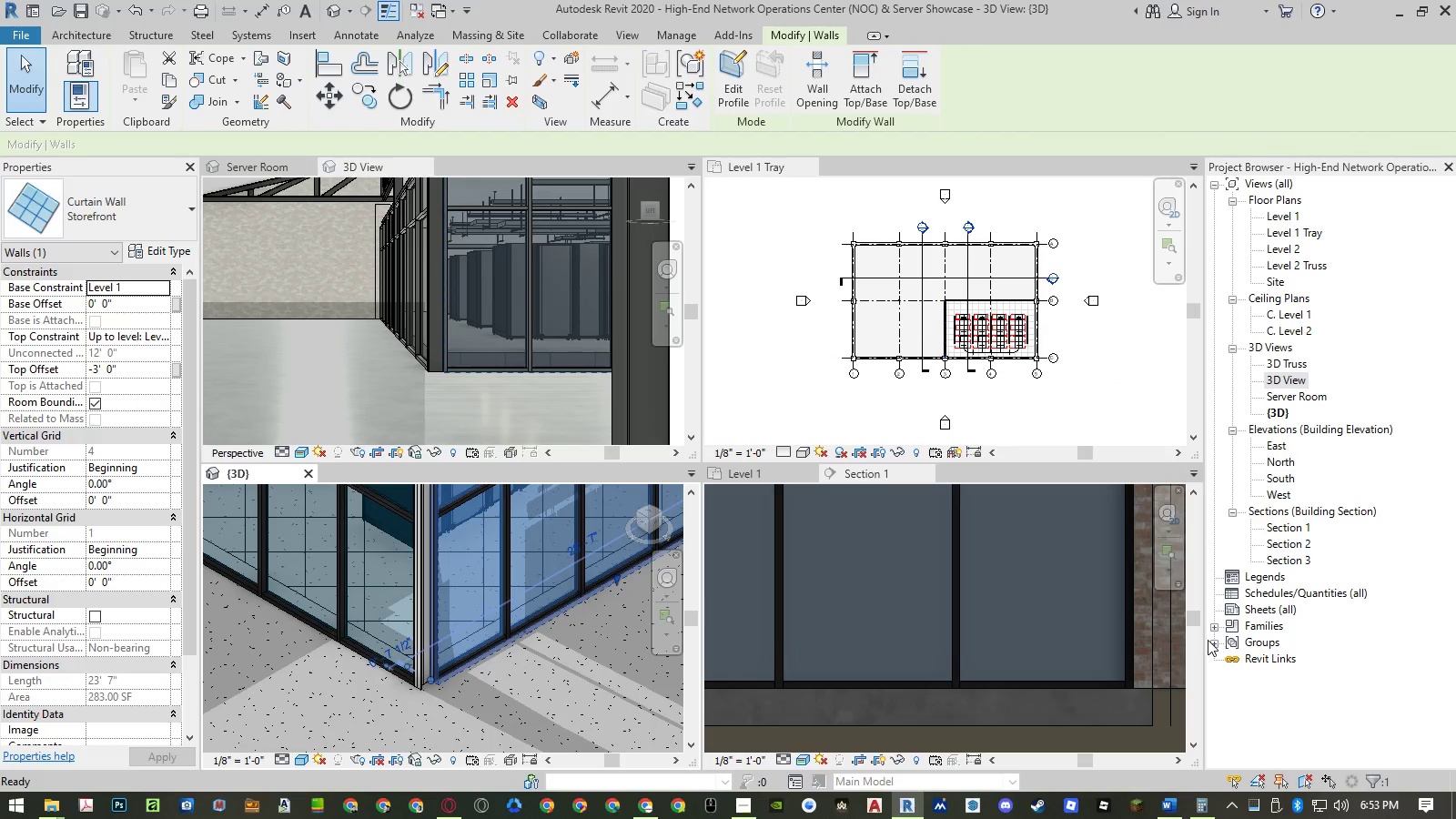 
scroll: coordinate [1012, 620], scroll_direction: down, amount: 8.0
 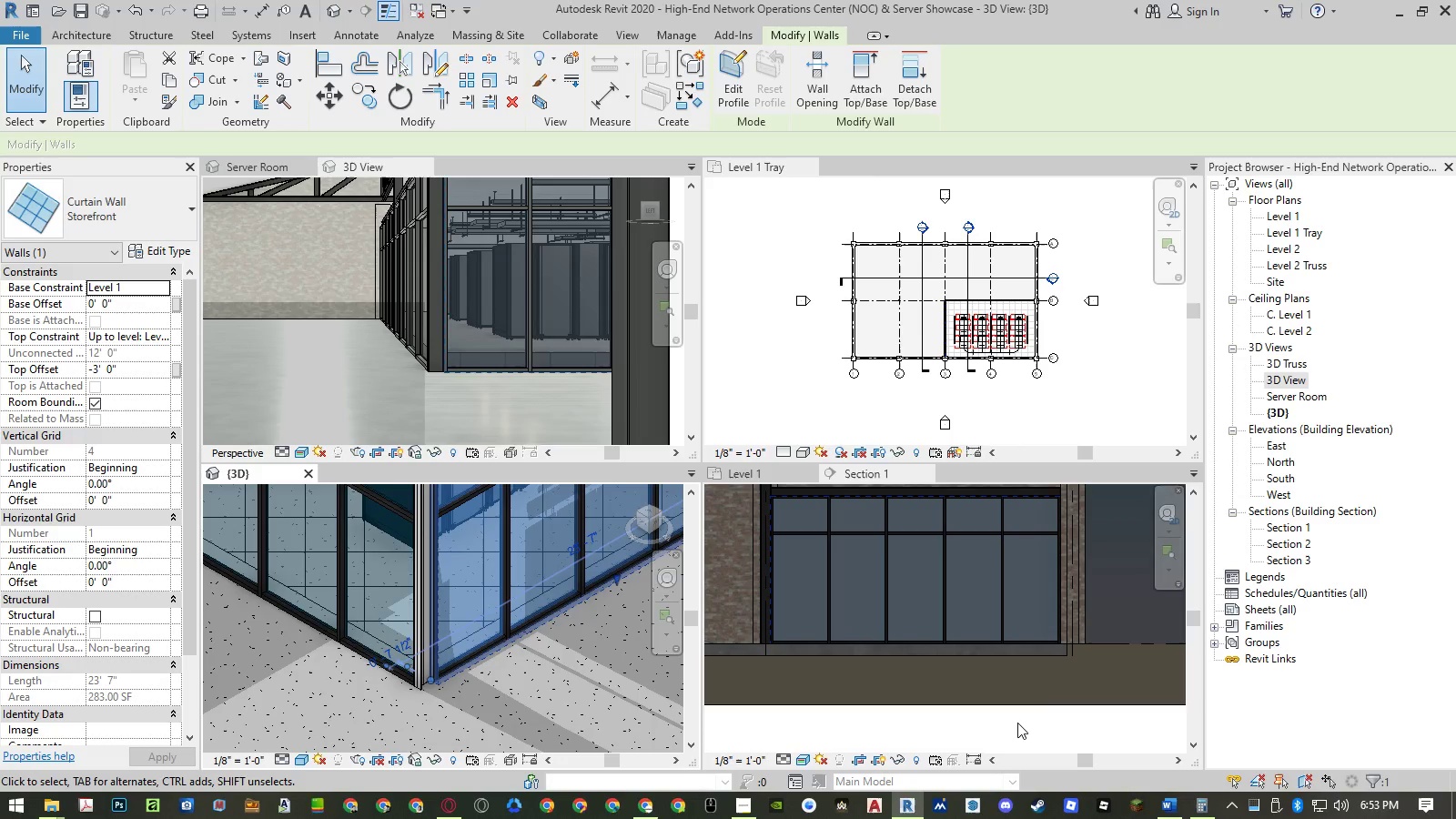 
left_click([1017, 723])
 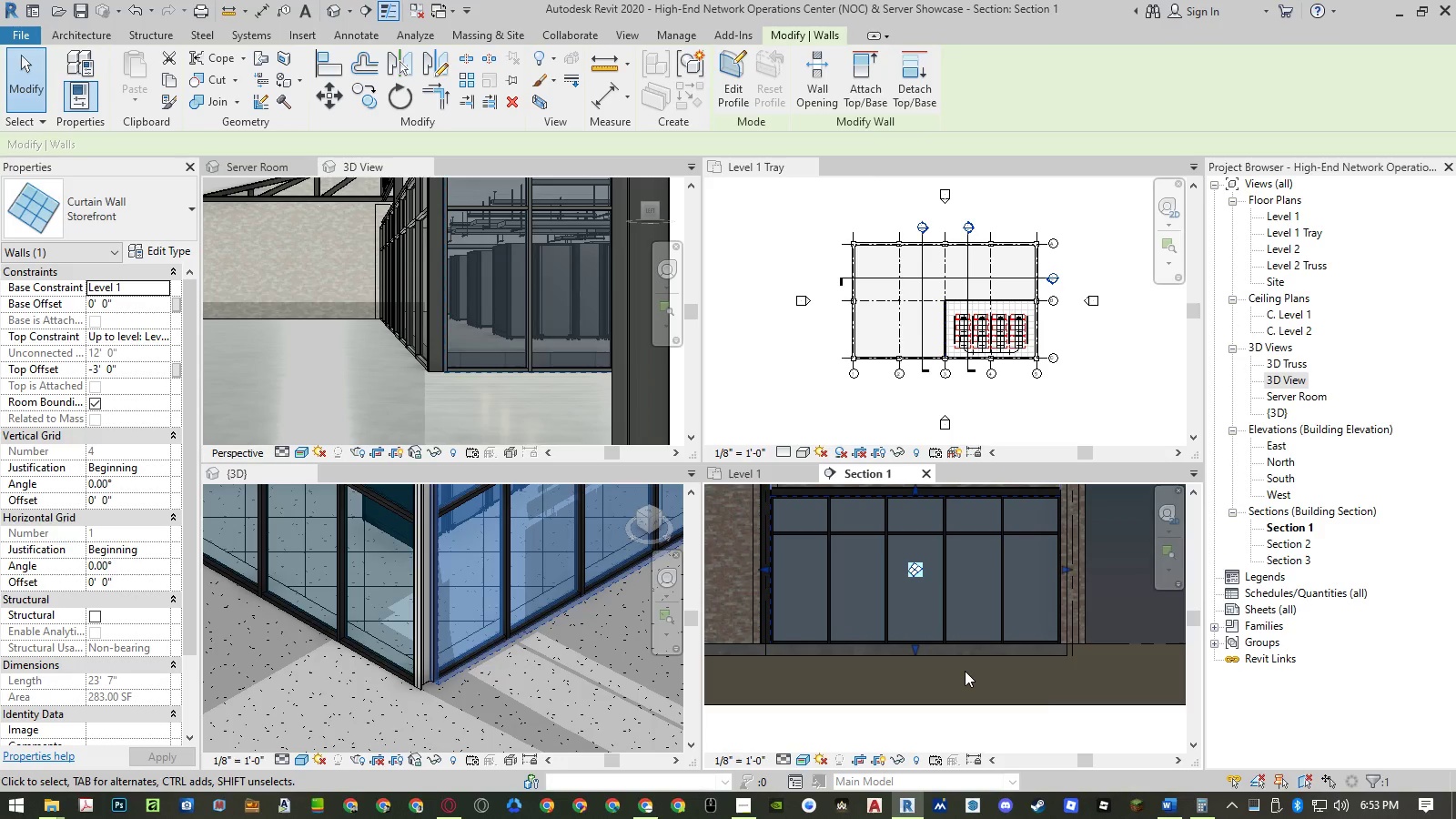 
type(co )
 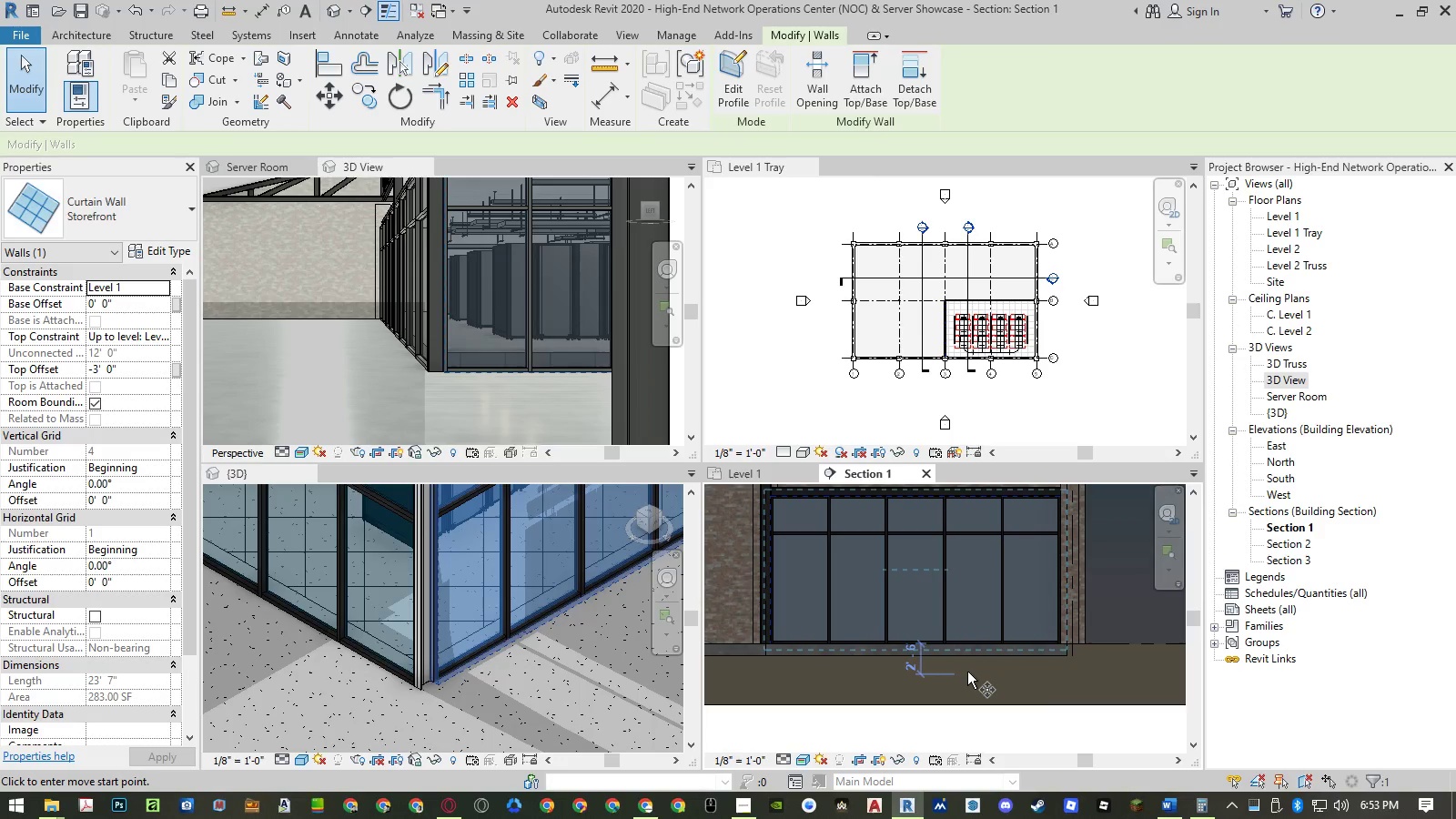 
left_click([967, 672])
 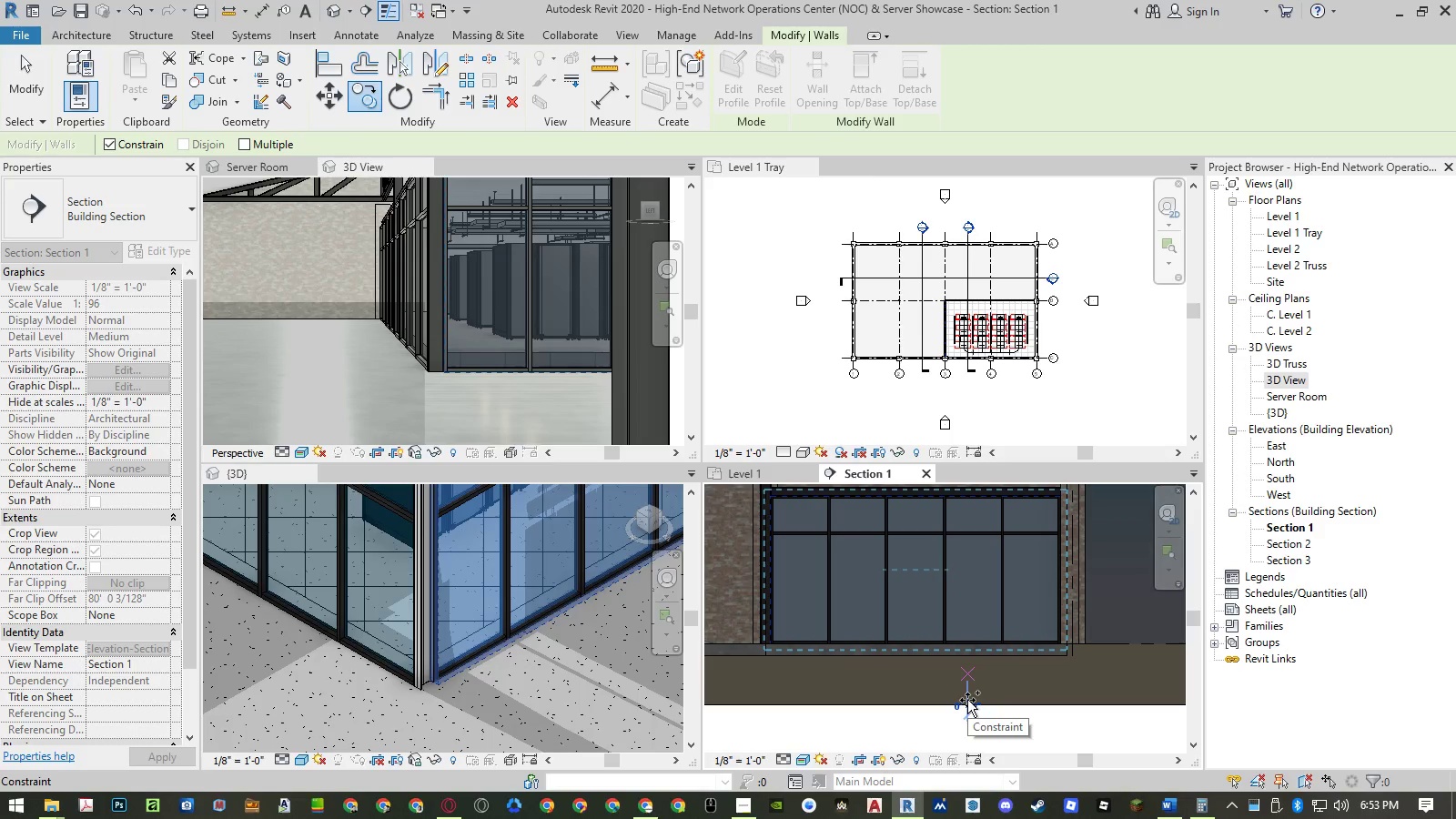 
scroll: coordinate [969, 667], scroll_direction: down, amount: 8.0
 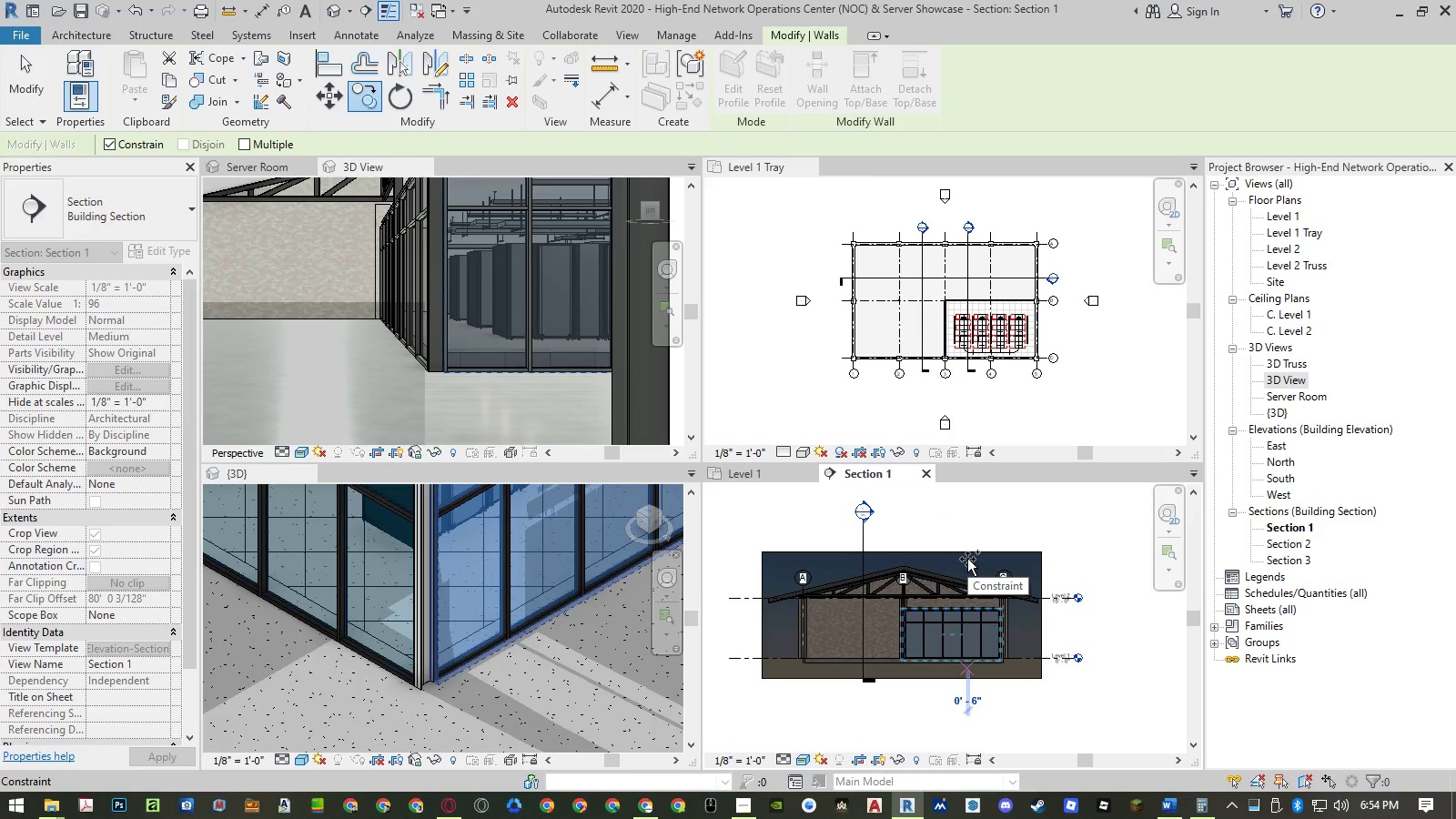 
key(Numpad0)
 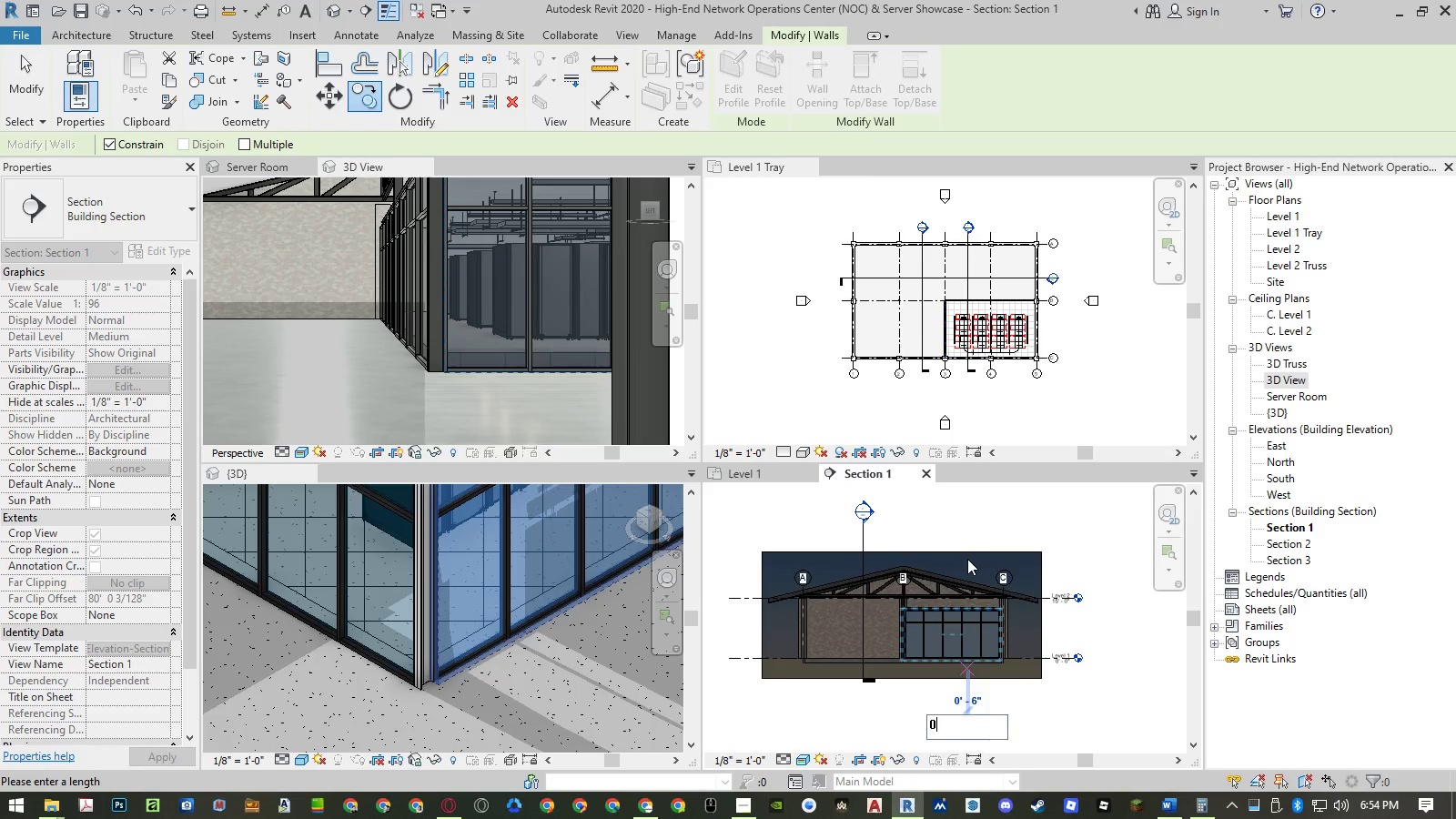 
key(NumpadEnter)
 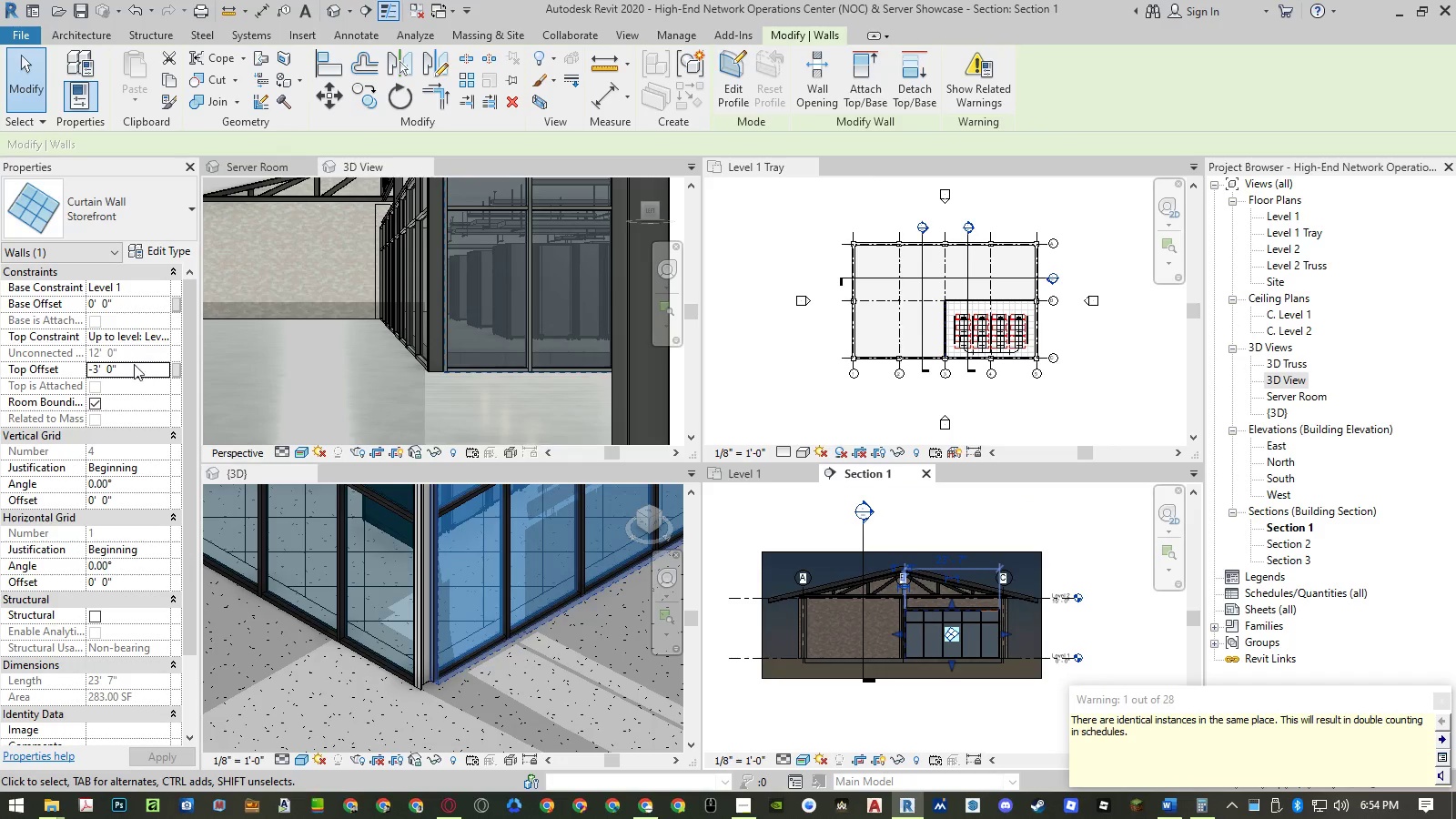 
wait(5.95)
 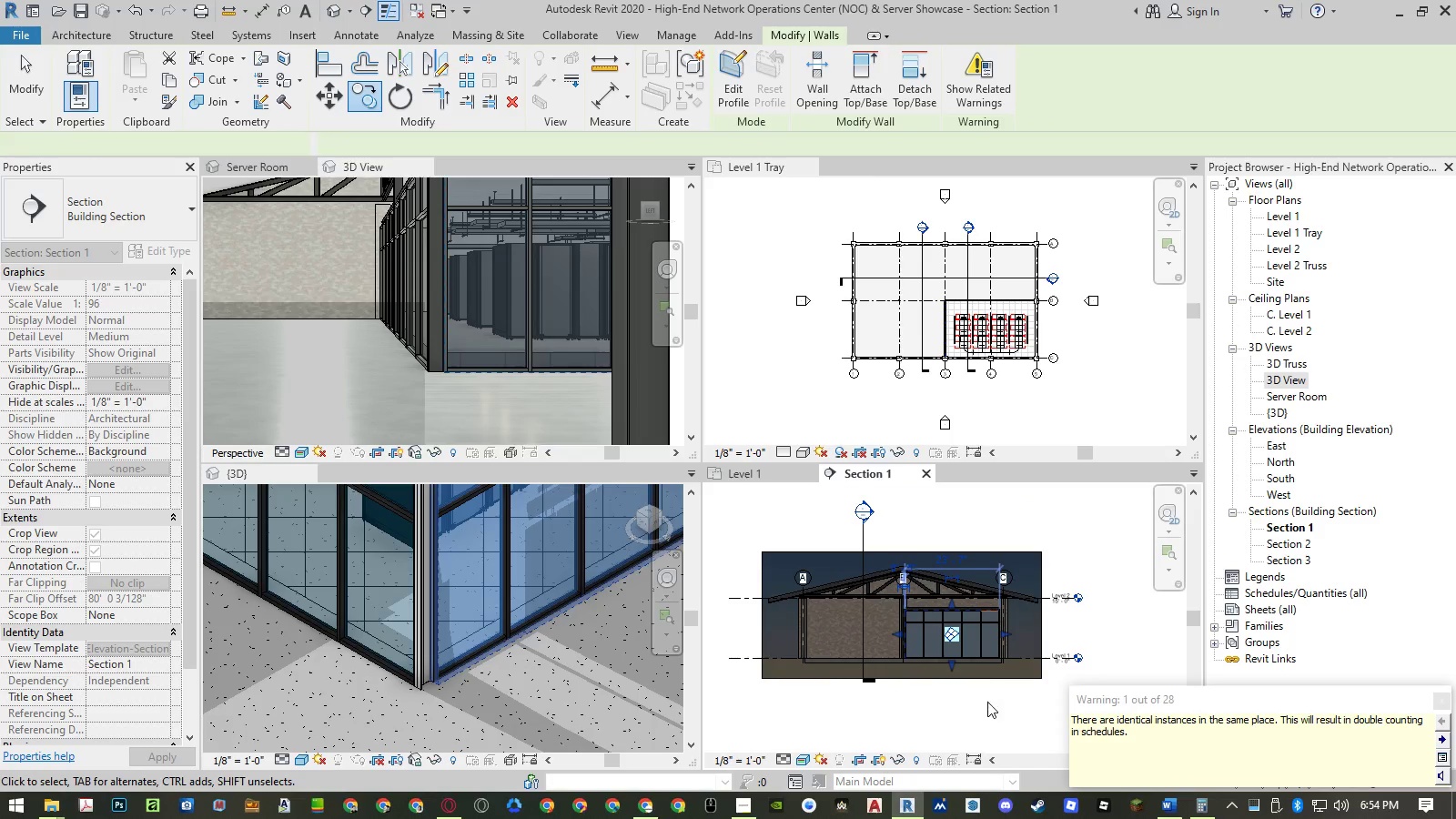 
left_click([122, 306])
 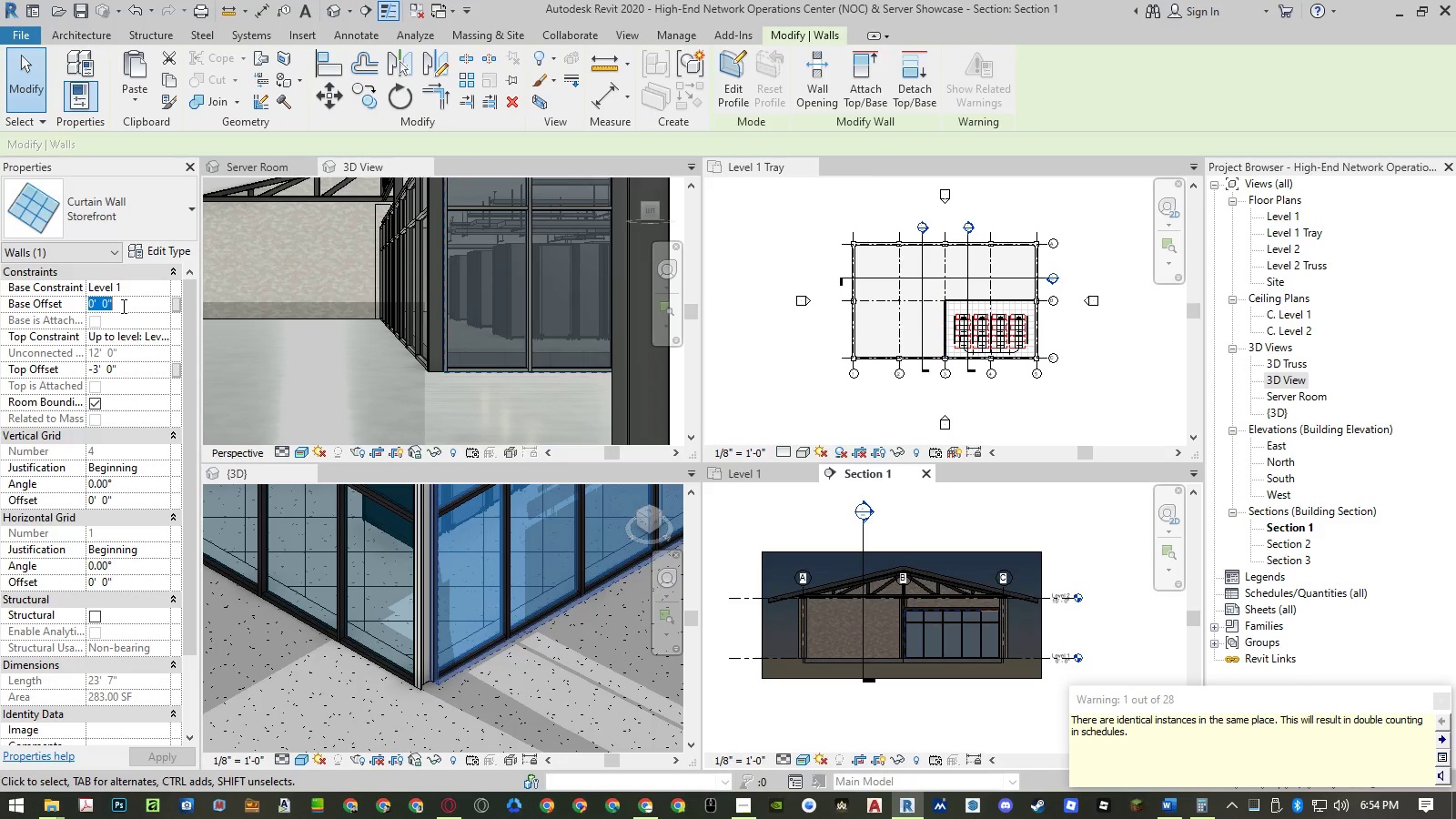 
key(Numpad1)
 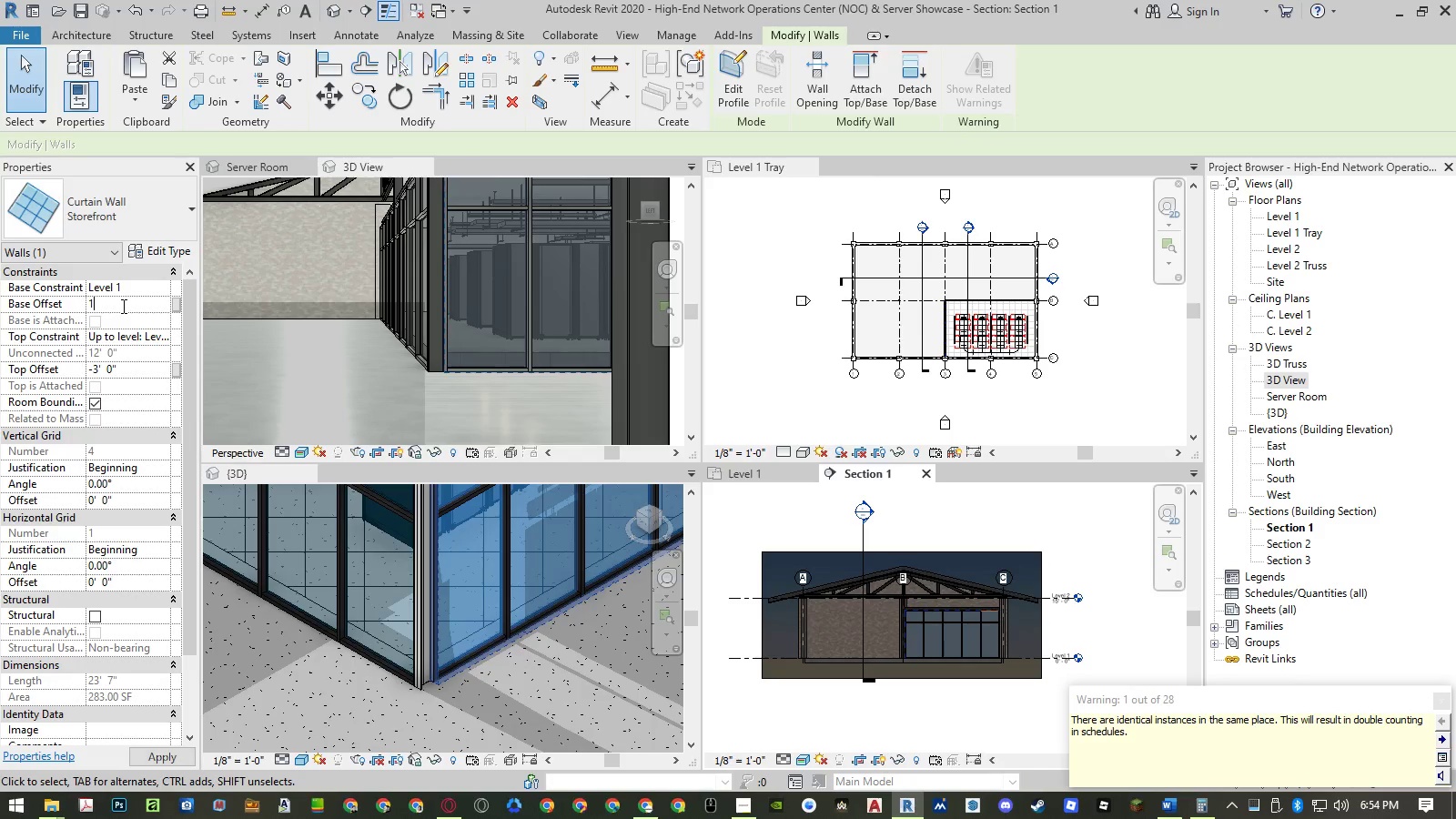 
key(NumpadEnter)
 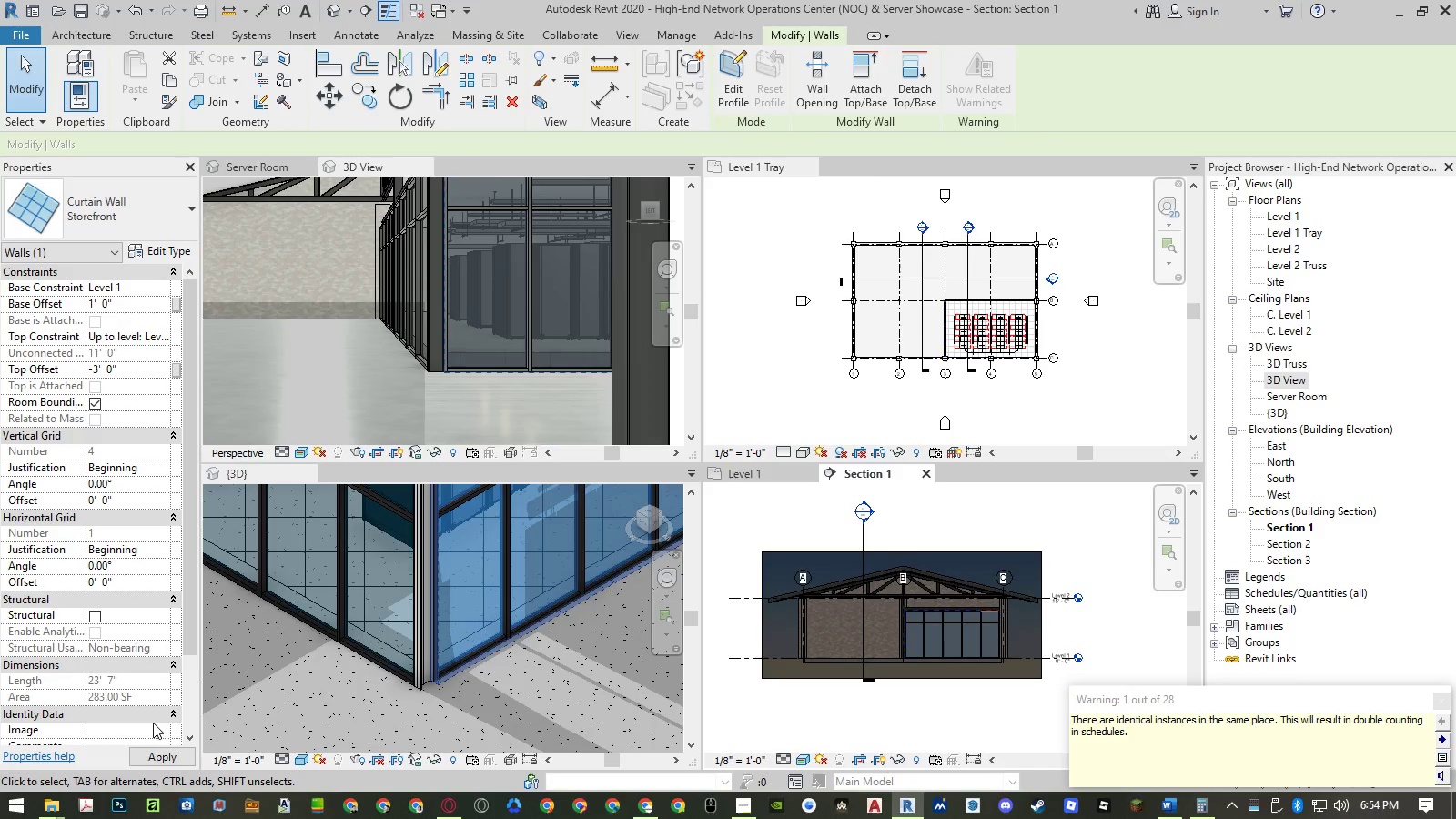 
key(NumpadEnter)
 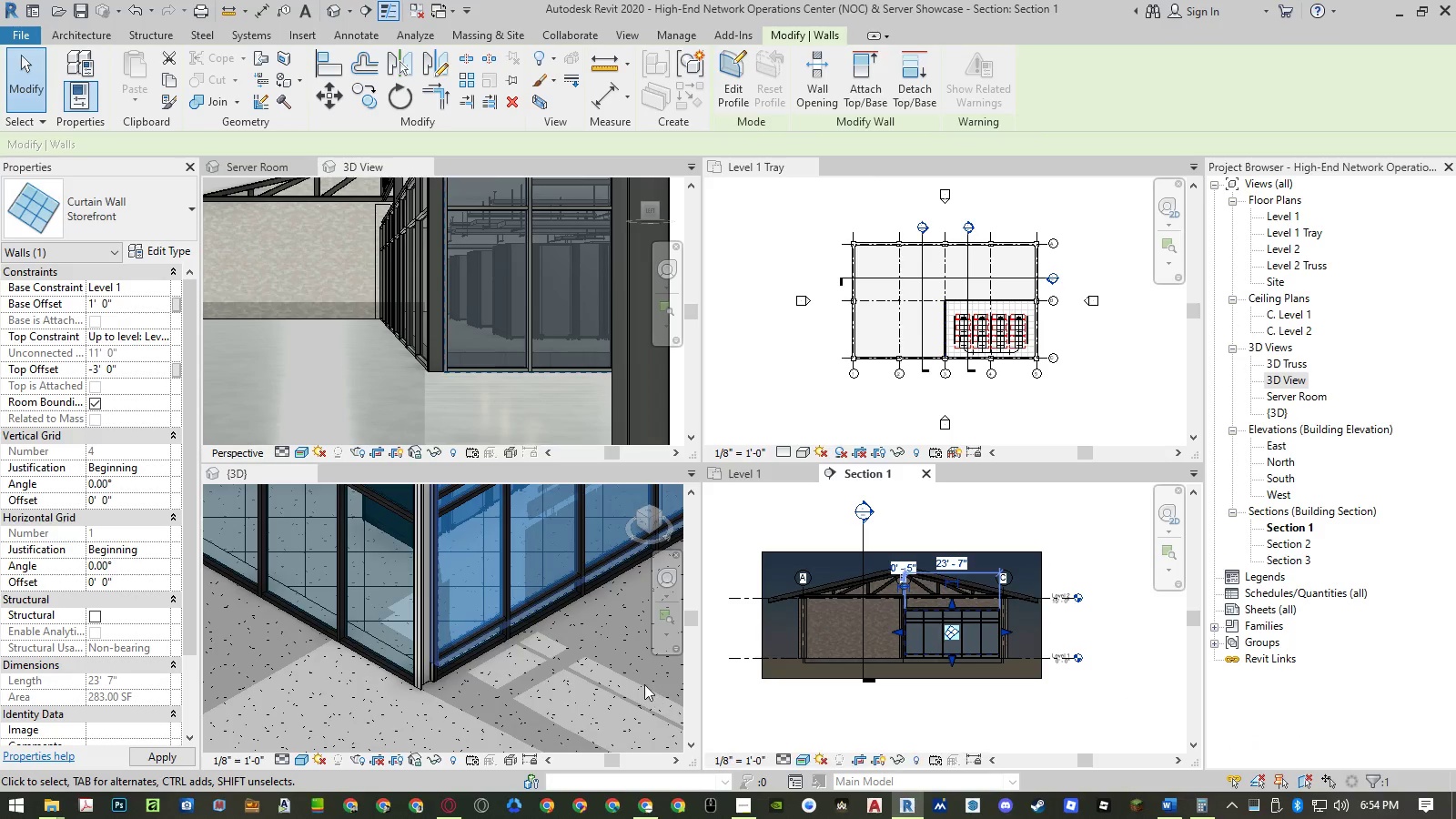 
key(Escape)
 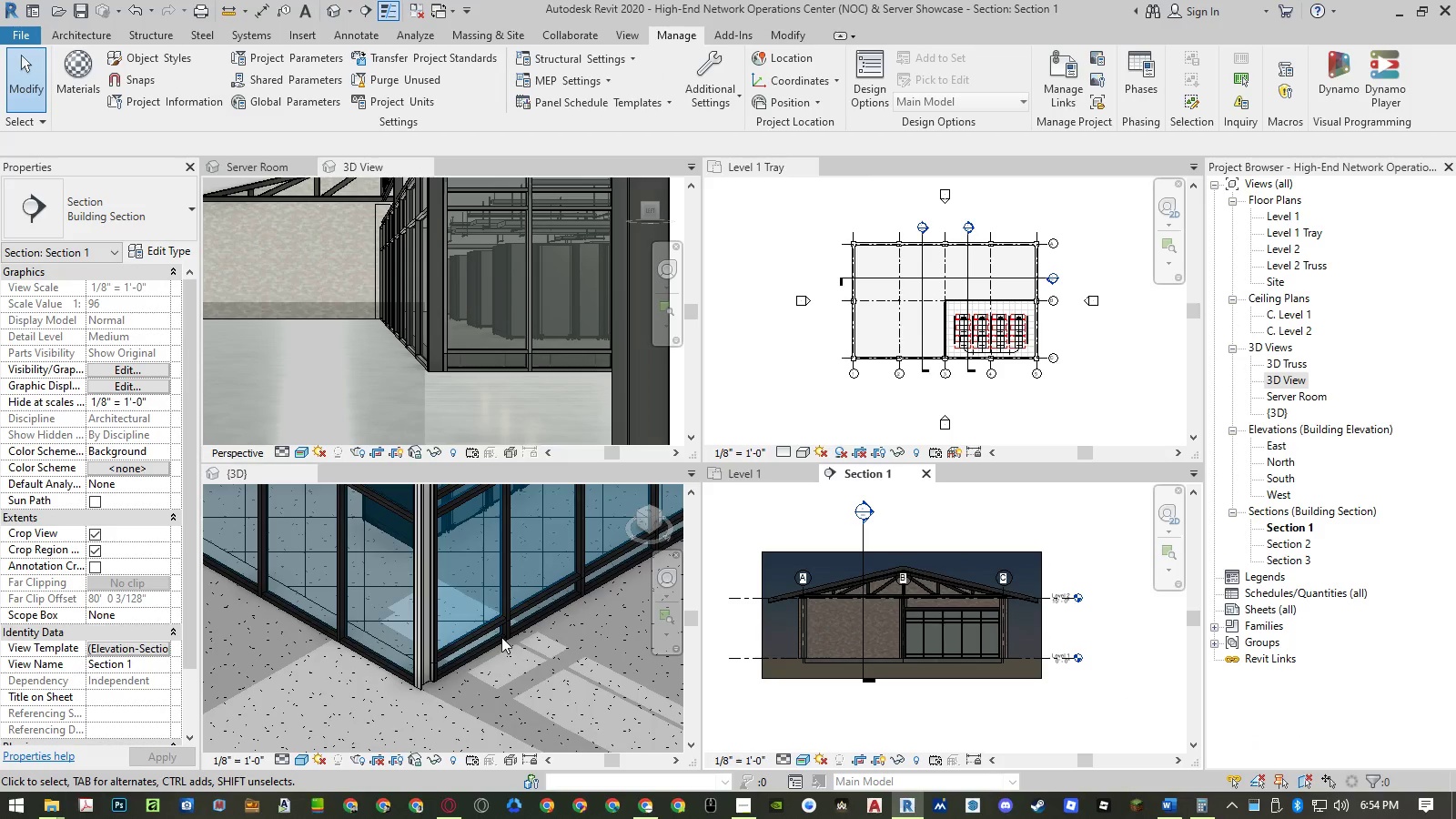 
left_click([499, 642])
 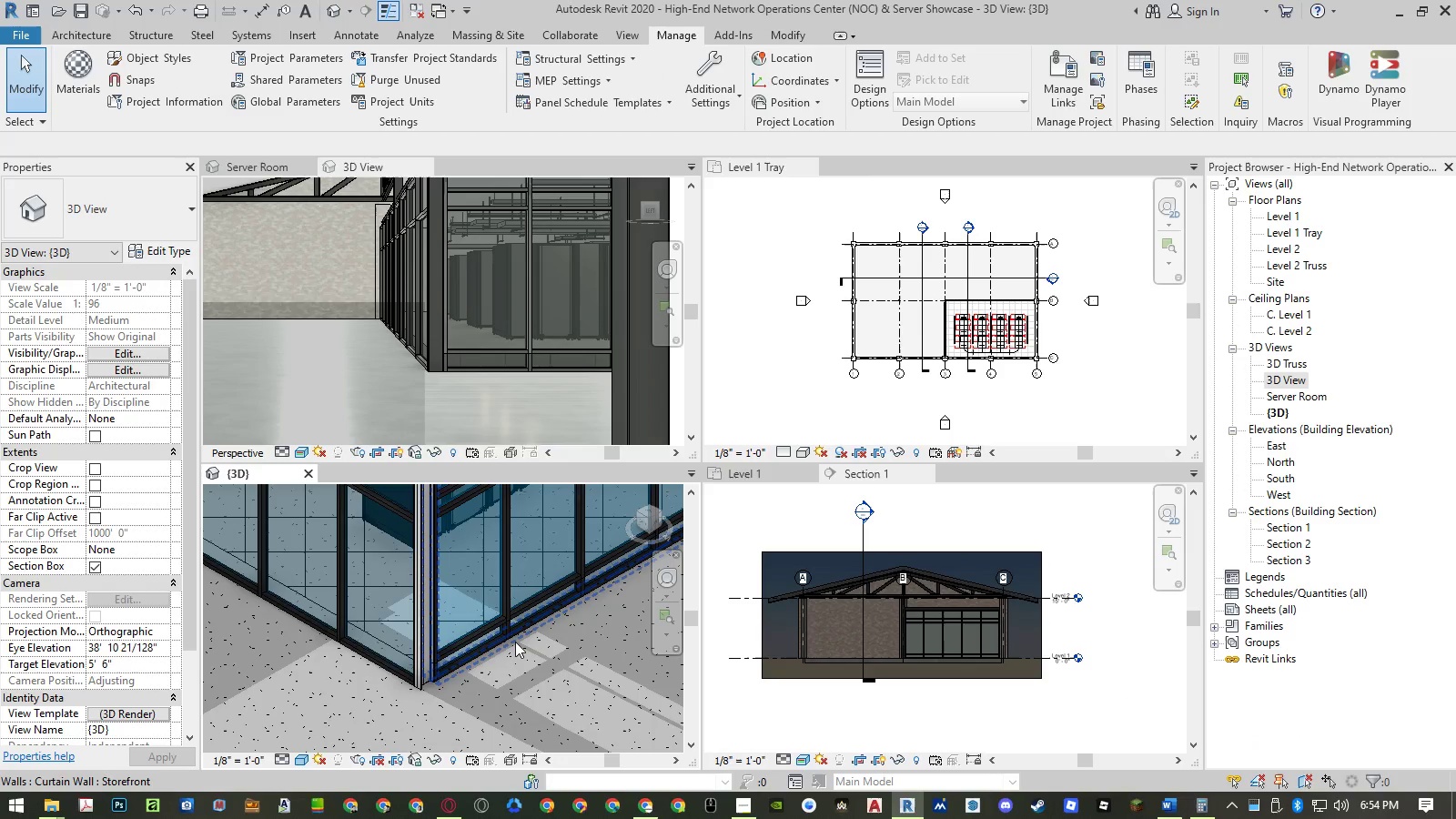 
left_click([516, 642])
 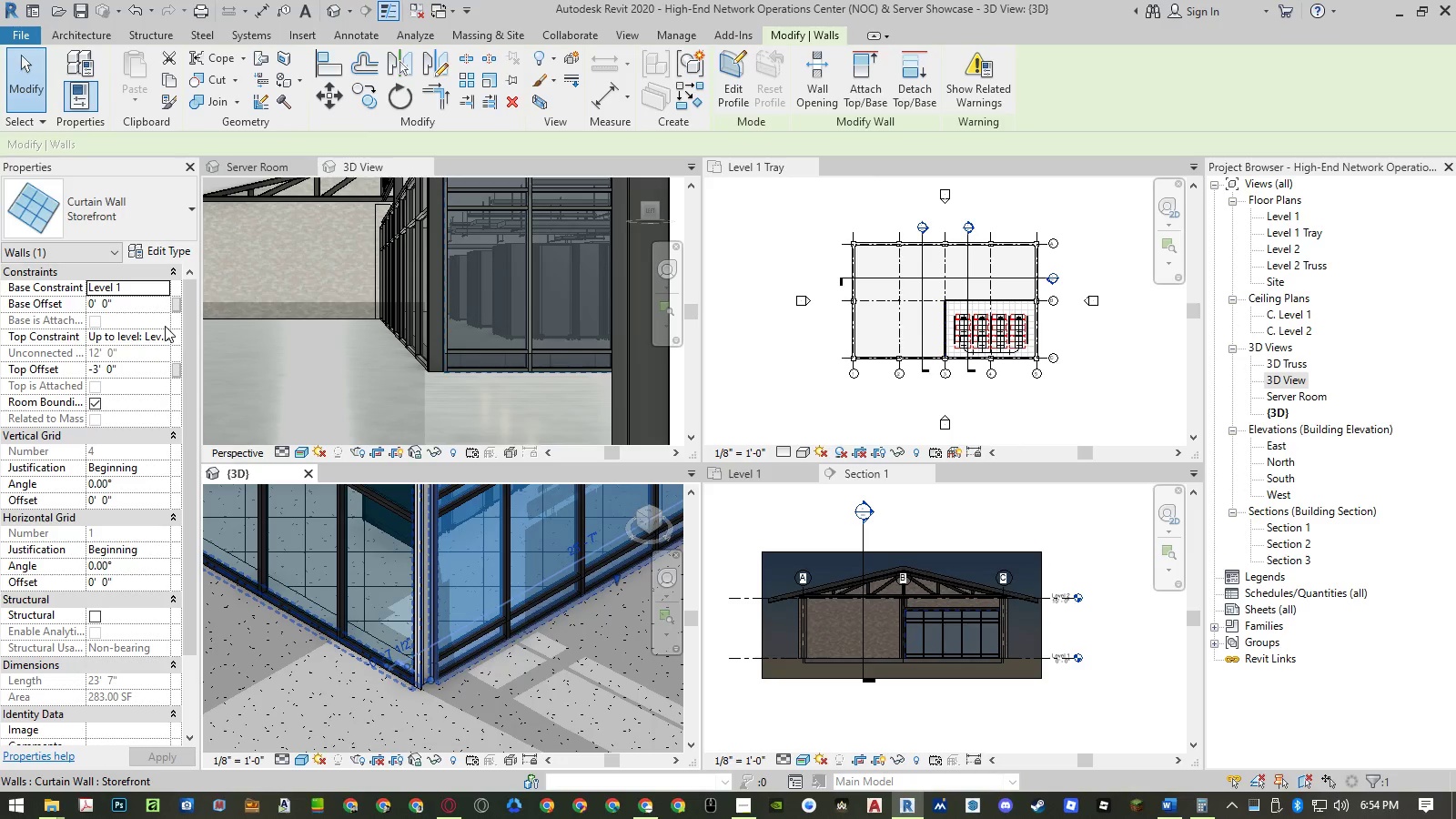 
left_click([162, 332])
 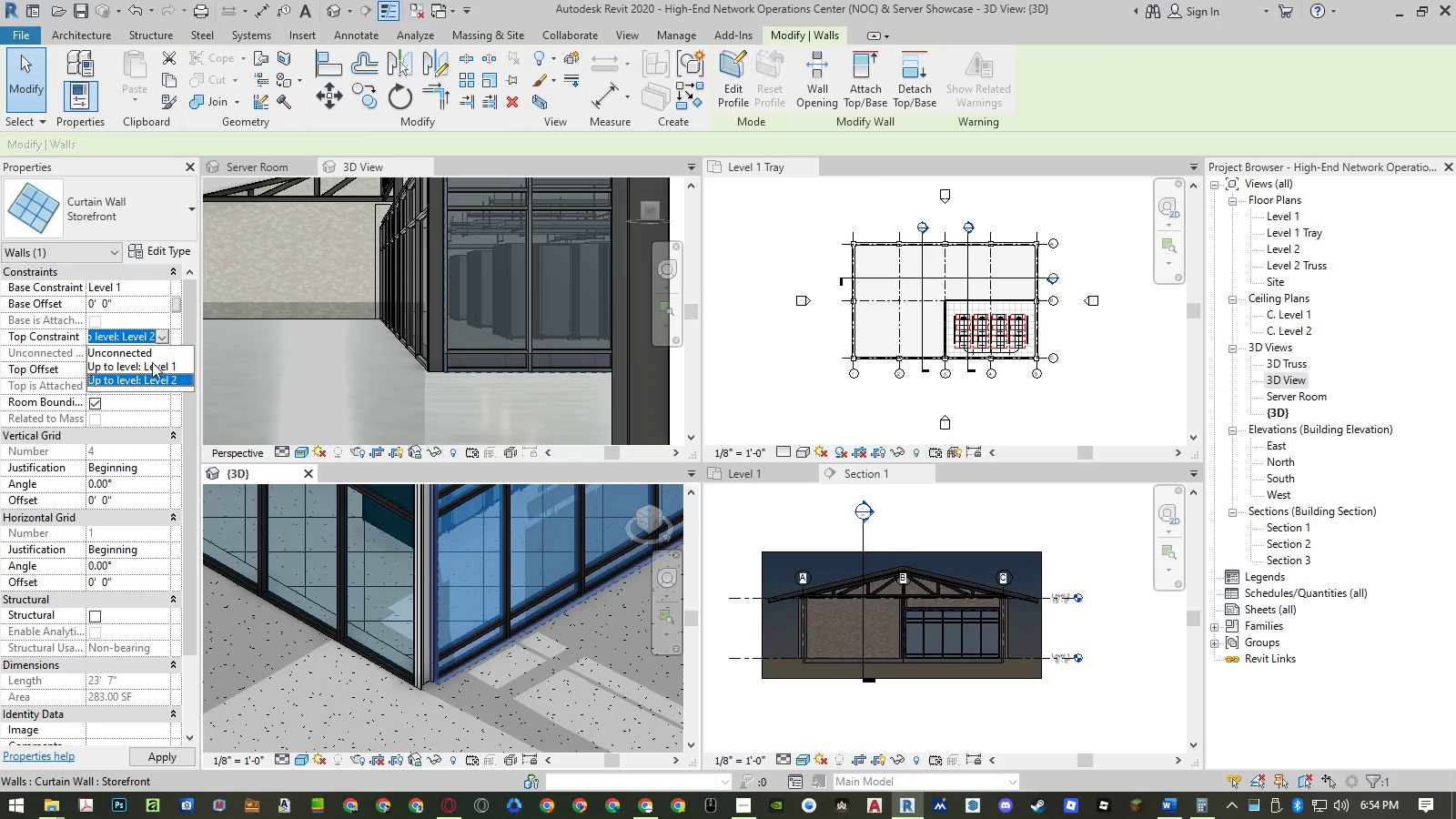 
left_click([151, 366])
 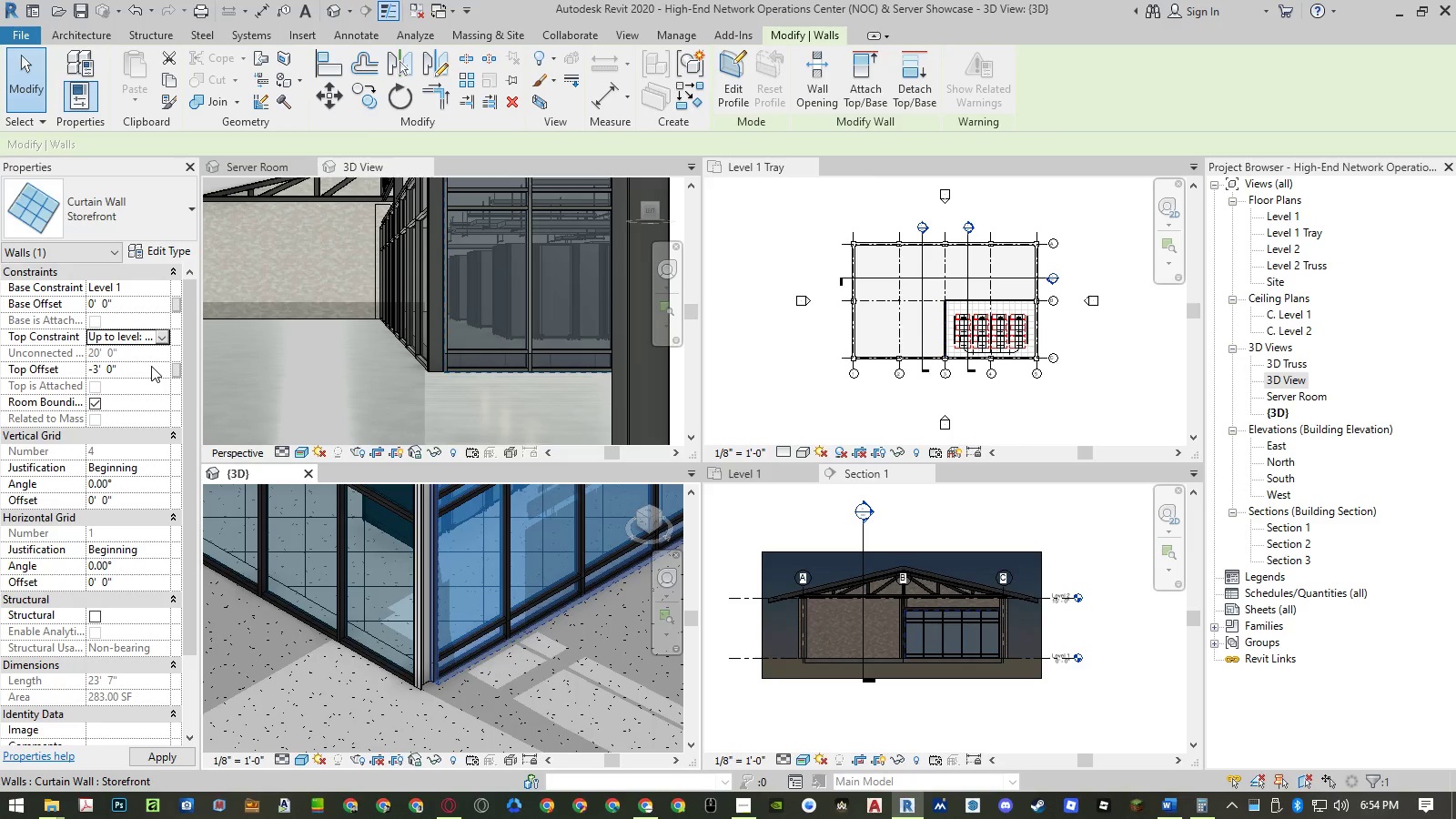 
left_click([151, 366])
 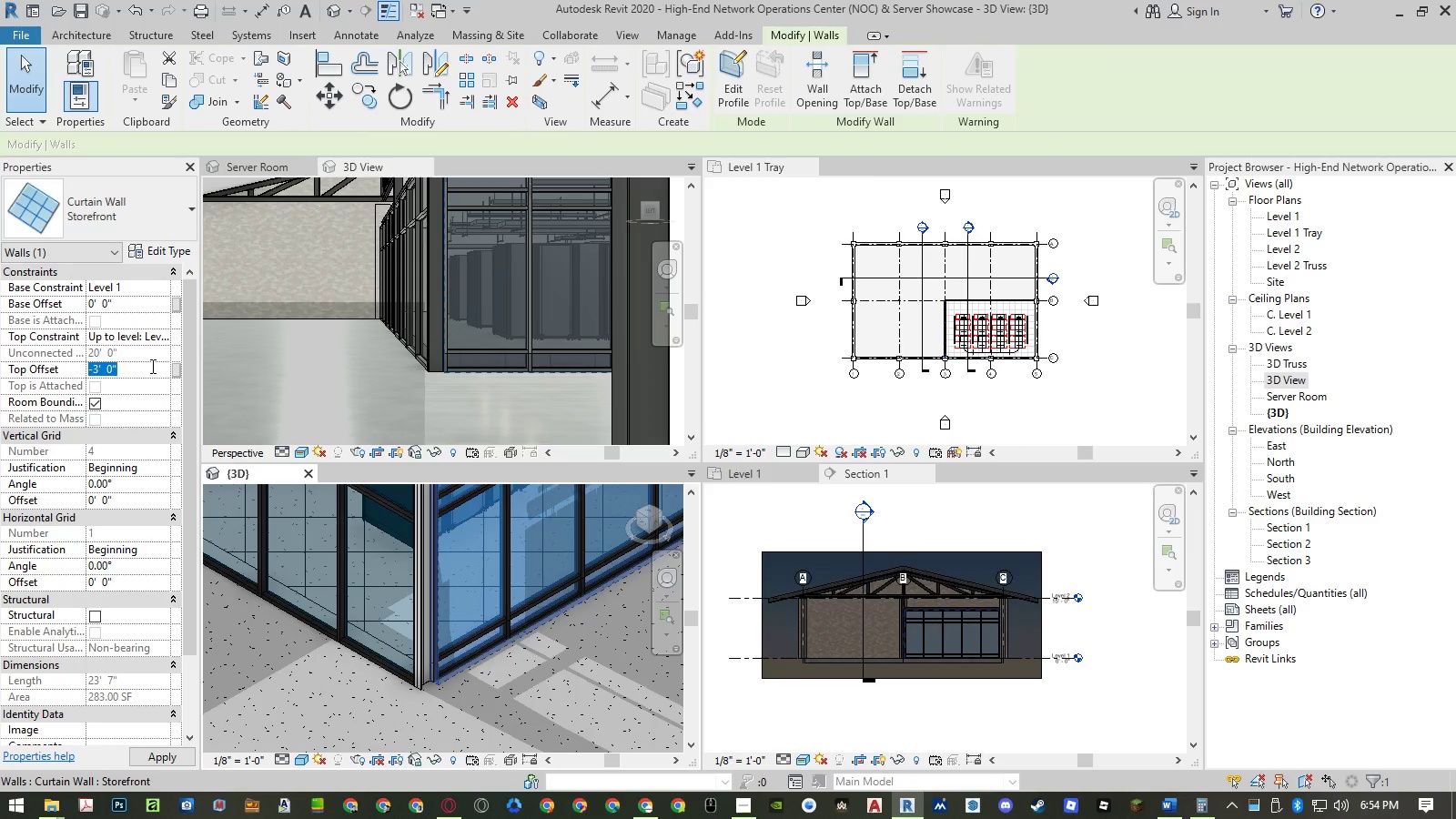 
key(Numpad1)
 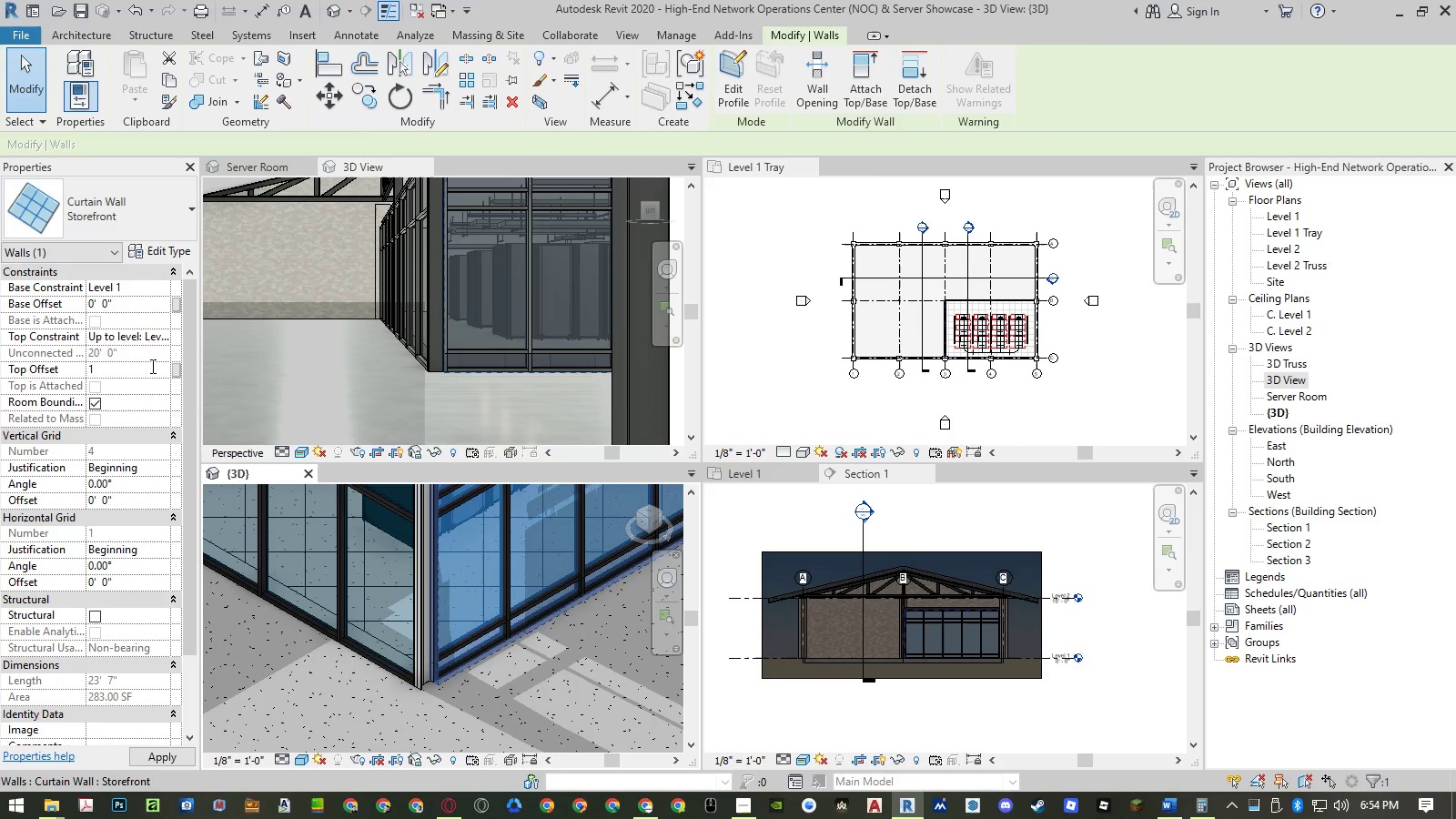 
key(NumpadEnter)
 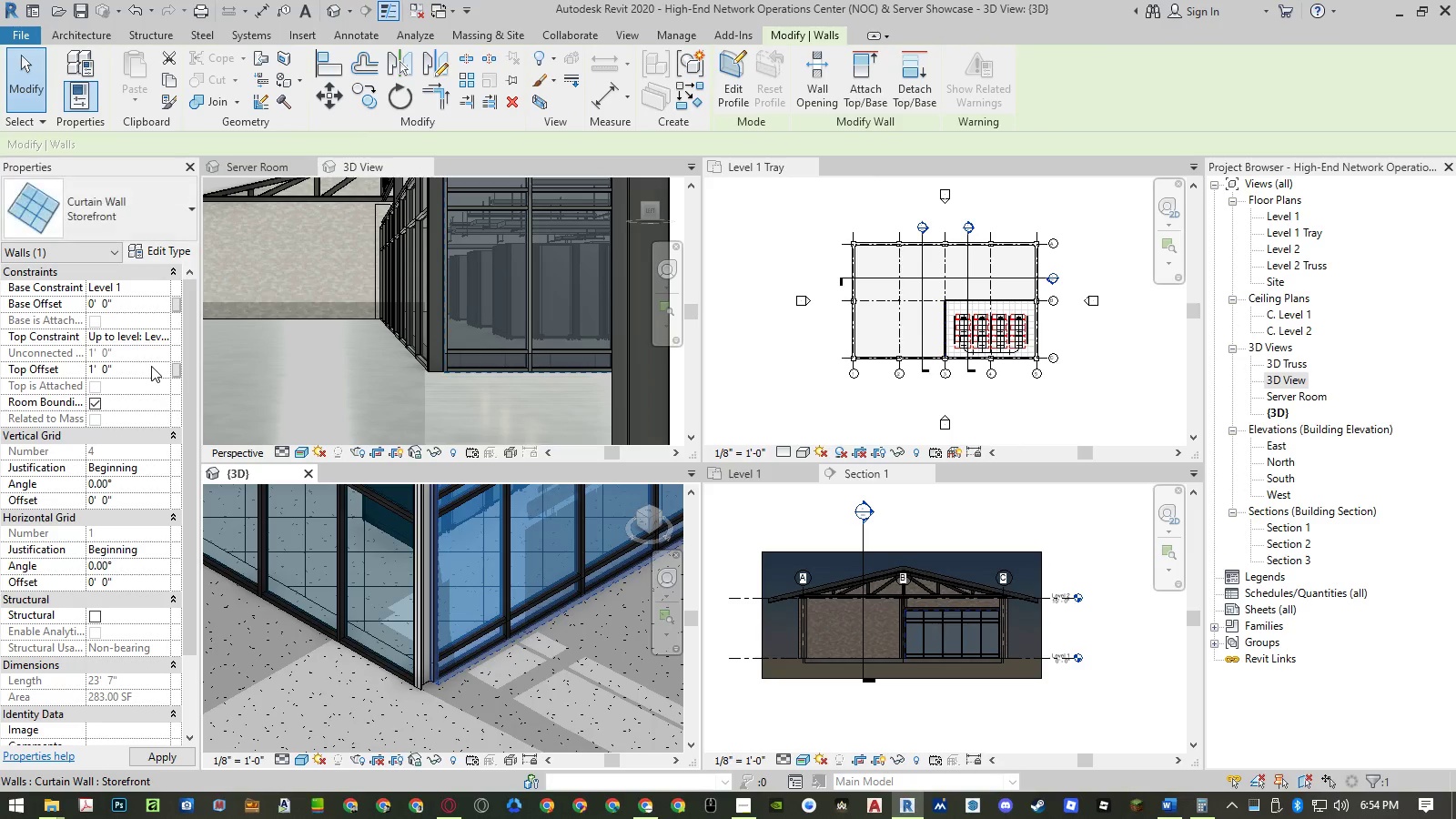 
key(NumpadEnter)
 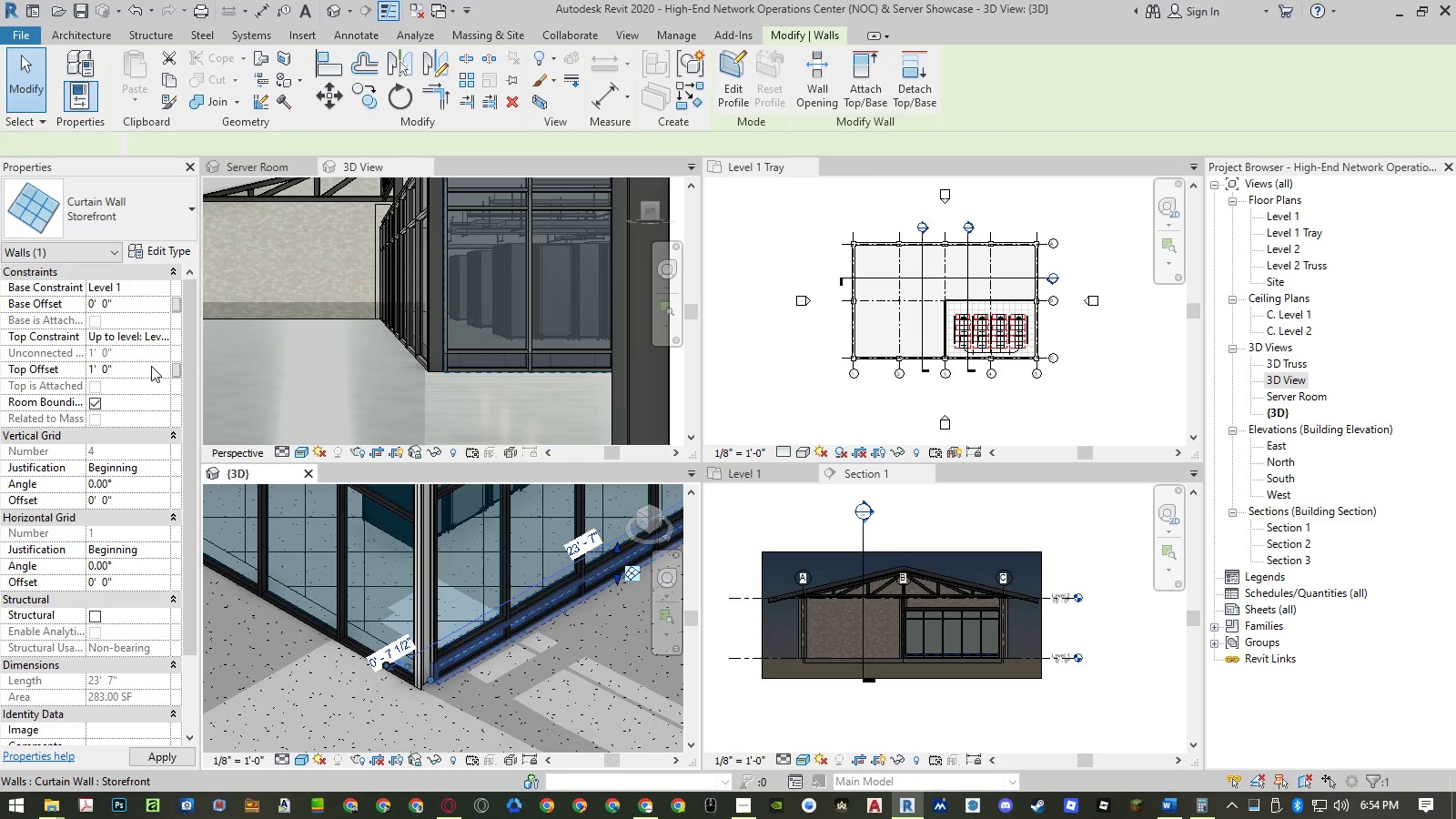 
key(Escape)
 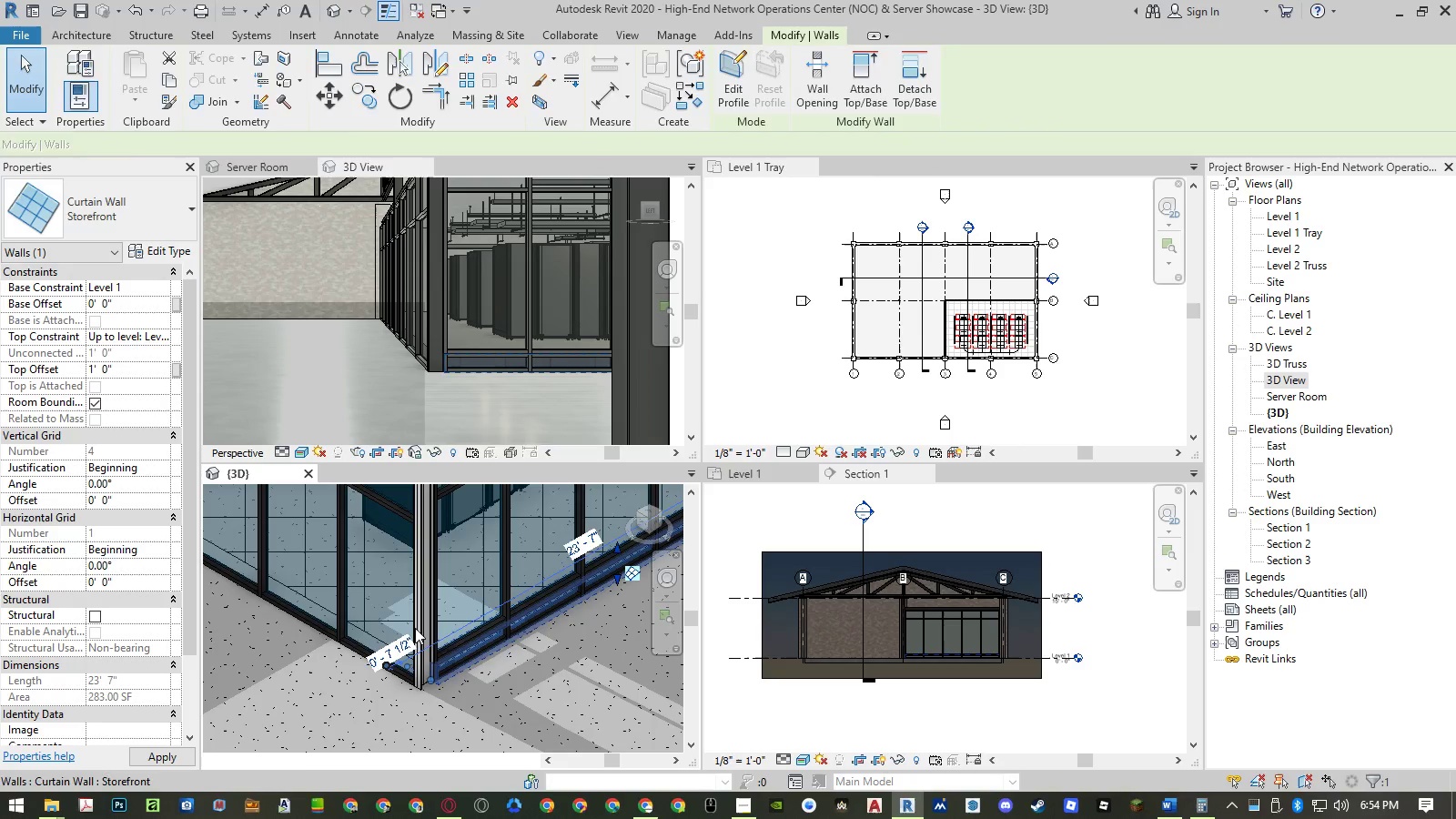 
key(Escape)
 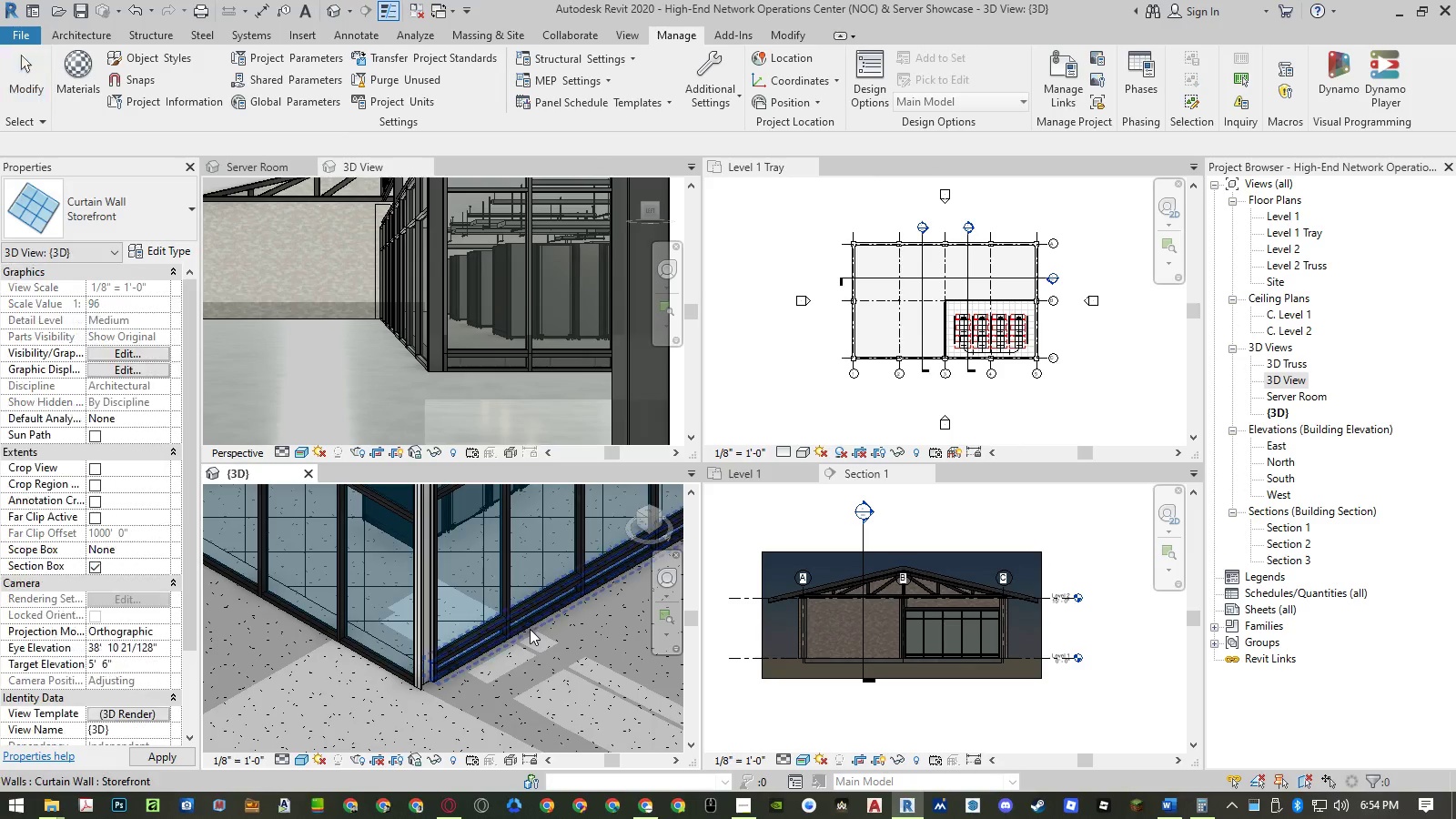 
scroll: coordinate [593, 684], scroll_direction: up, amount: 6.0
 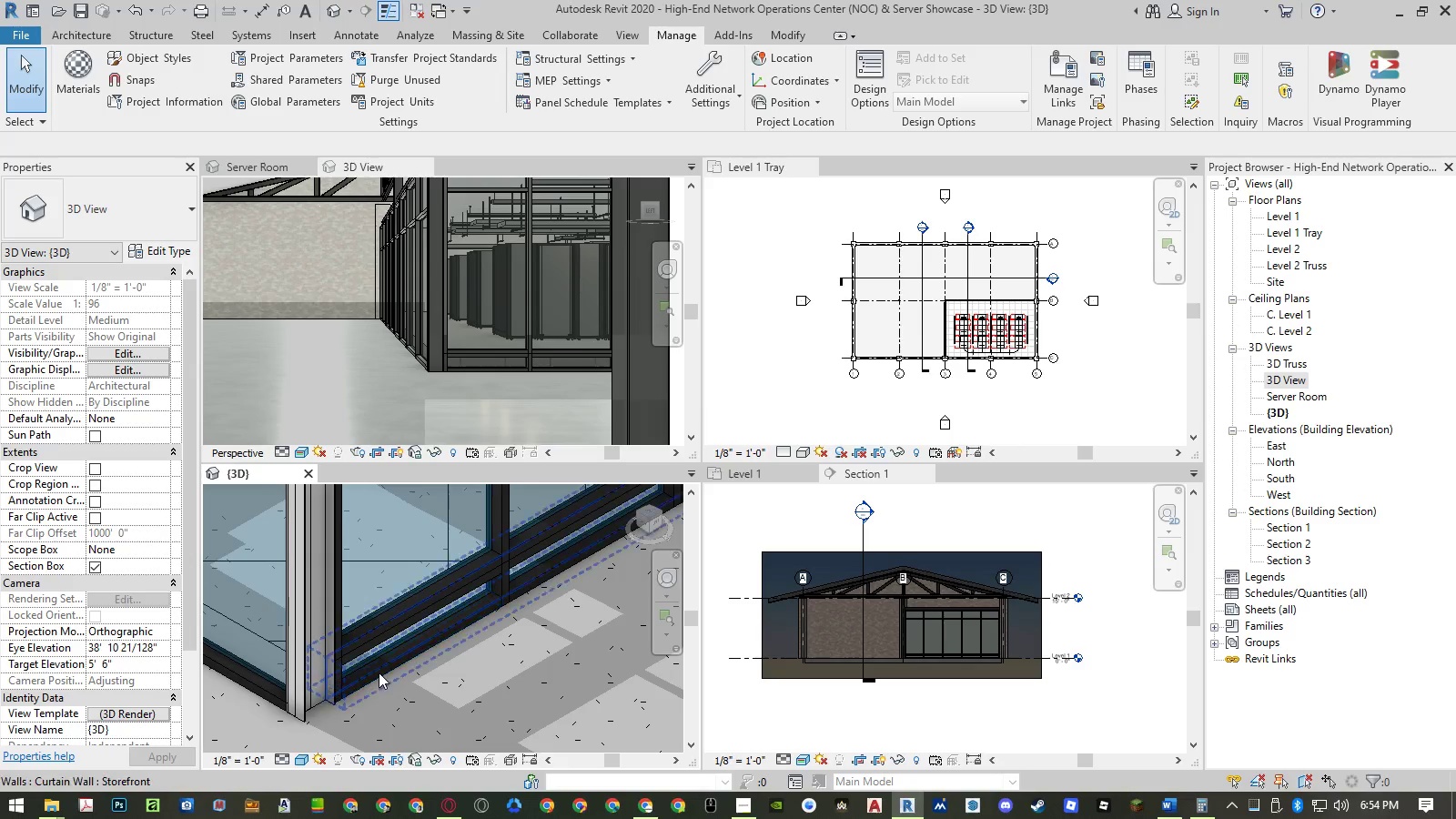 
wait(6.84)
 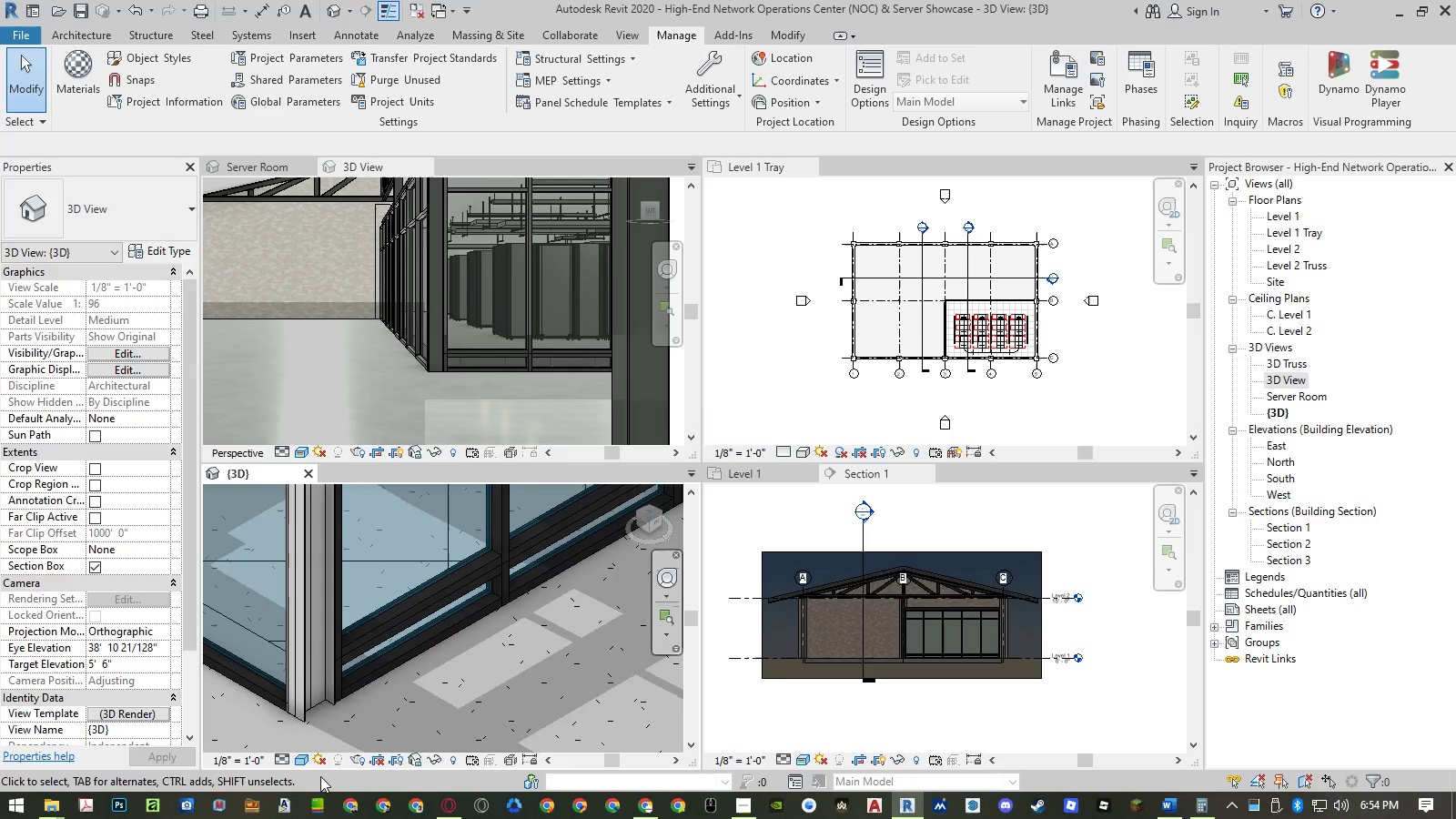 
left_click([372, 665])
 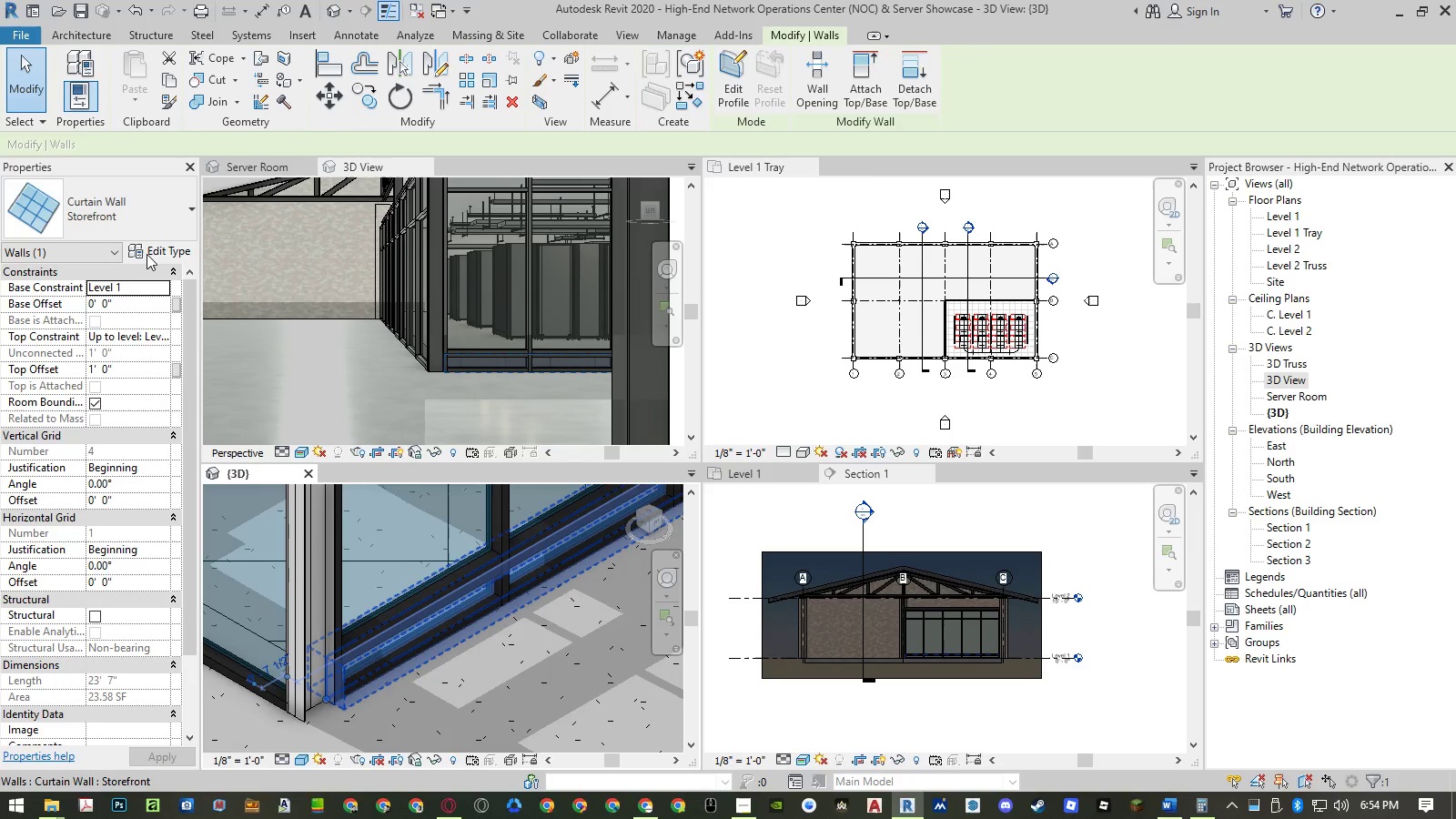 
left_click([147, 254])
 